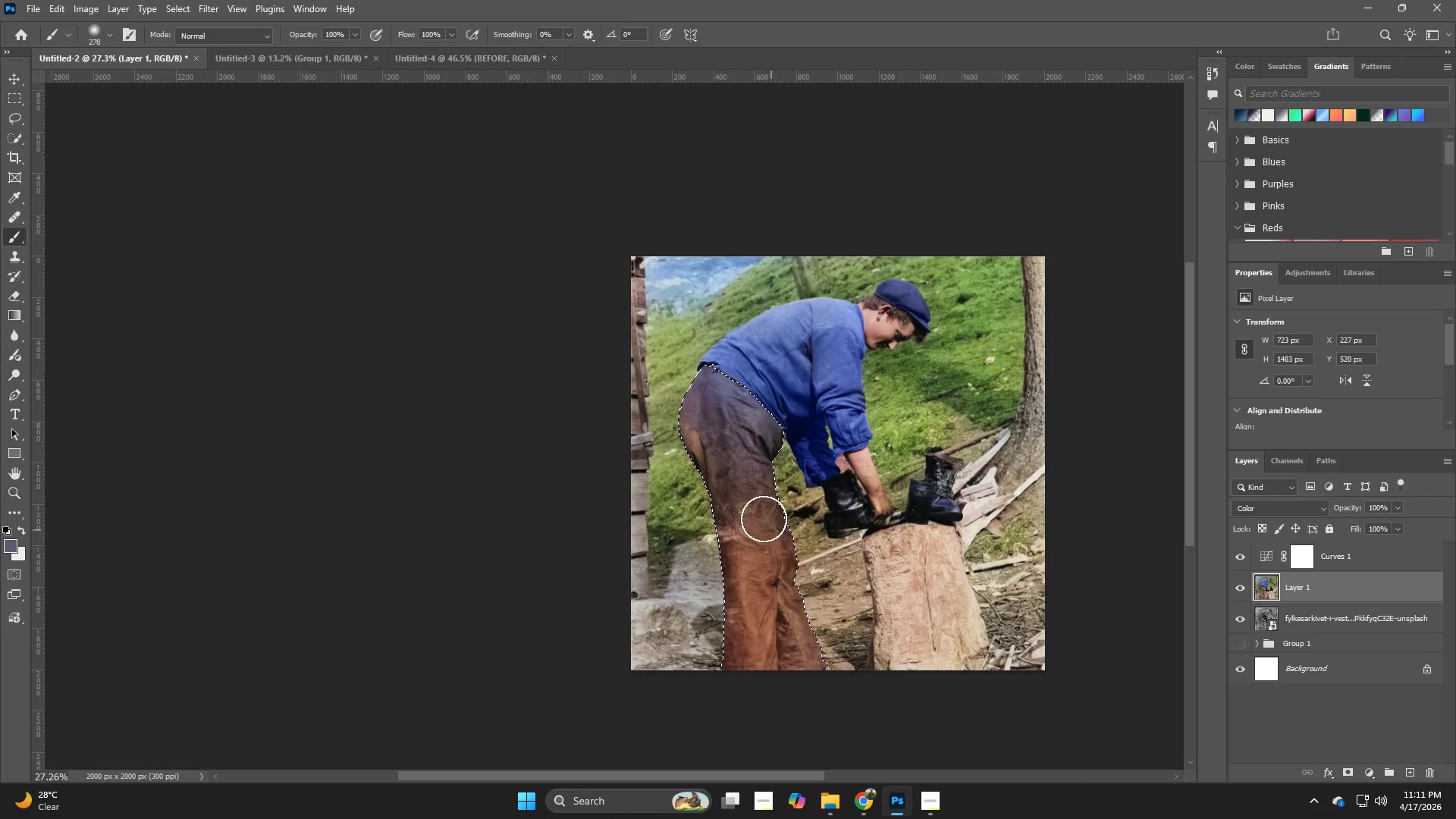 
hold_key(key=AltLeft, duration=0.89)
left_click([726, 495])
 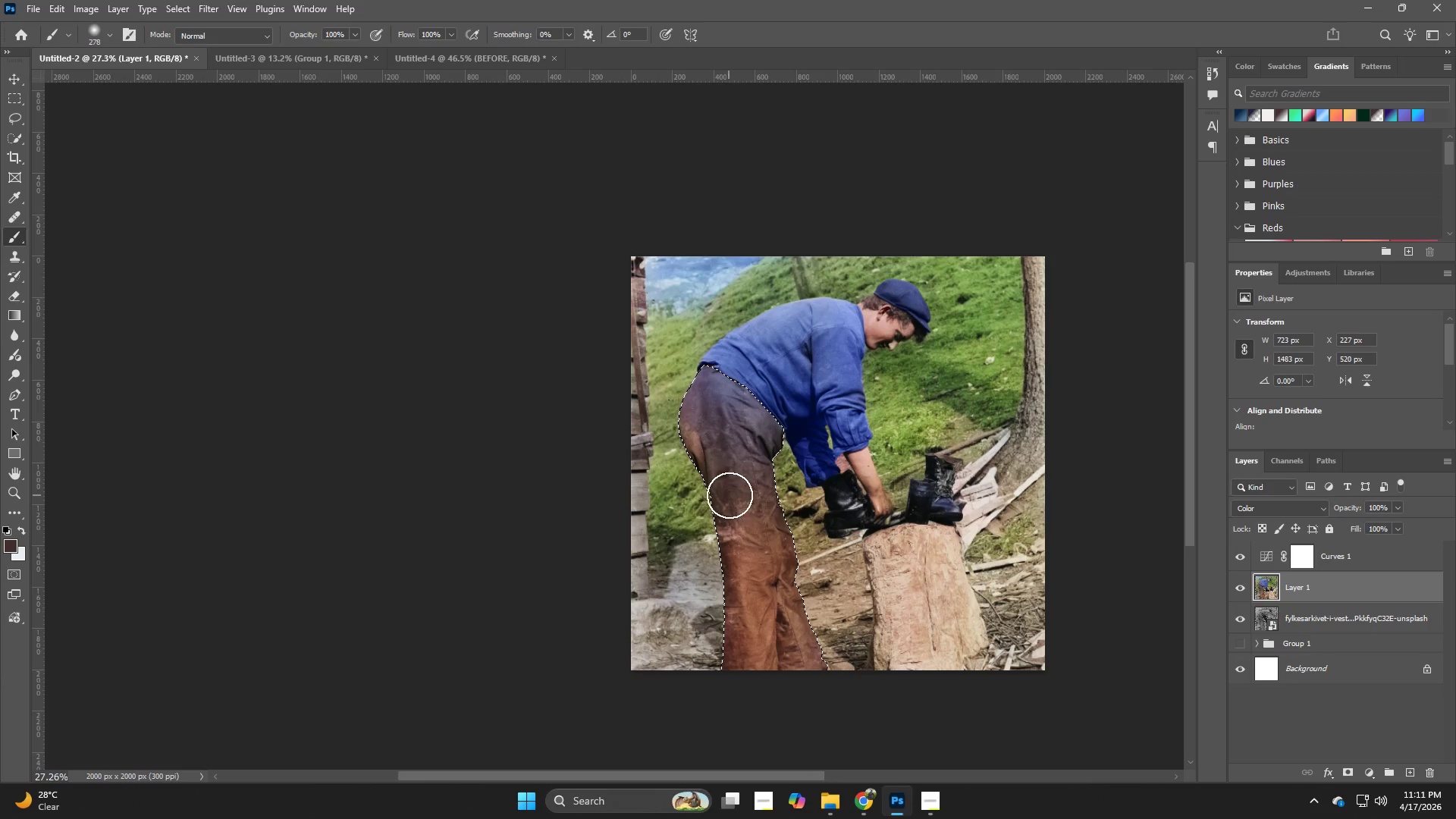 
left_click_drag(start_coordinate=[735, 500], to_coordinate=[801, 695])
 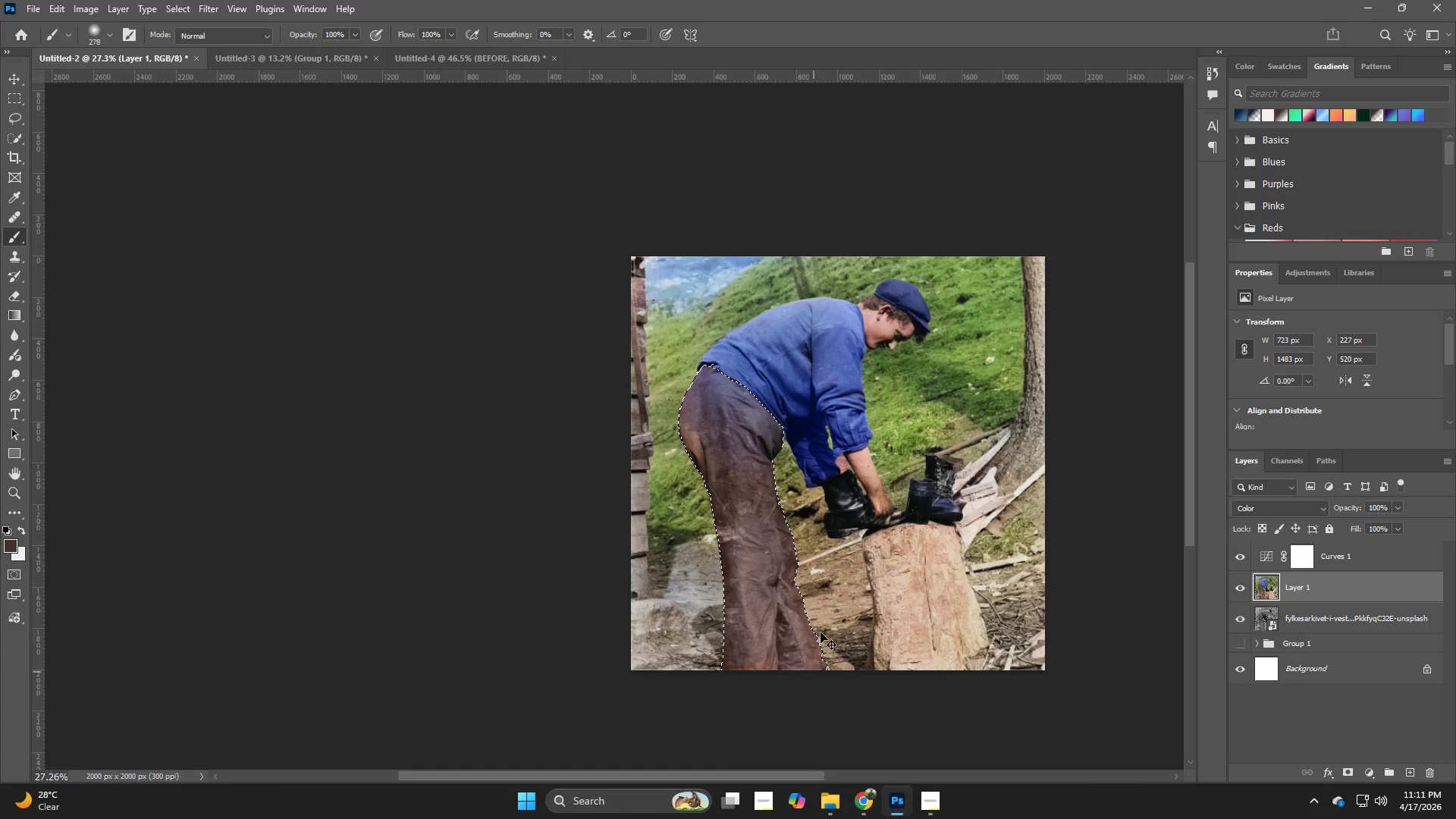 
key(Control+ControlLeft)
 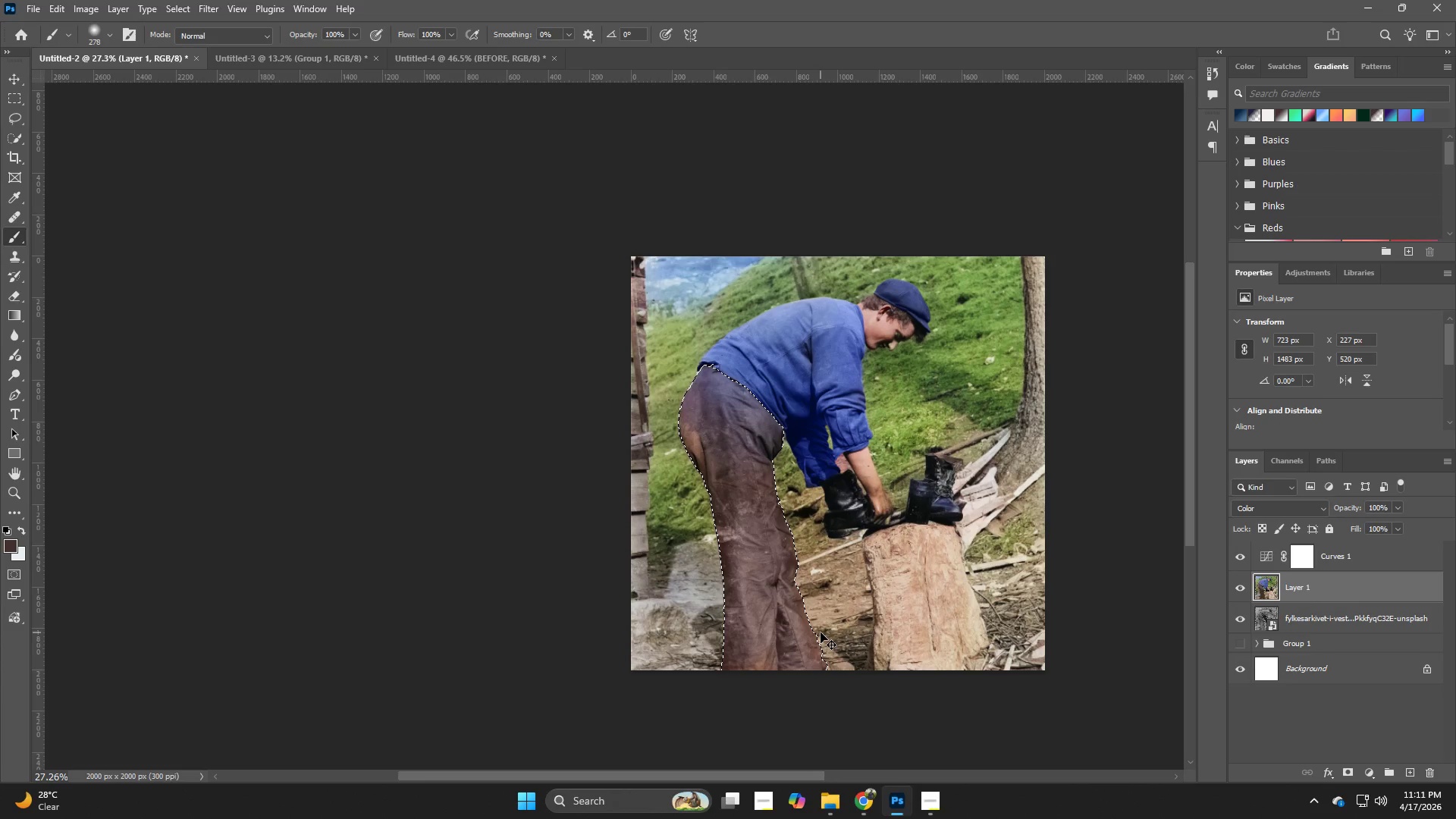 
key(Control+Z)
 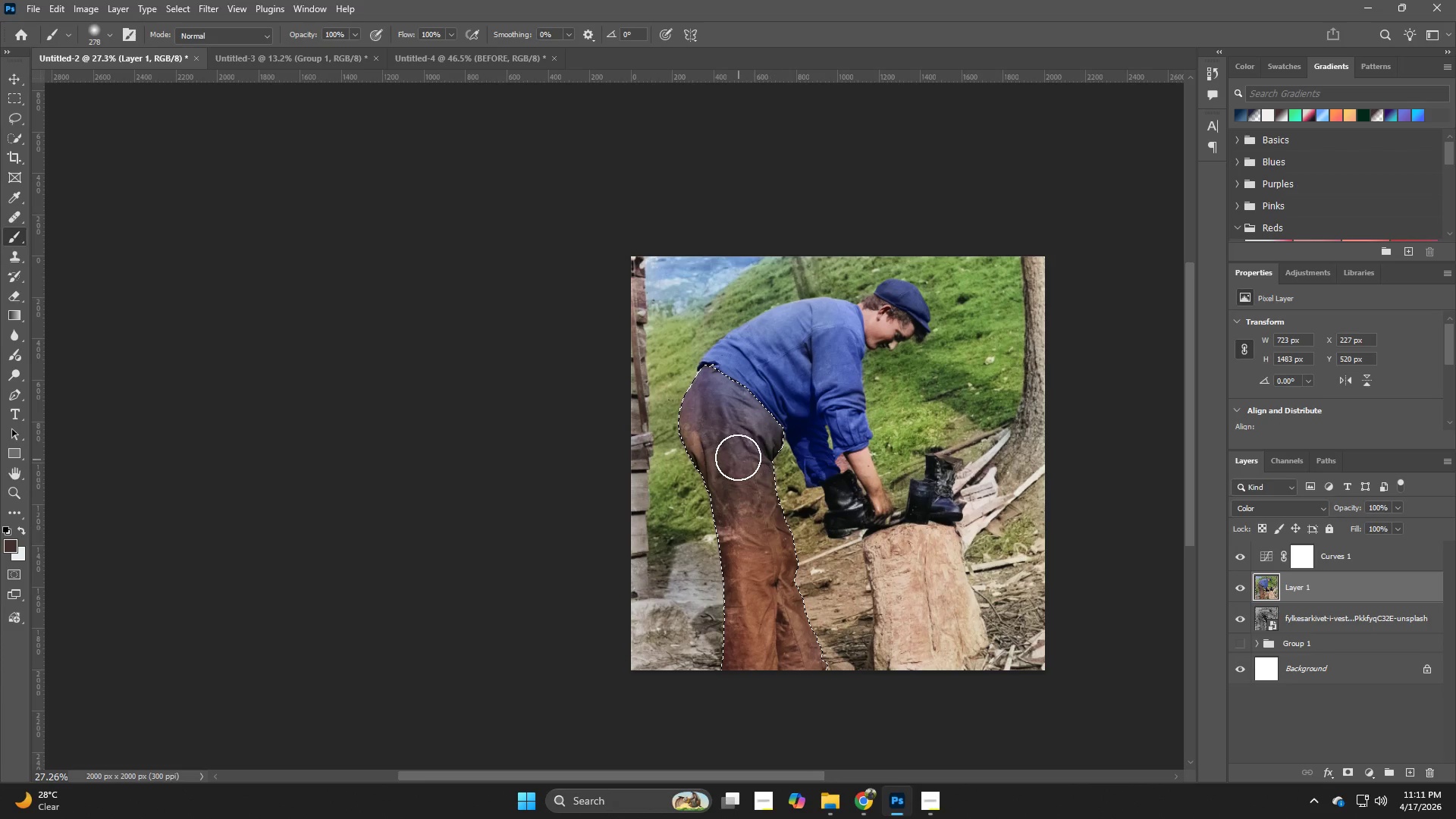 
hold_key(key=AltLeft, duration=0.5)
 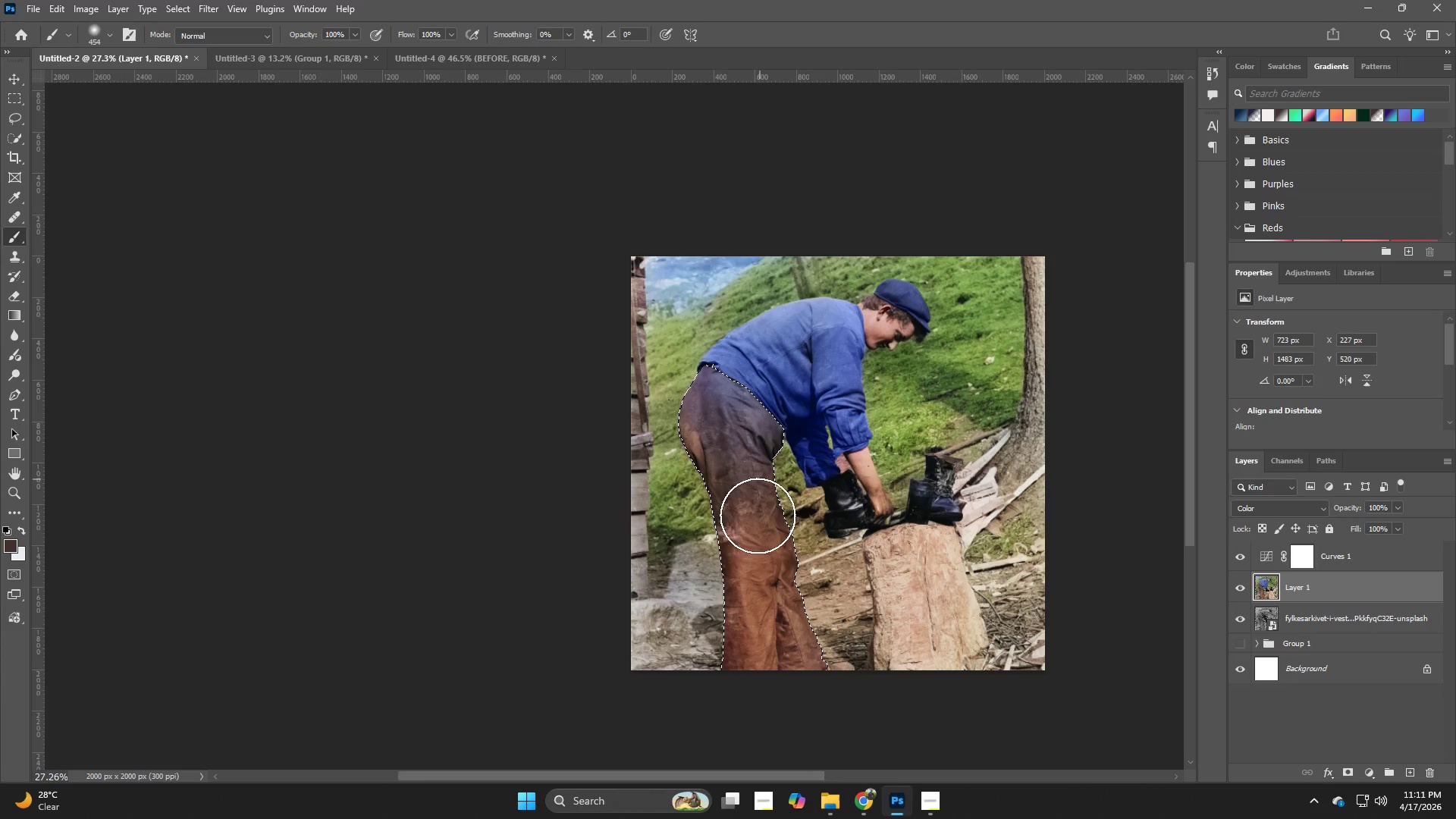 
hold_key(key=AltLeft, duration=2.11)
left_click([755, 608])
 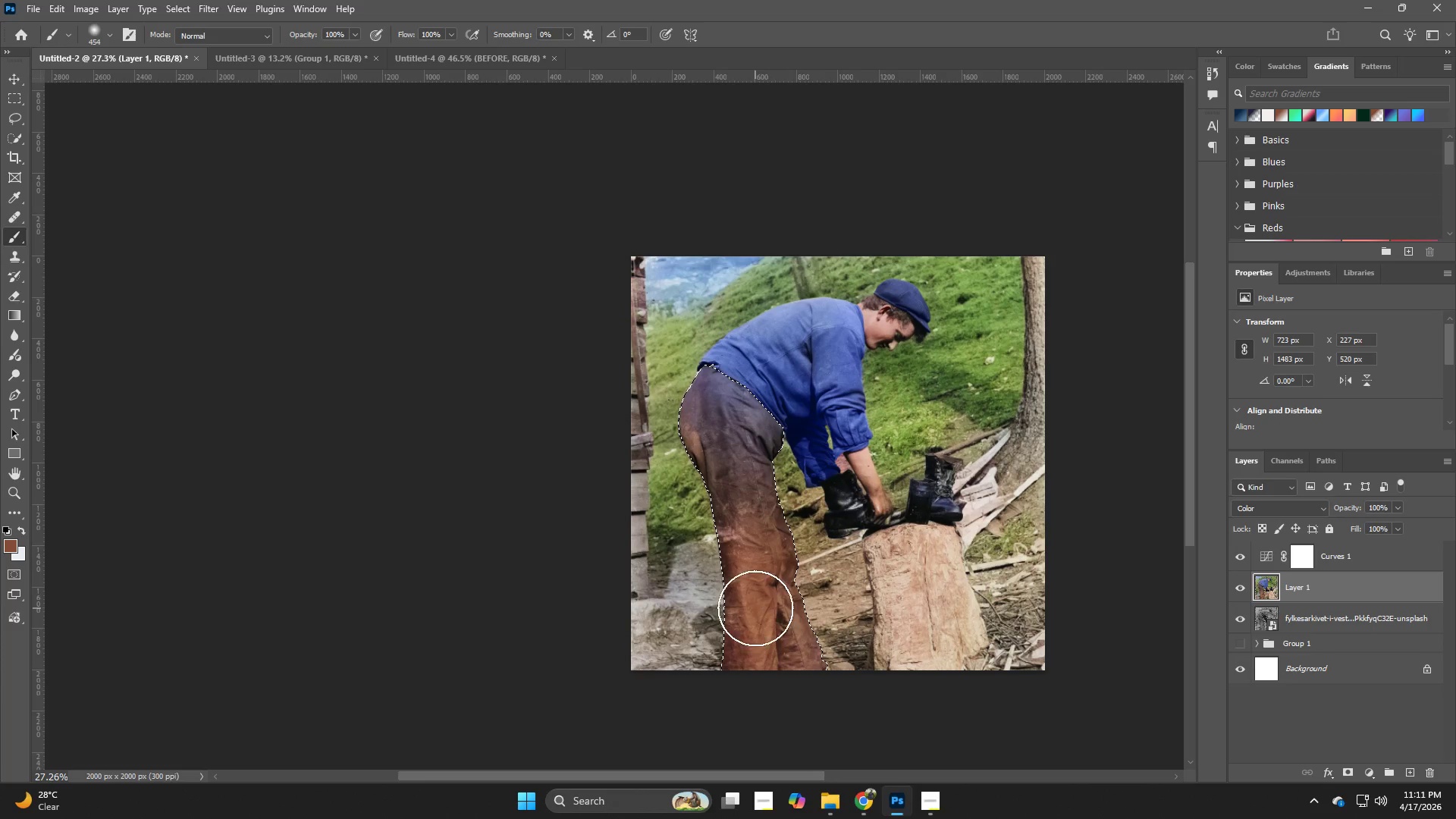 
left_click_drag(start_coordinate=[733, 521], to_coordinate=[778, 542])
 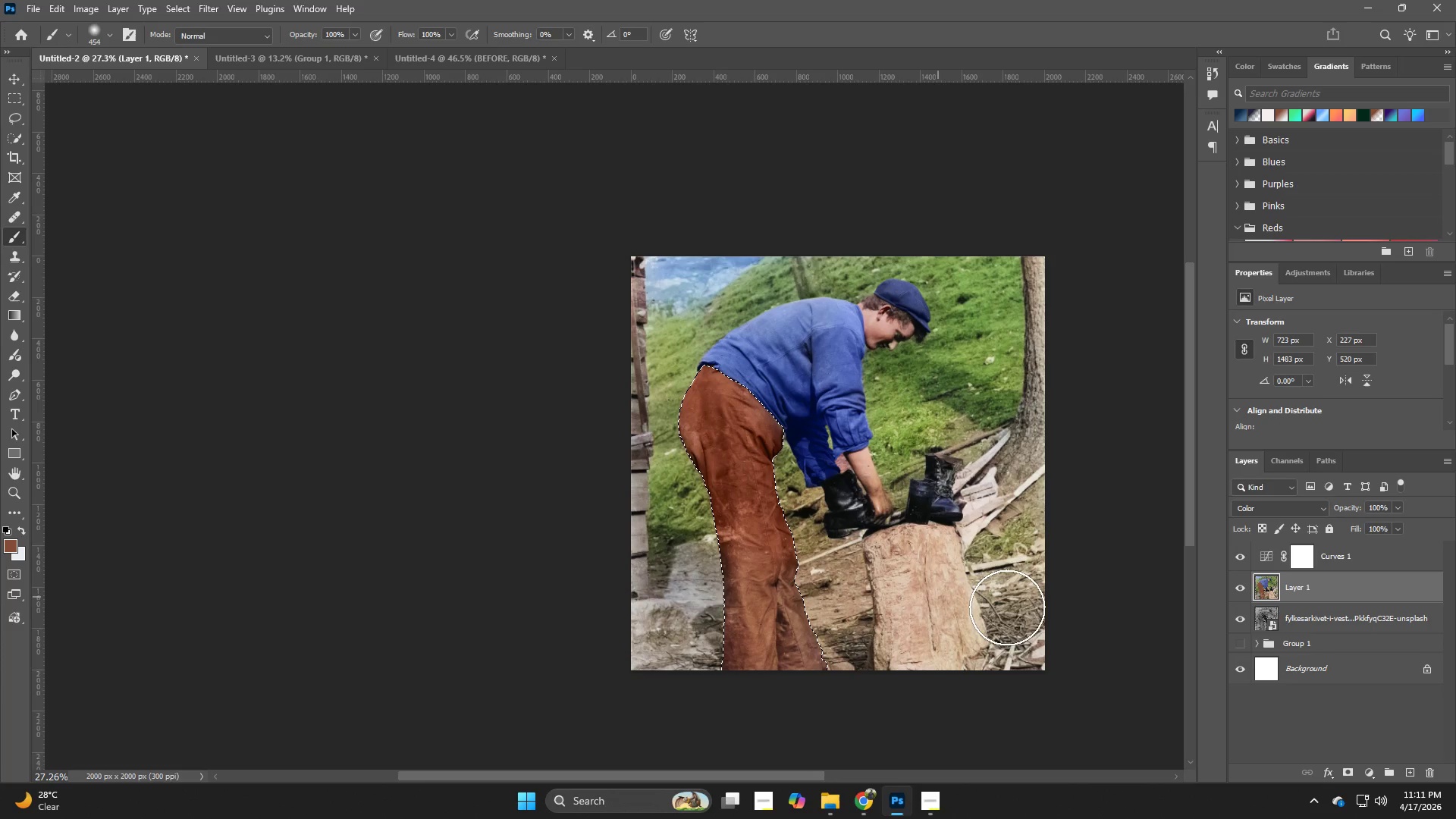 
hold_key(key=ControlLeft, duration=2.33)
 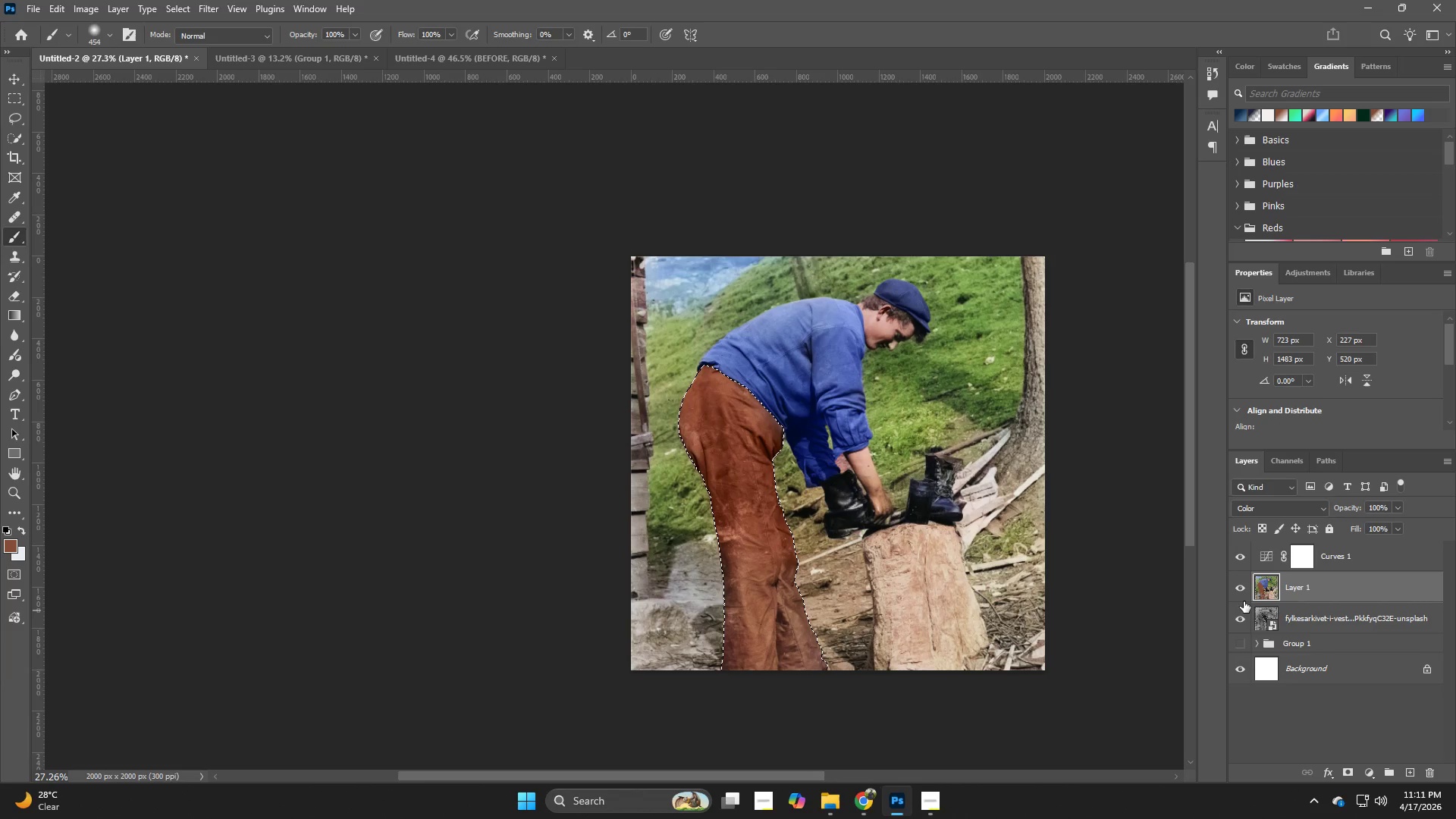 
left_click([1244, 592])
 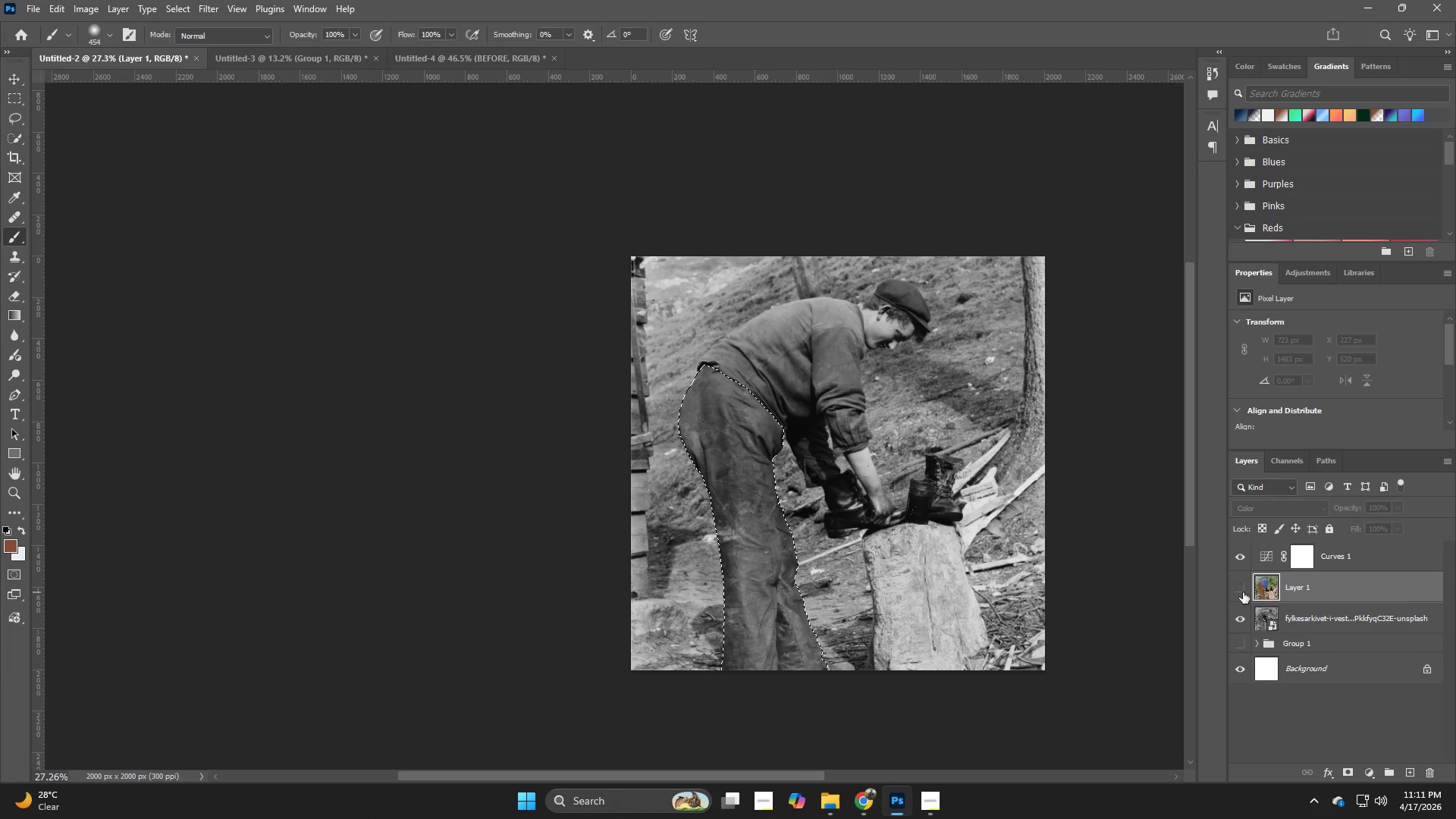 
left_click([1243, 592])
 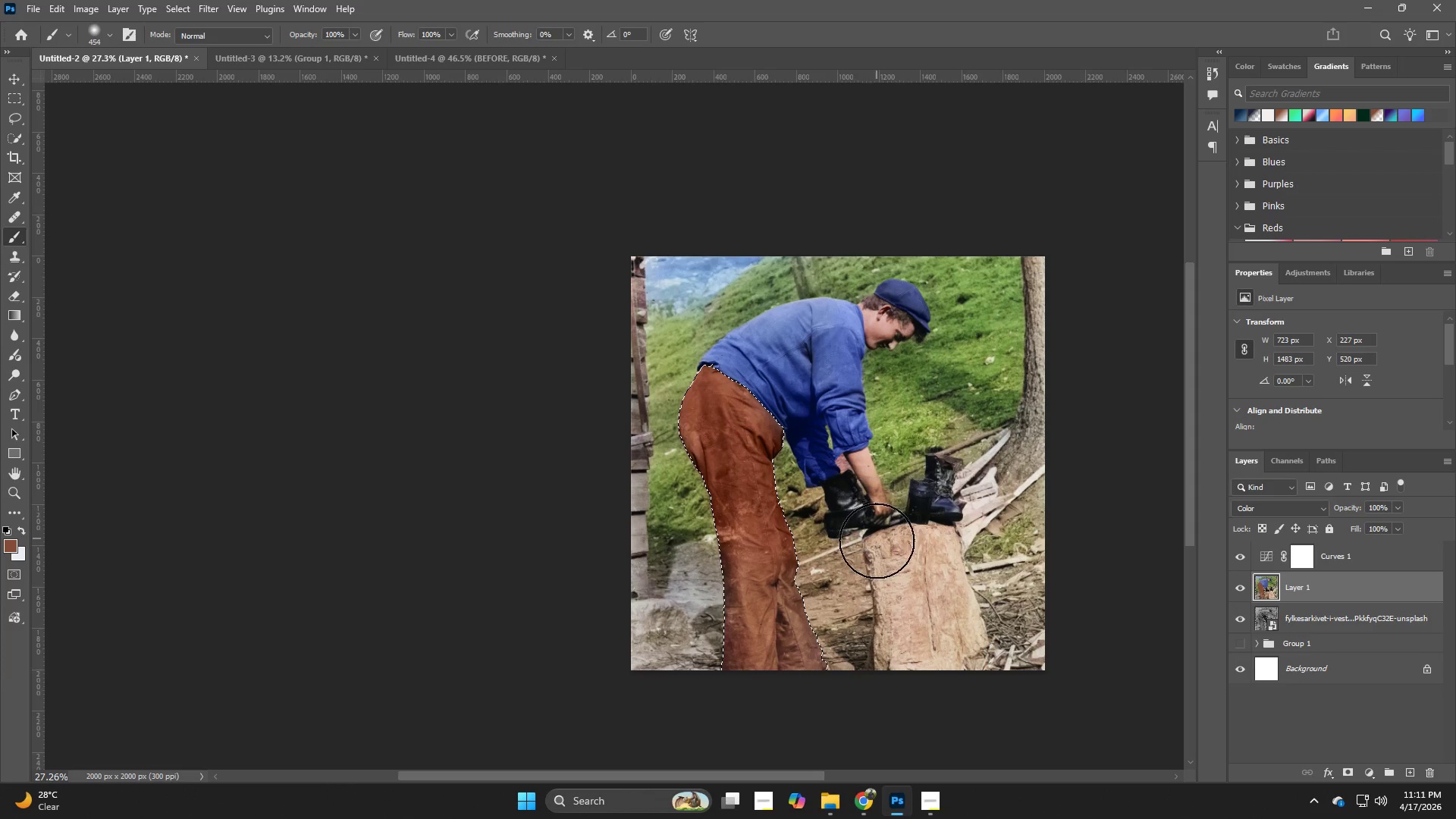 
hold_key(key=AltLeft, duration=2.14)
left_click([745, 491])
 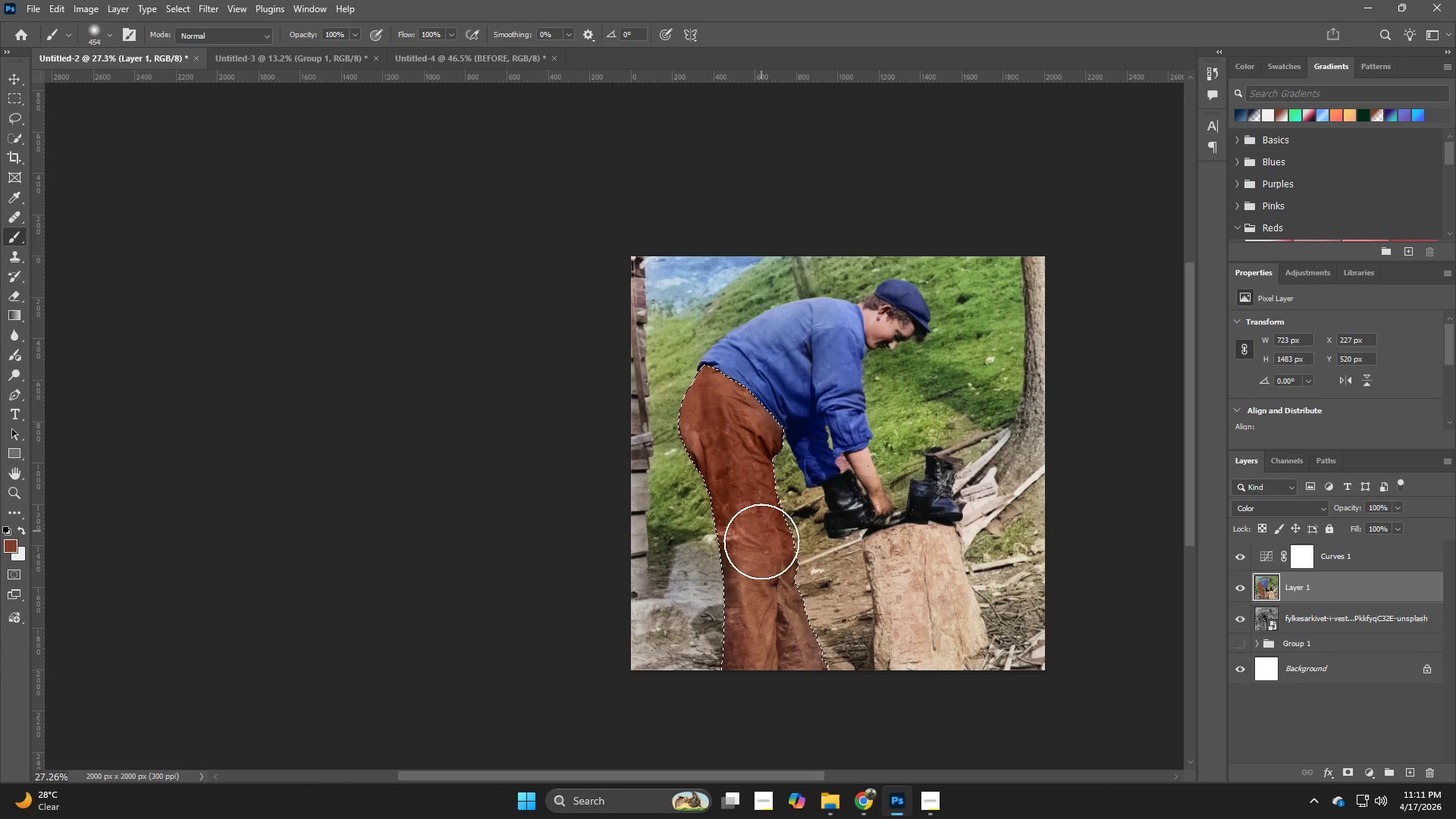 
left_click_drag(start_coordinate=[761, 557], to_coordinate=[805, 641])
 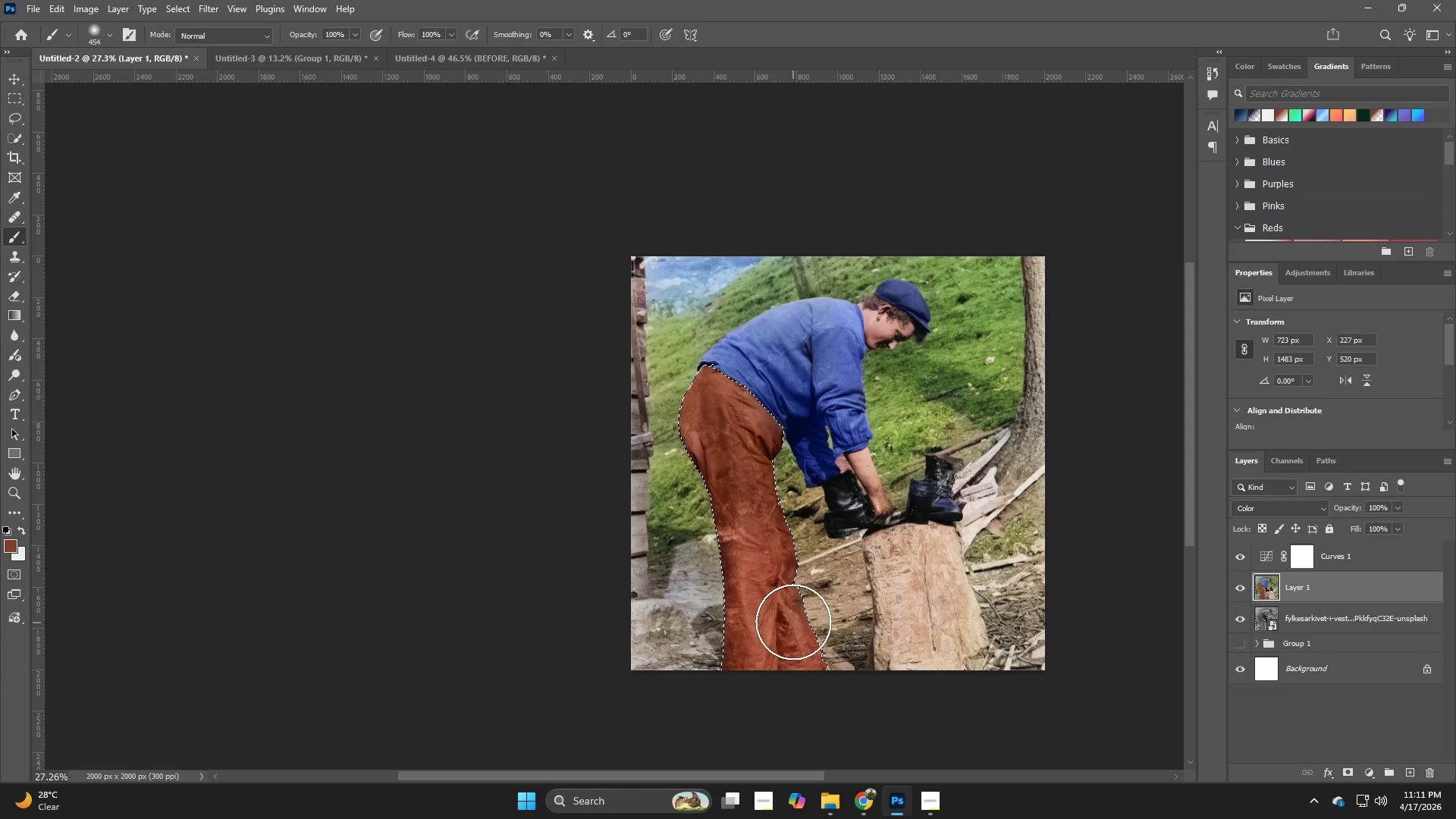 
left_click_drag(start_coordinate=[793, 620], to_coordinate=[802, 668])
 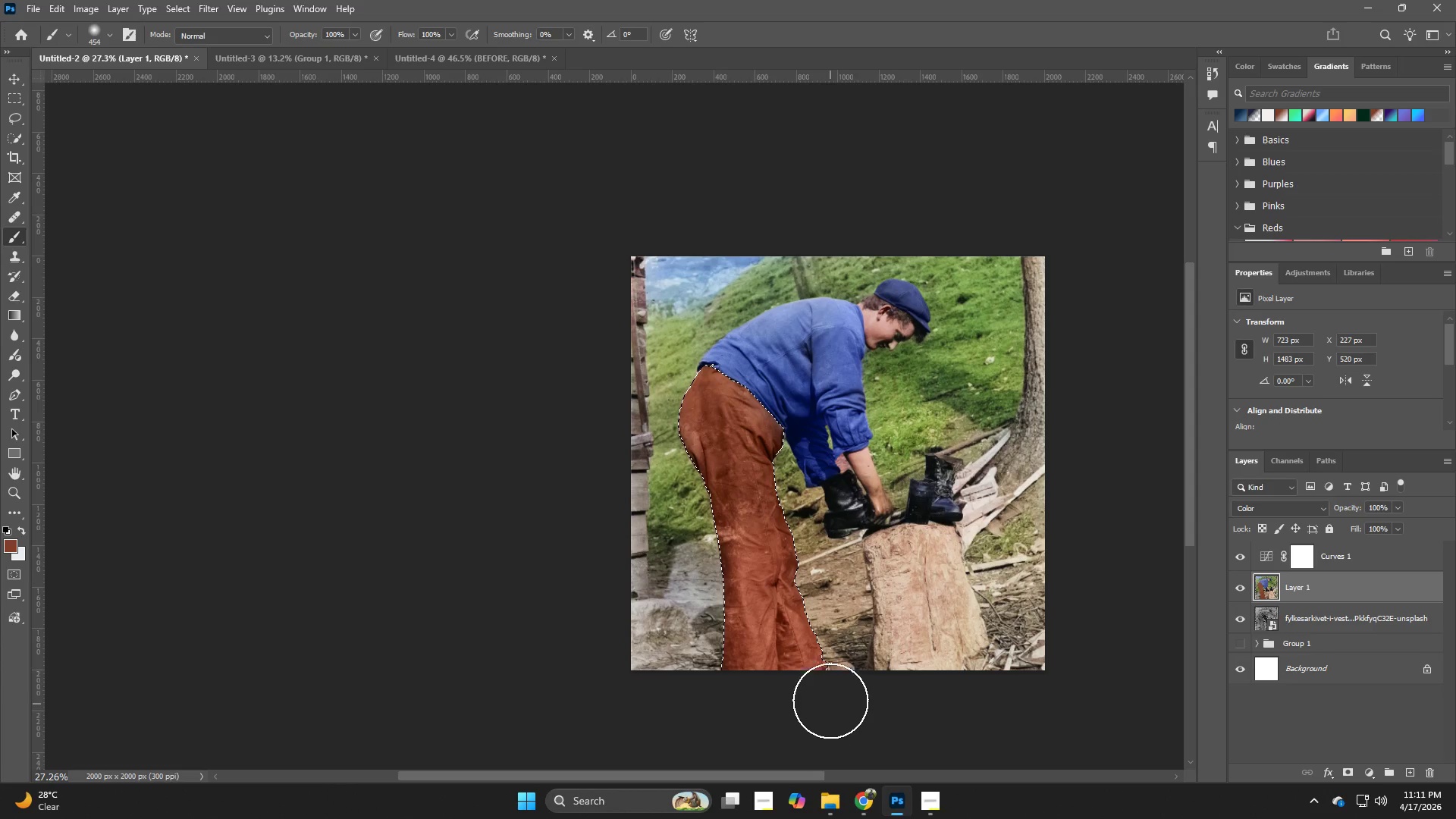 
hold_key(key=Z, duration=0.33)
 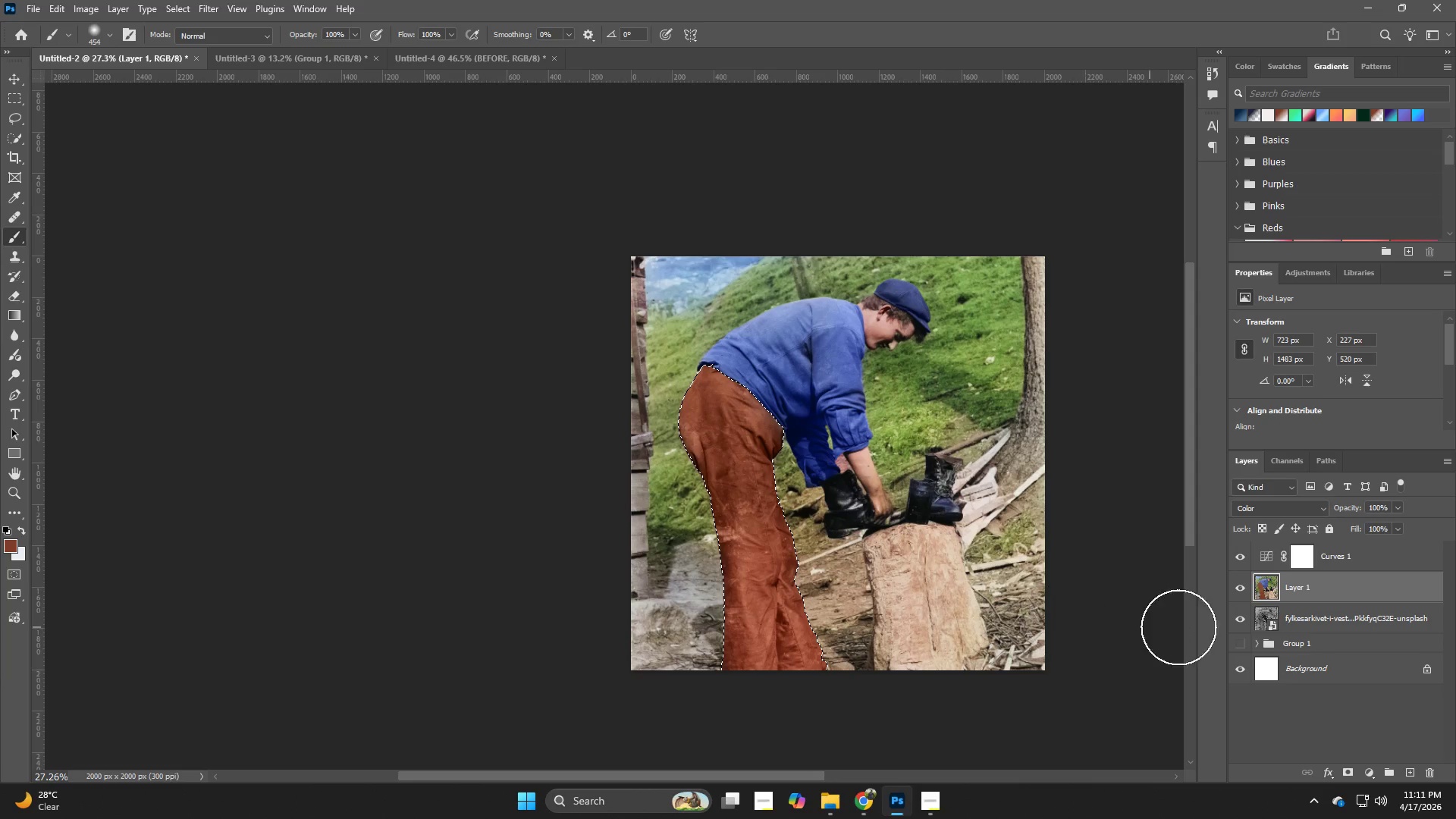 
left_click([1240, 585])
 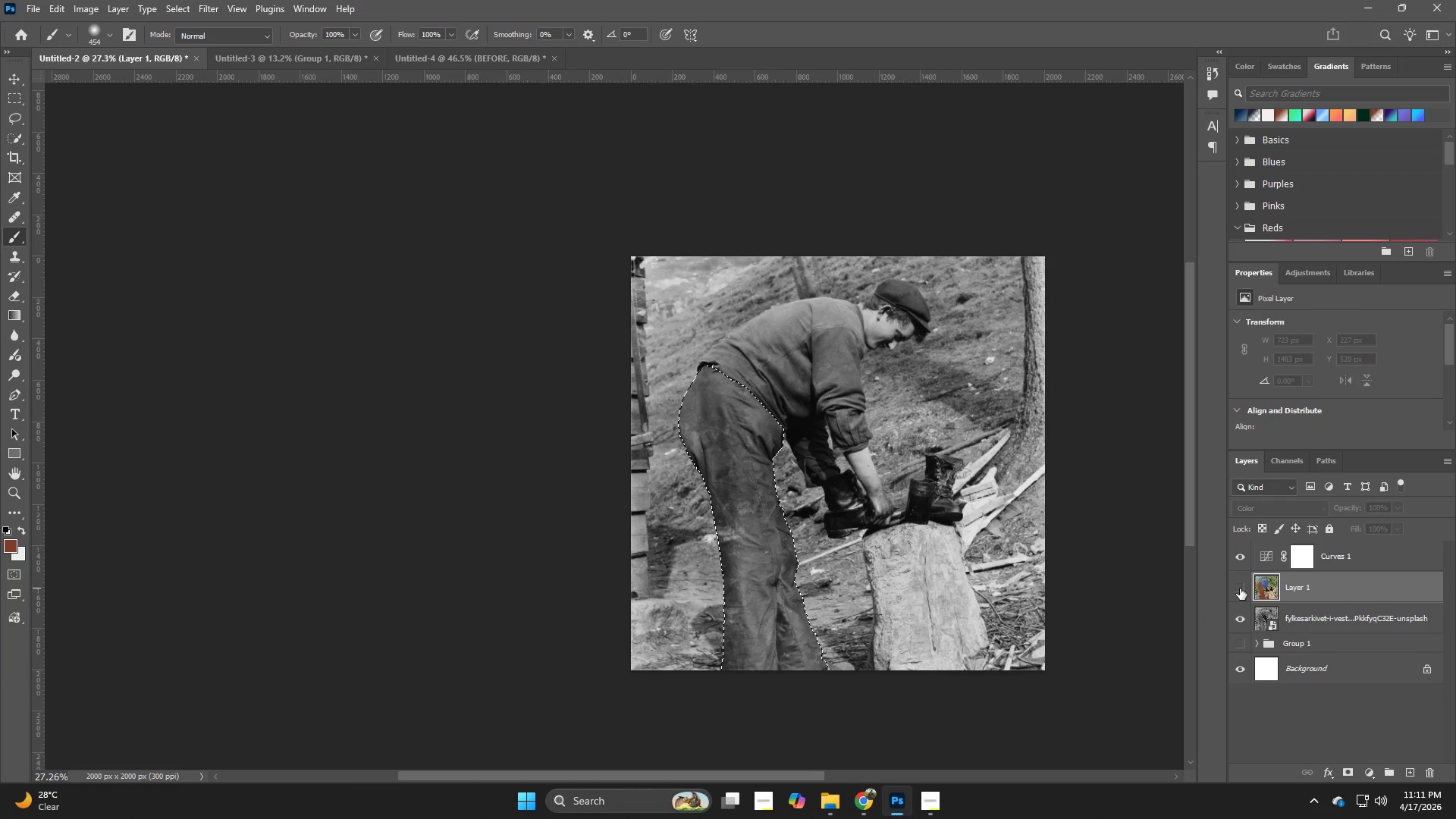 
left_click([1240, 588])
 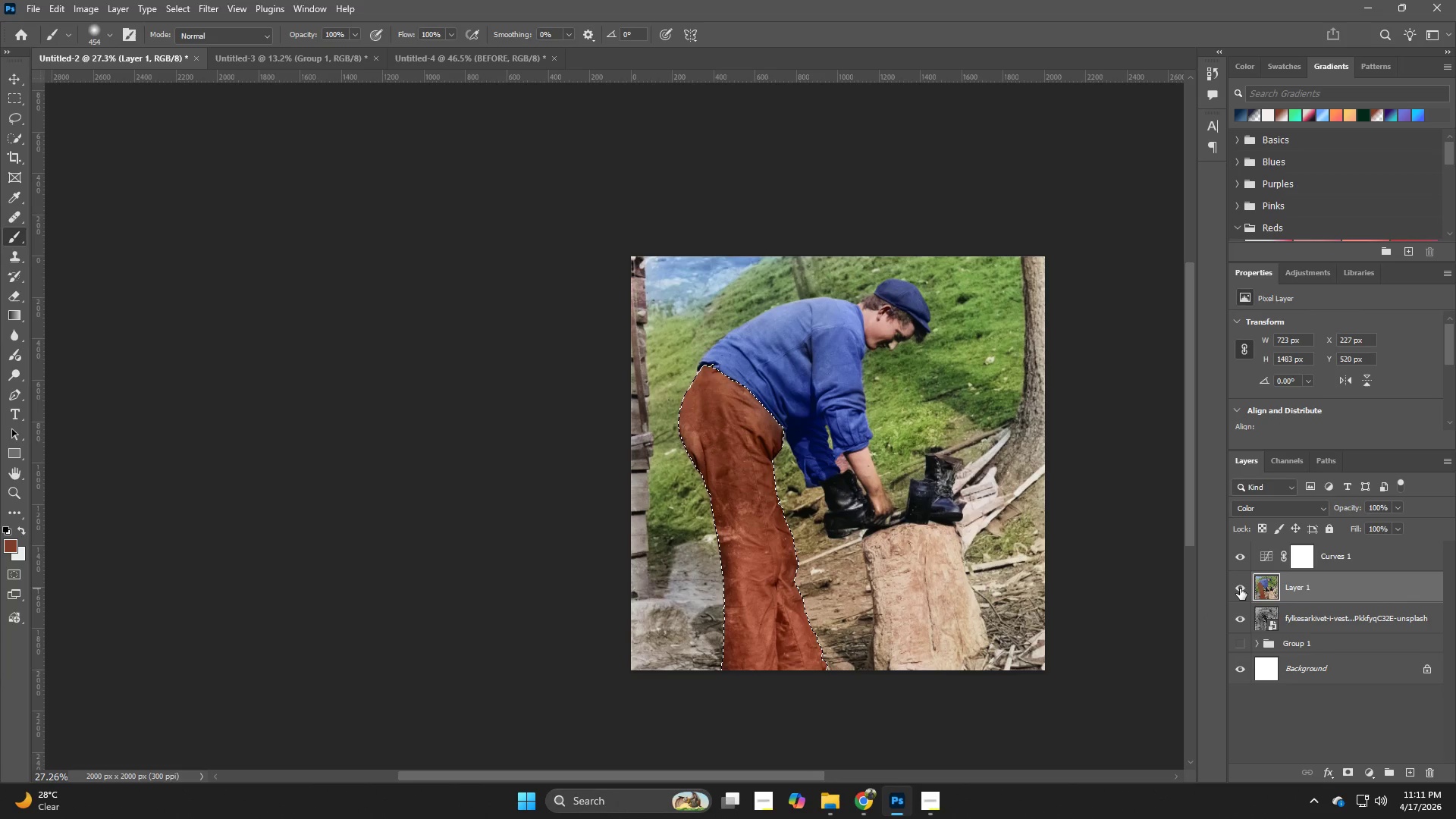 
key(Control+J)
 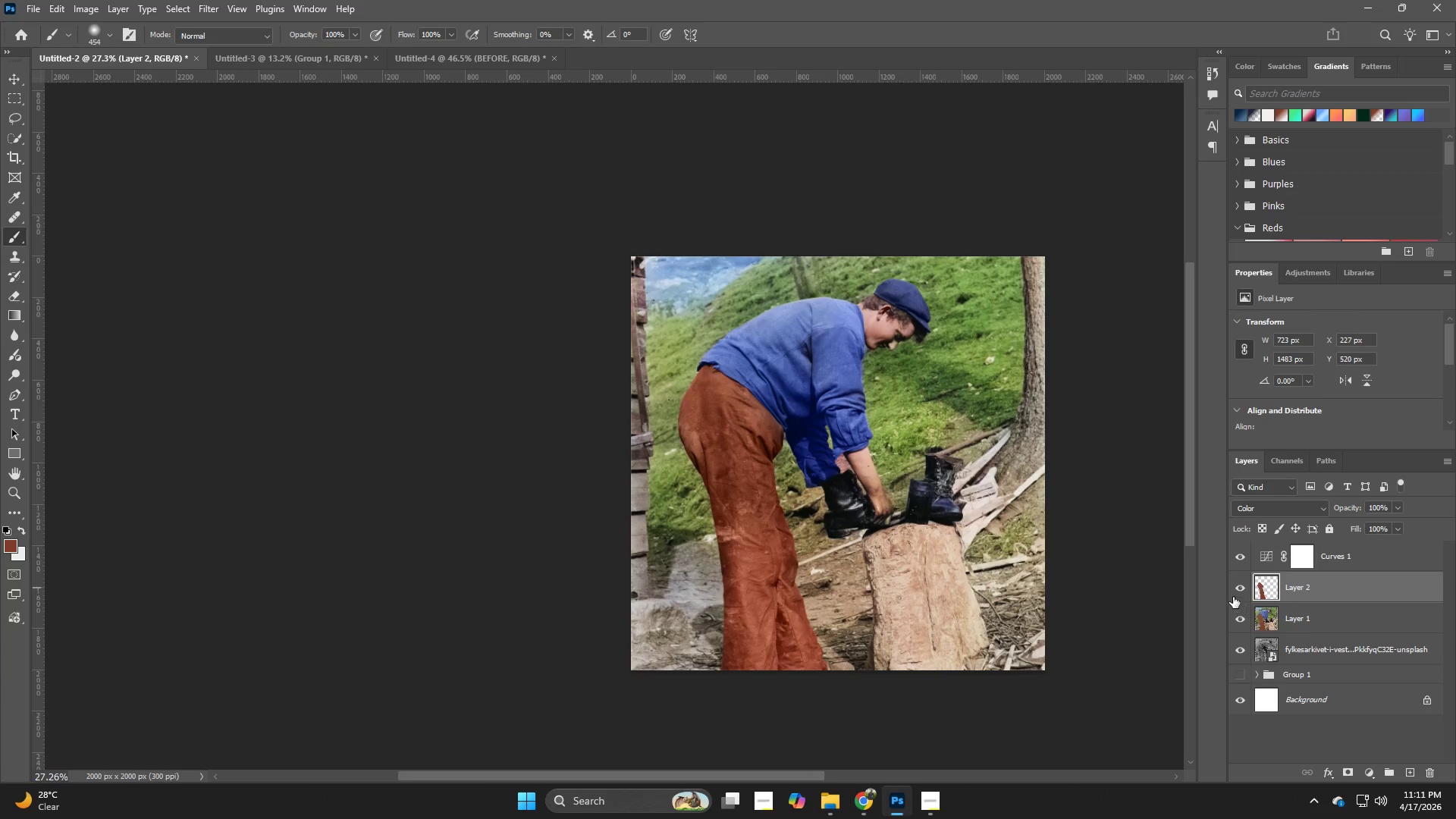 
left_click([1243, 586])
 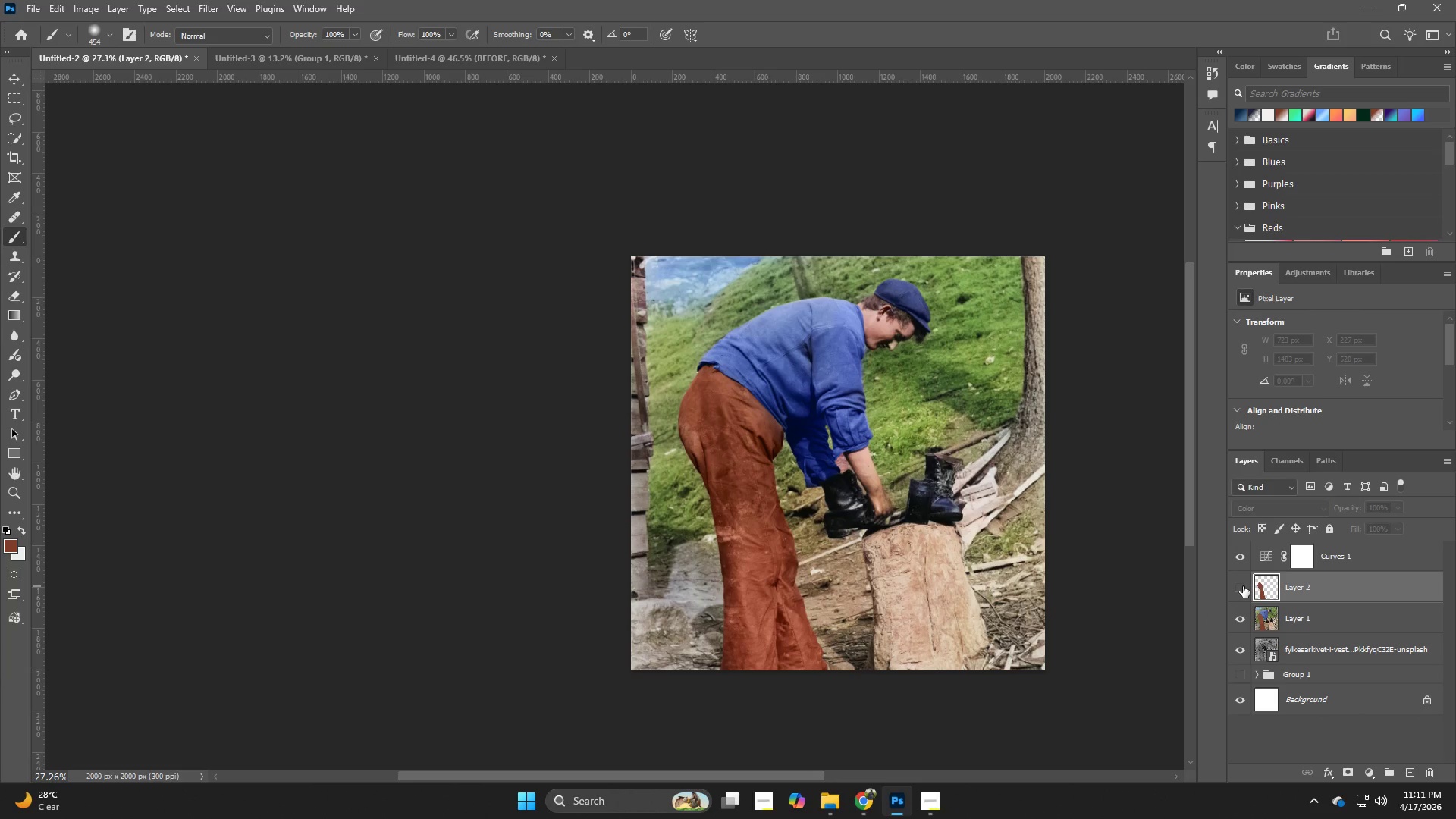 
left_click([1243, 586])
 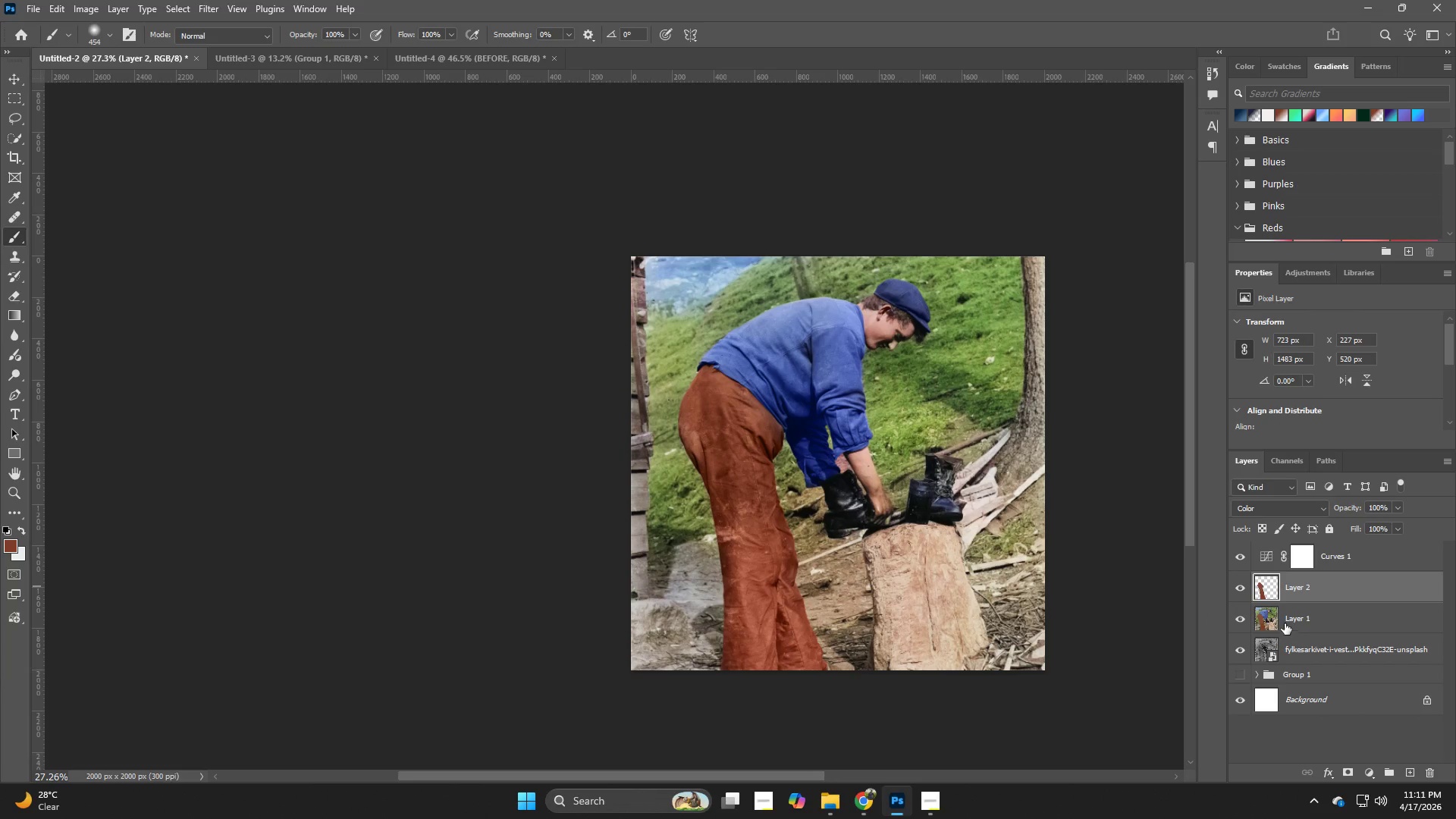 
left_click([1248, 609])
 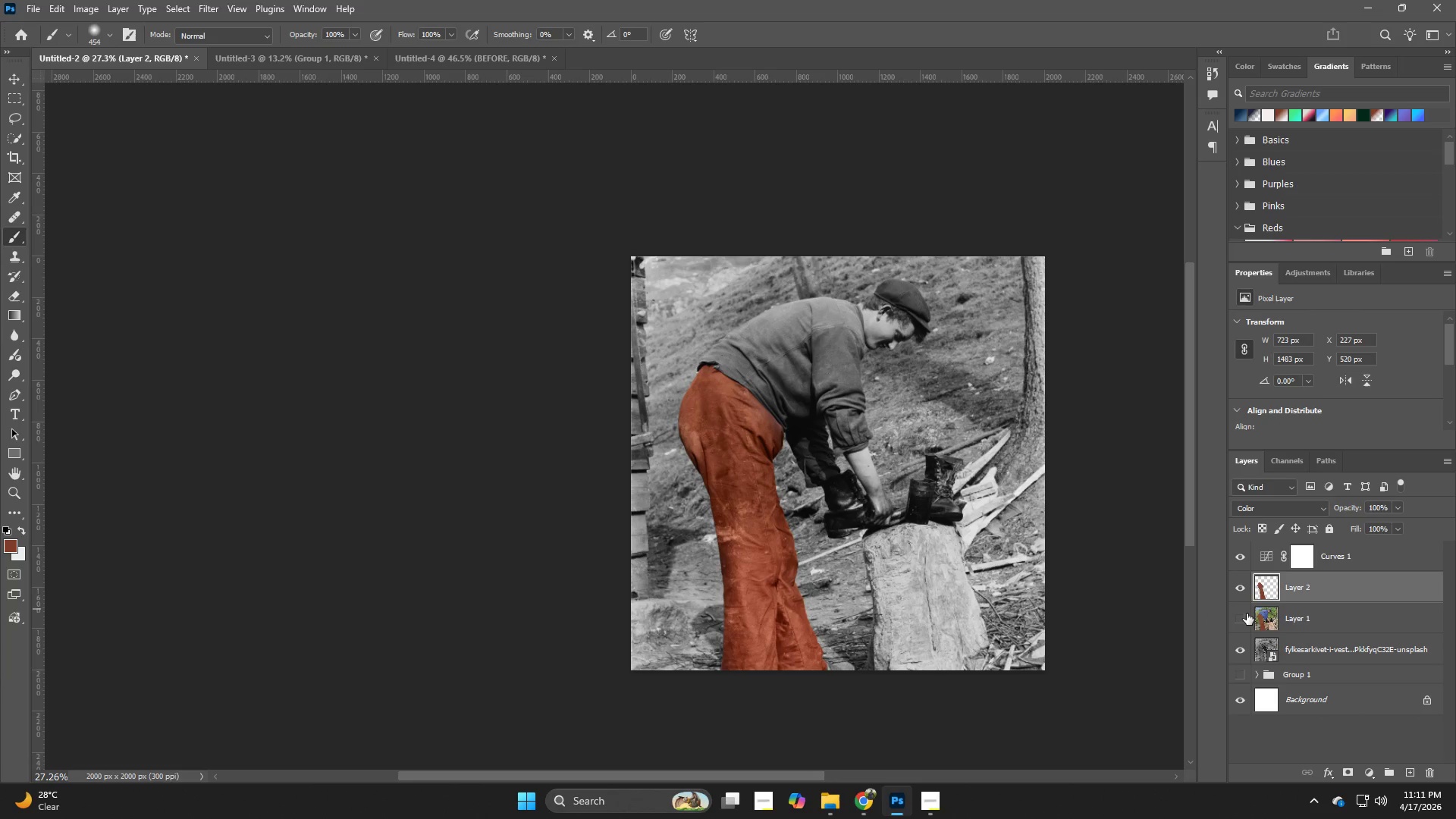 
left_click([1247, 613])
 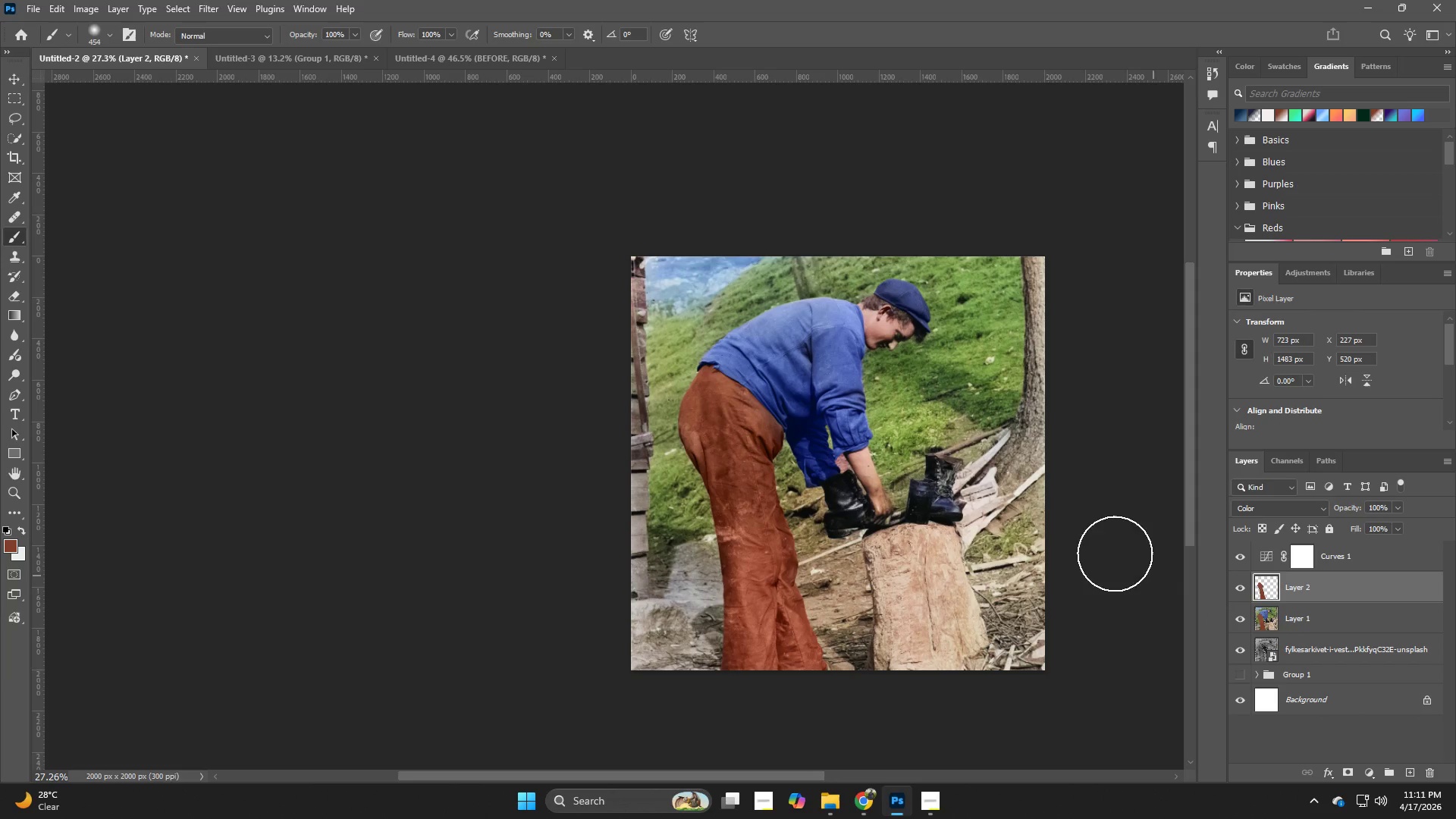 
hold_key(key=Z, duration=0.73)
 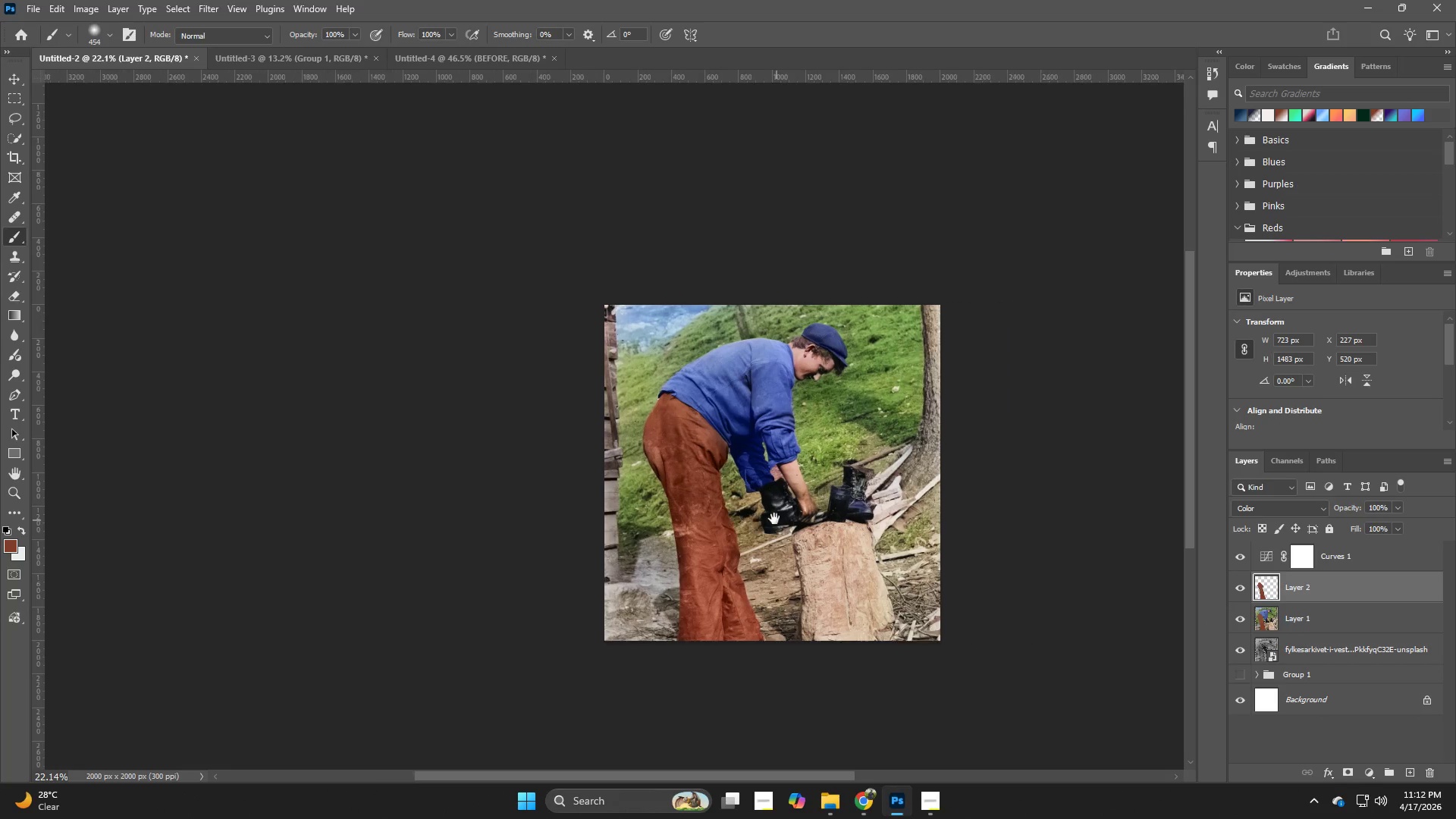 
left_click_drag(start_coordinate=[980, 509], to_coordinate=[959, 516])
 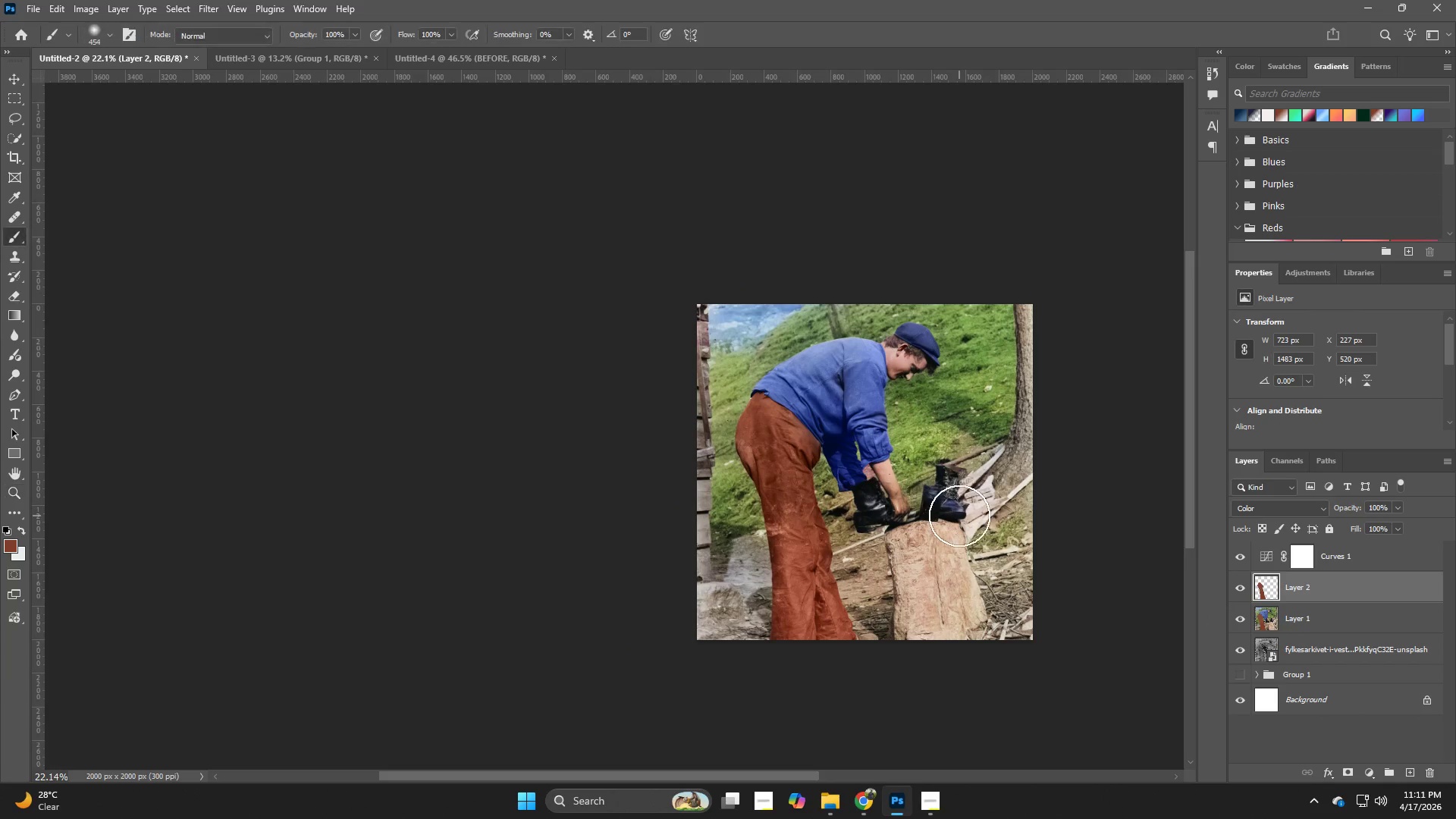 
hold_key(key=Space, duration=0.77)
 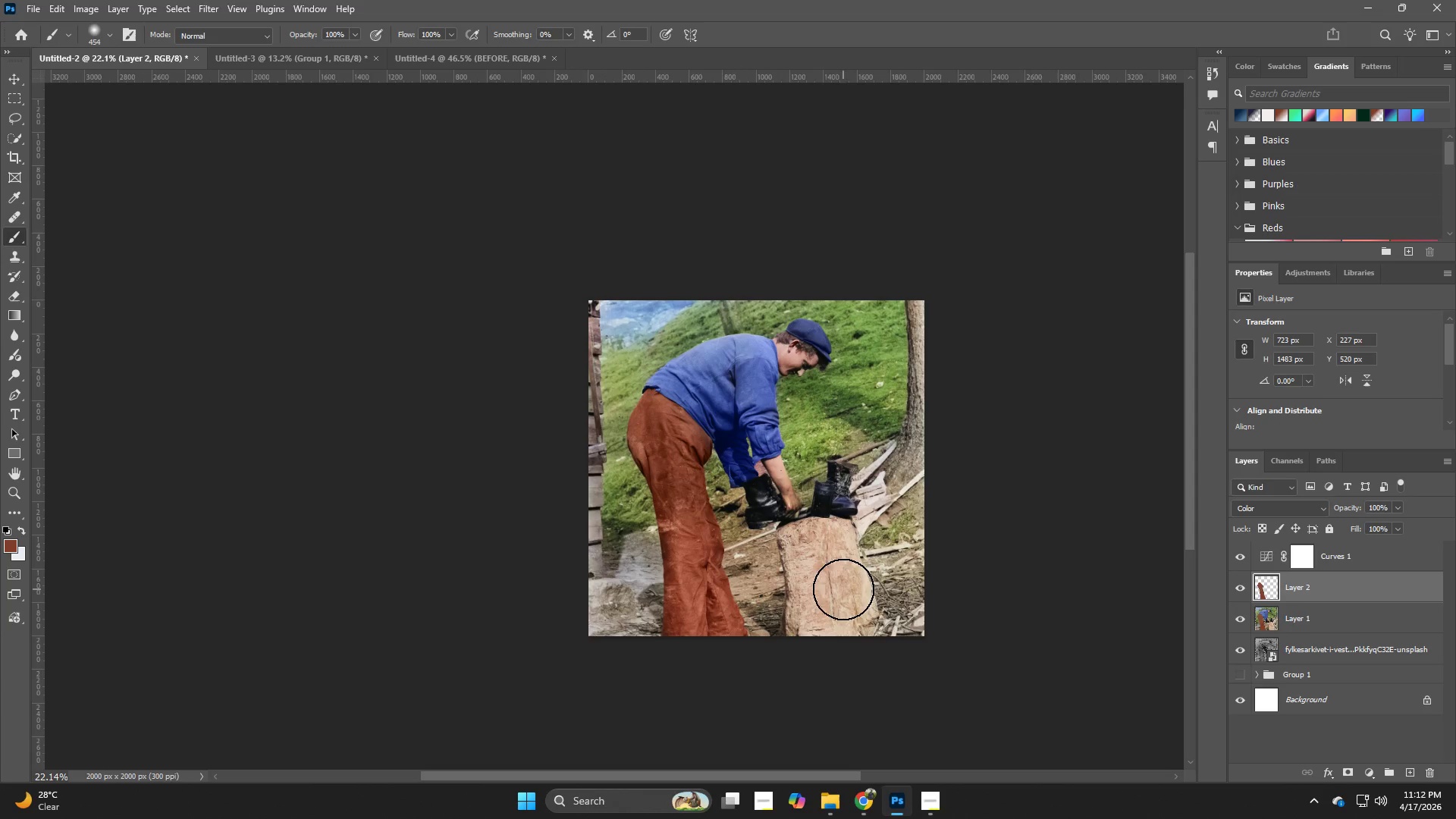 
left_click_drag(start_coordinate=[880, 519], to_coordinate=[771, 516])
 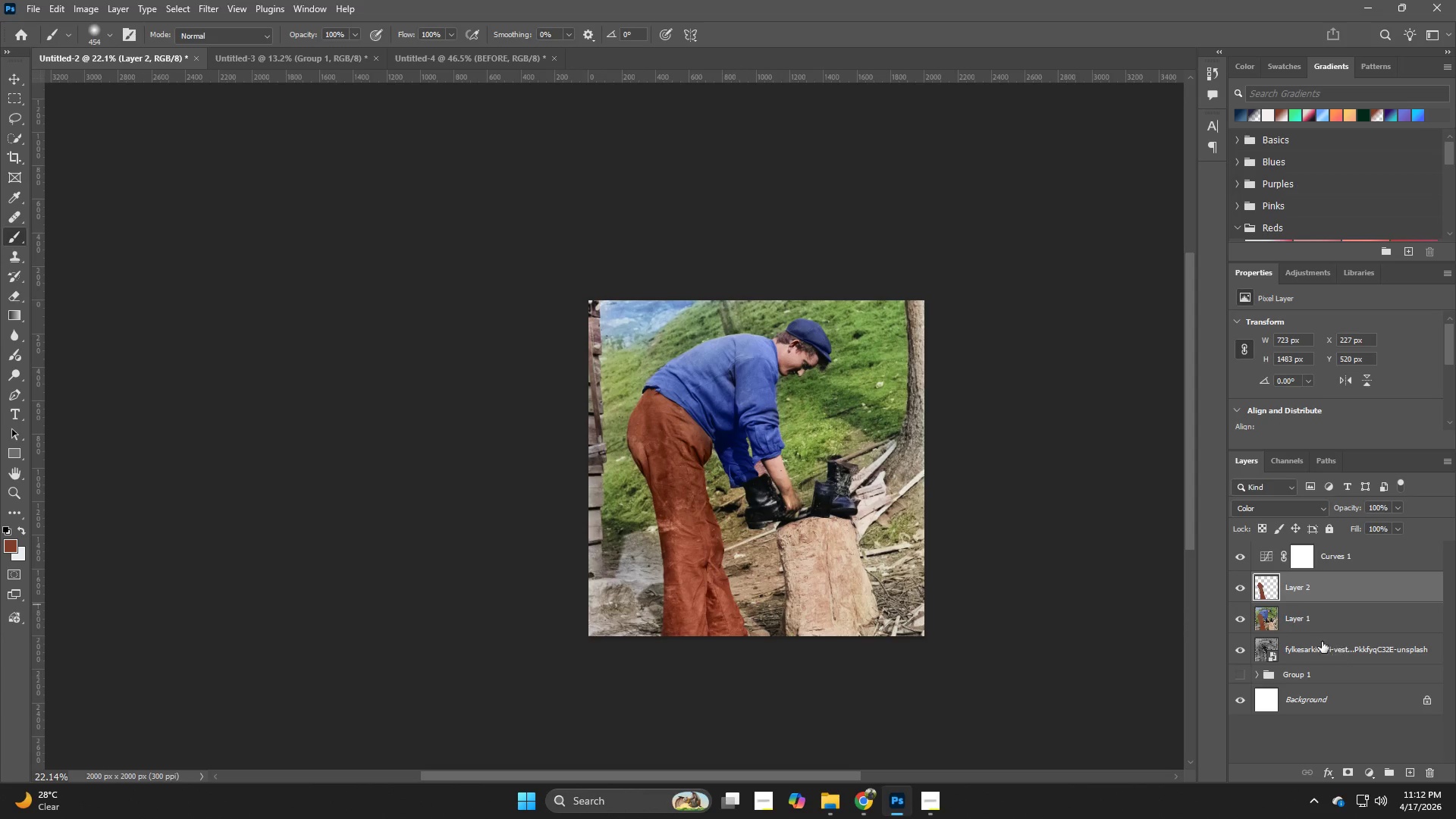 
left_click([1241, 557])
 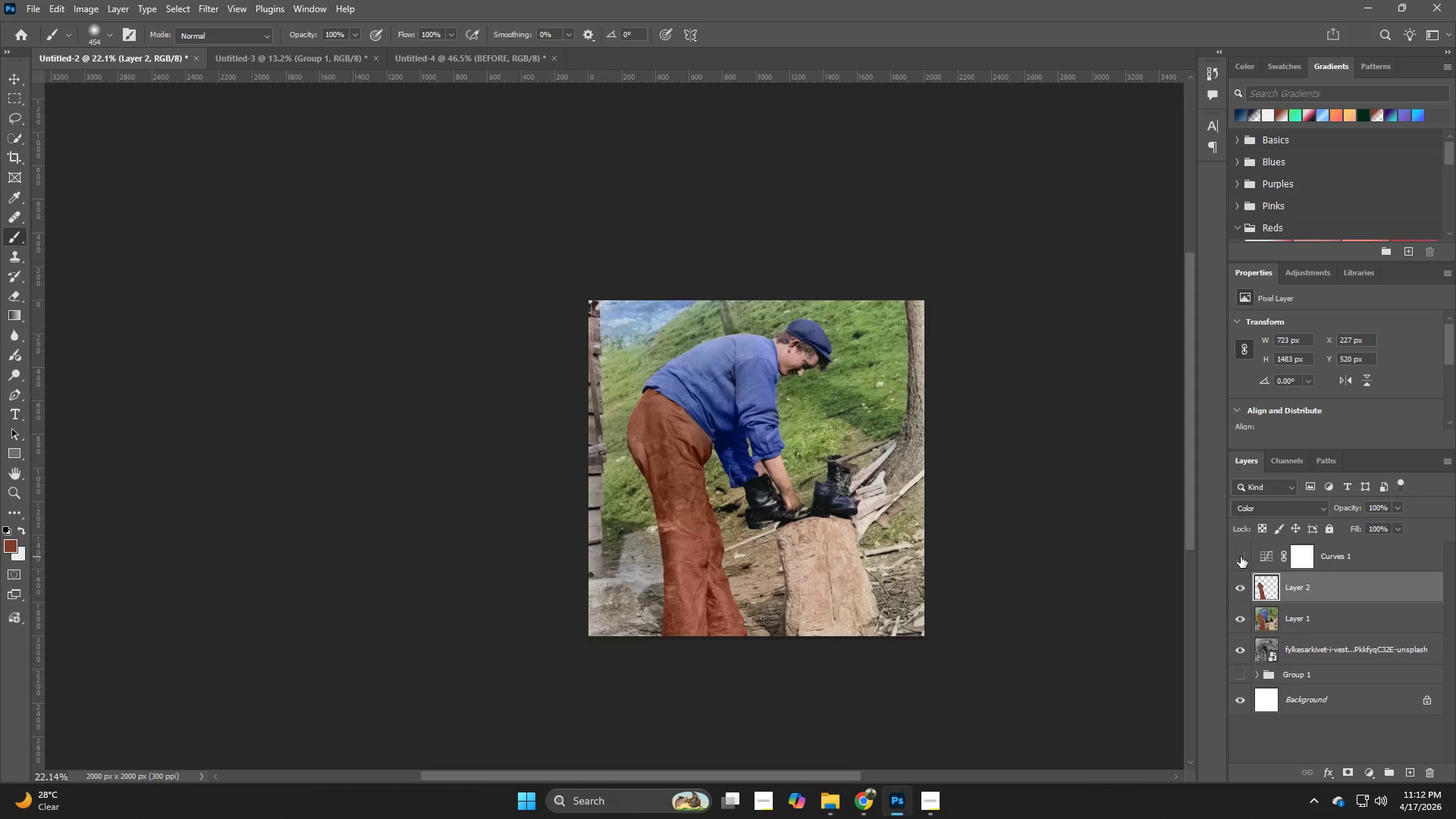 
left_click([1241, 557])
 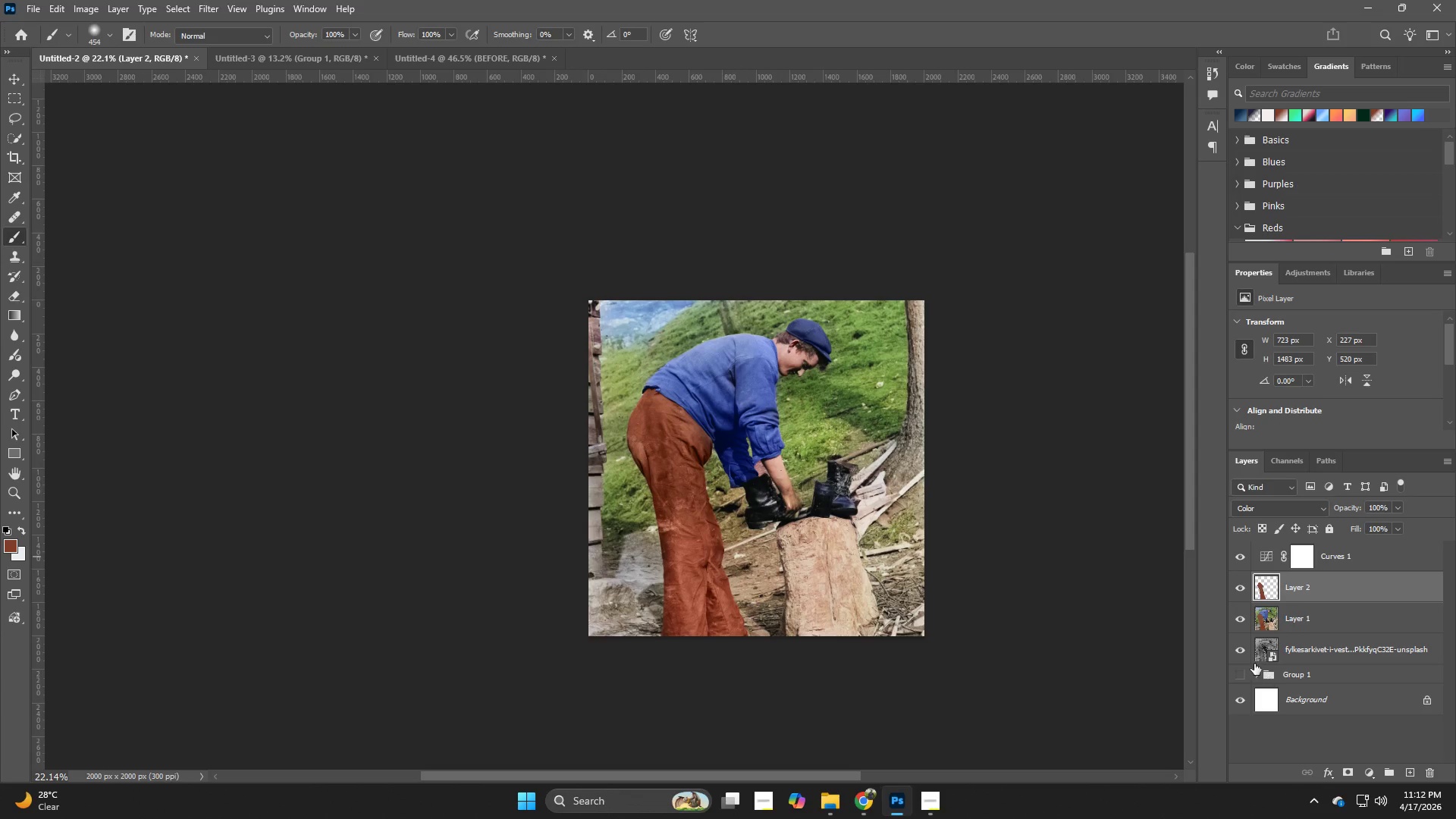 
left_click([1255, 673])
 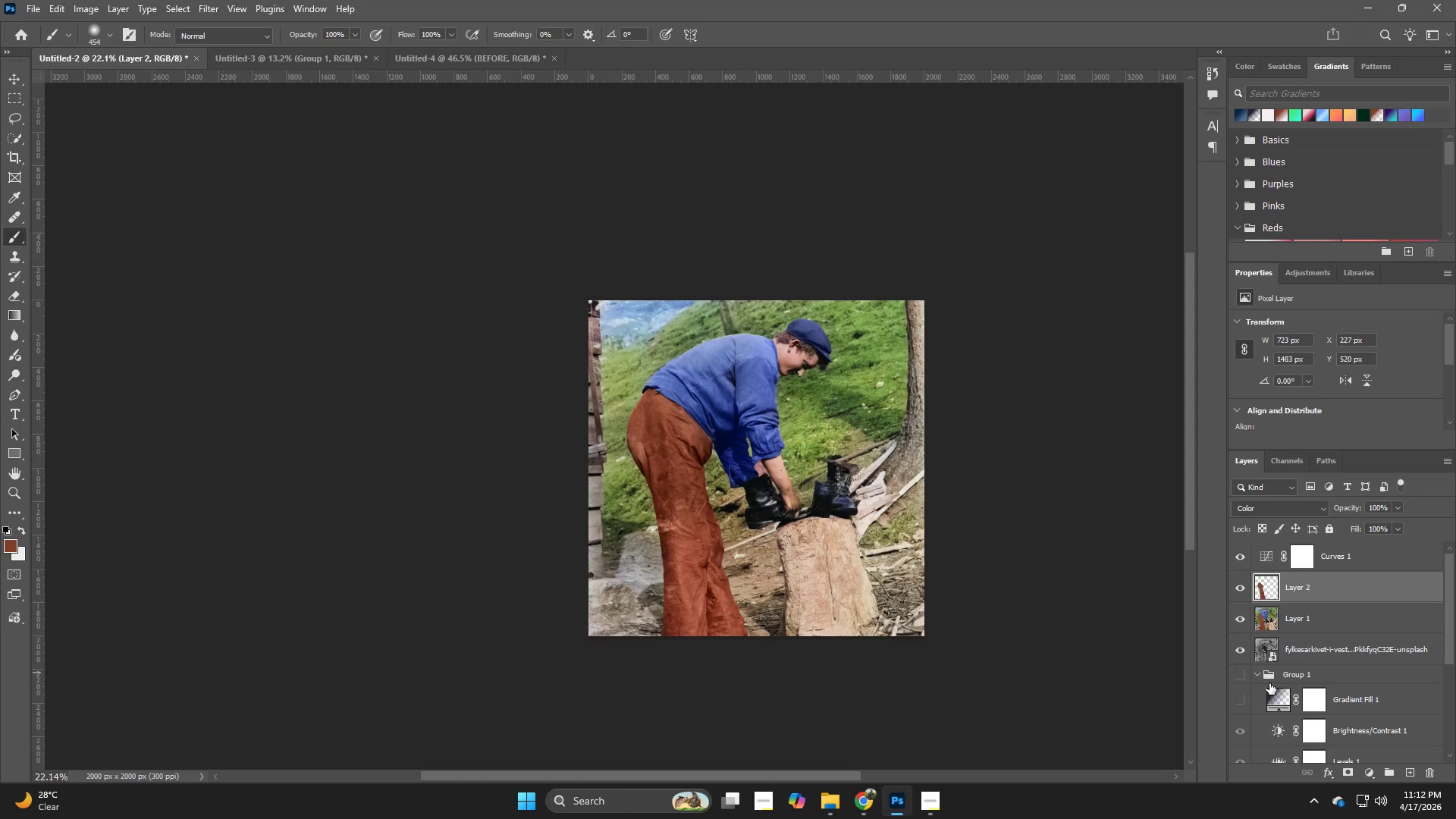 
scroll: coordinate [1270, 683], scroll_direction: down, amount: 1.0
 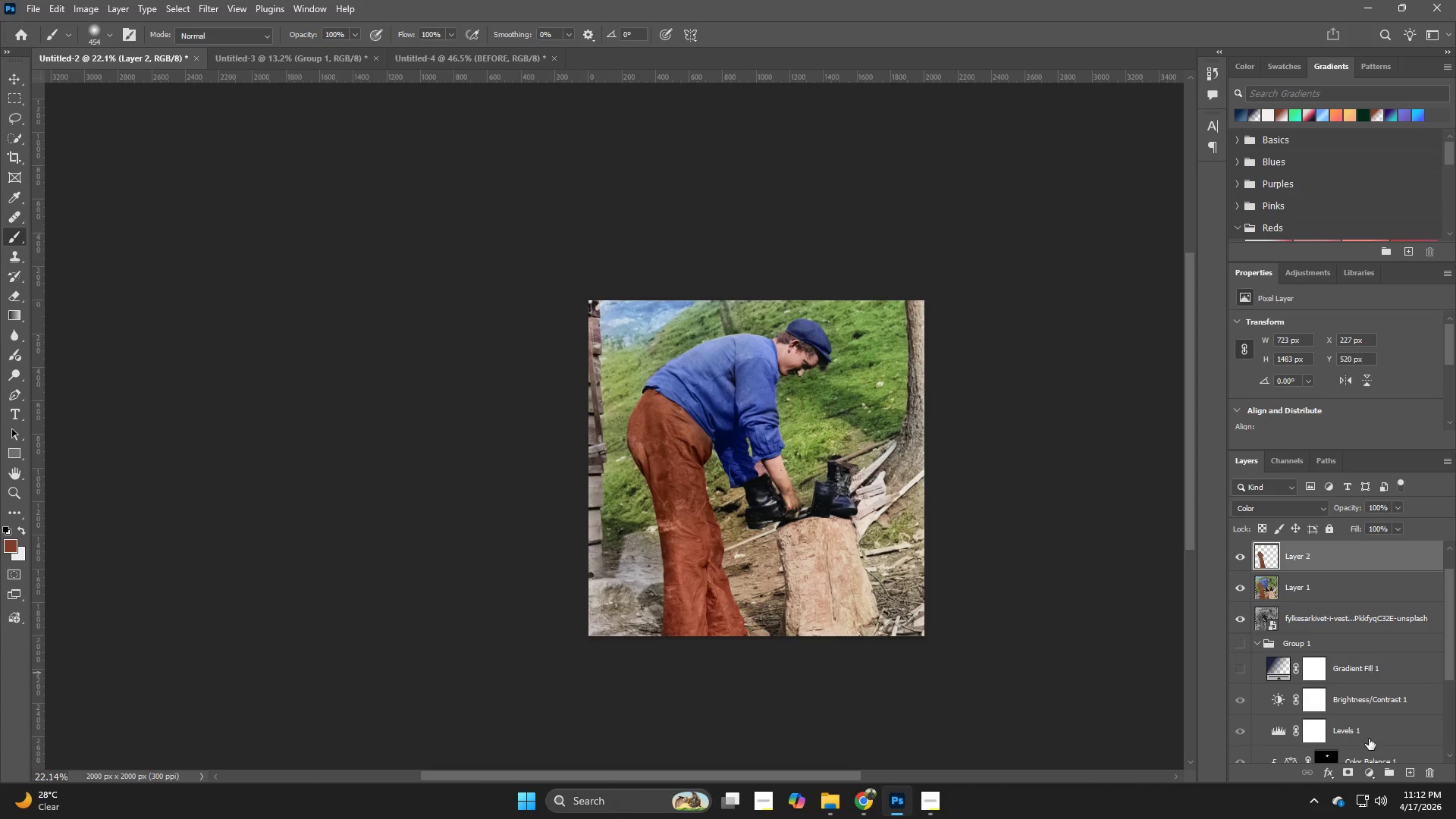 
left_click_drag(start_coordinate=[1368, 733], to_coordinate=[1364, 550])
 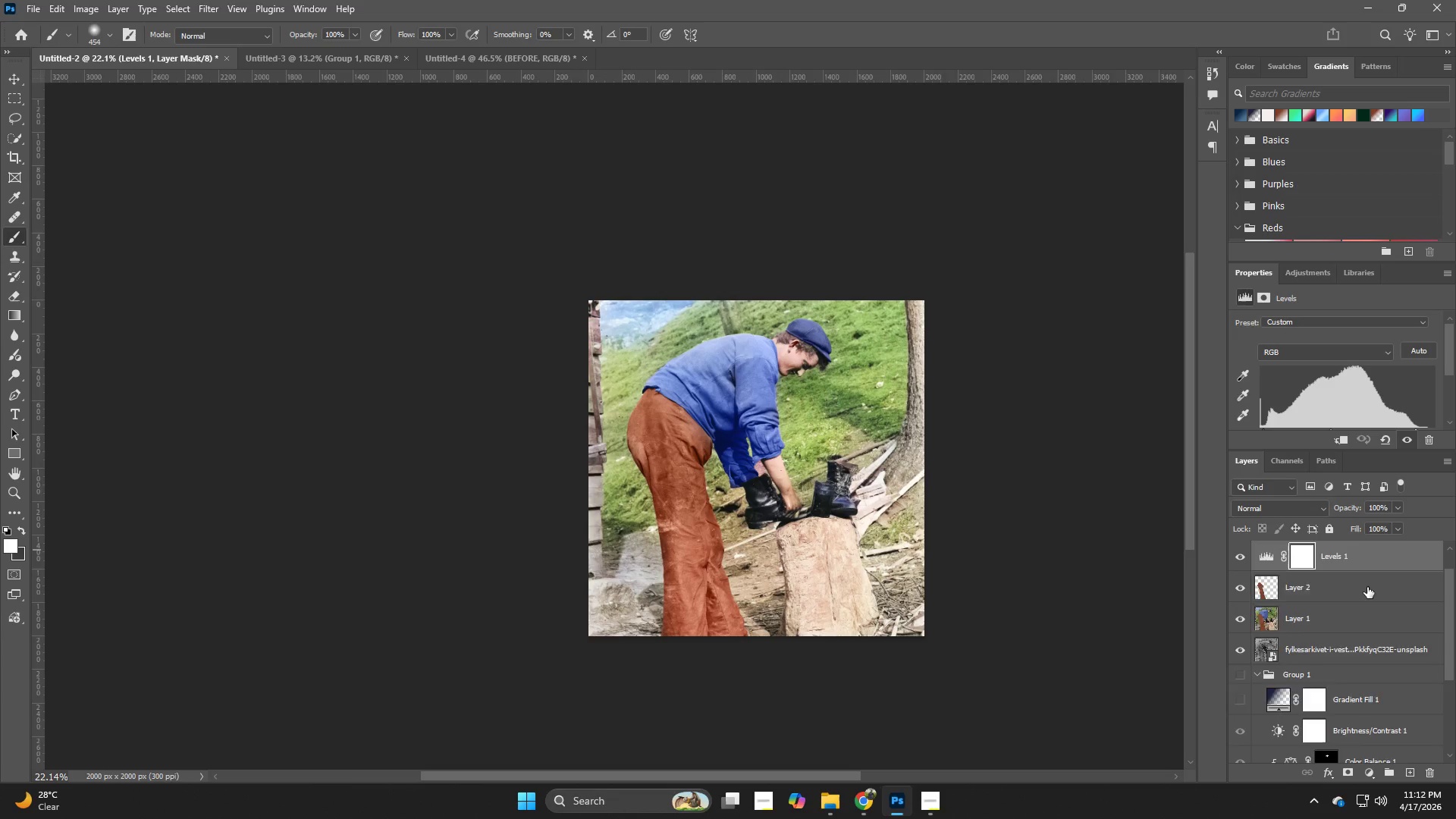 
scroll: coordinate [1372, 624], scroll_direction: up, amount: 5.0
 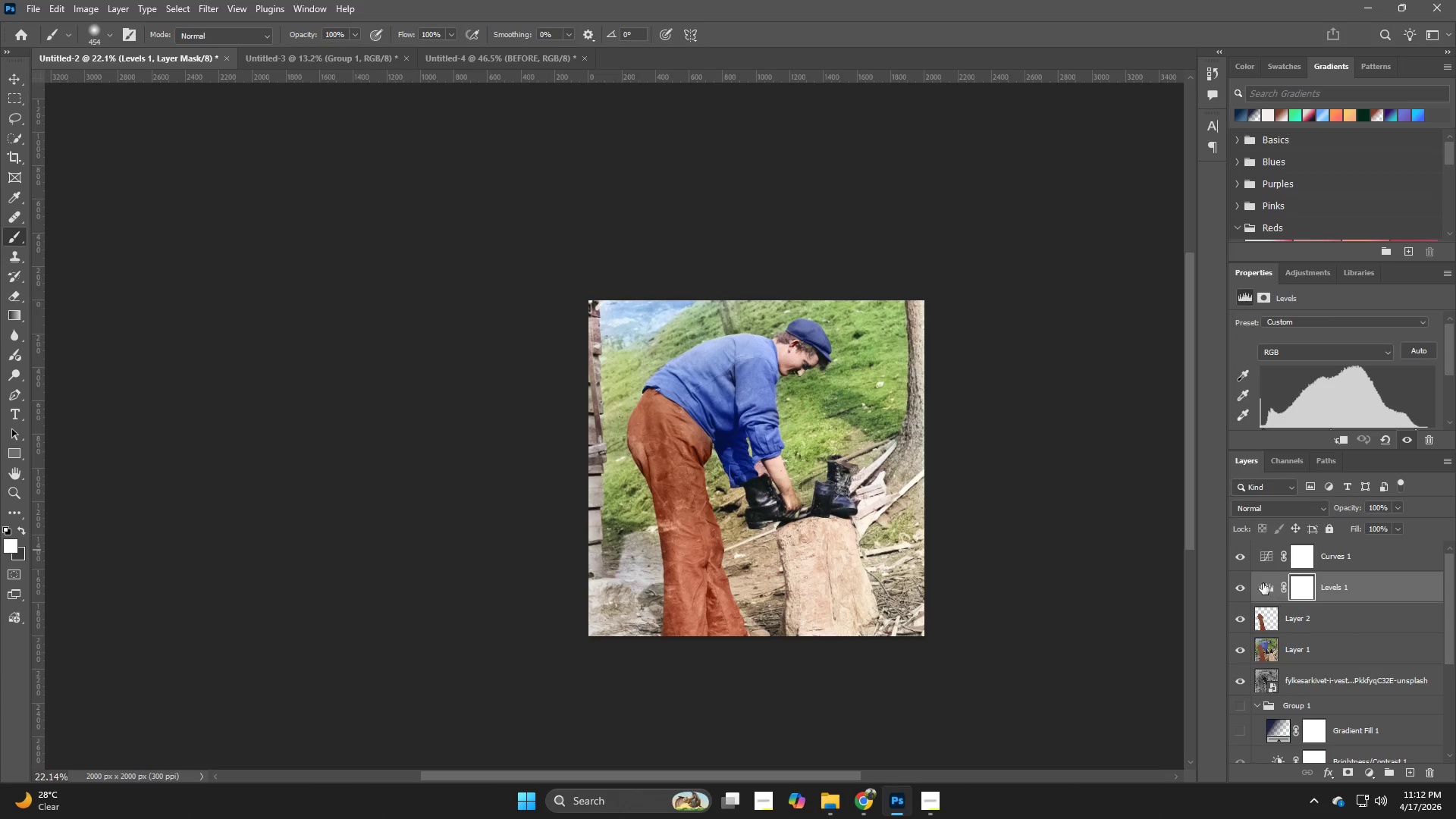 
left_click([1237, 578])
 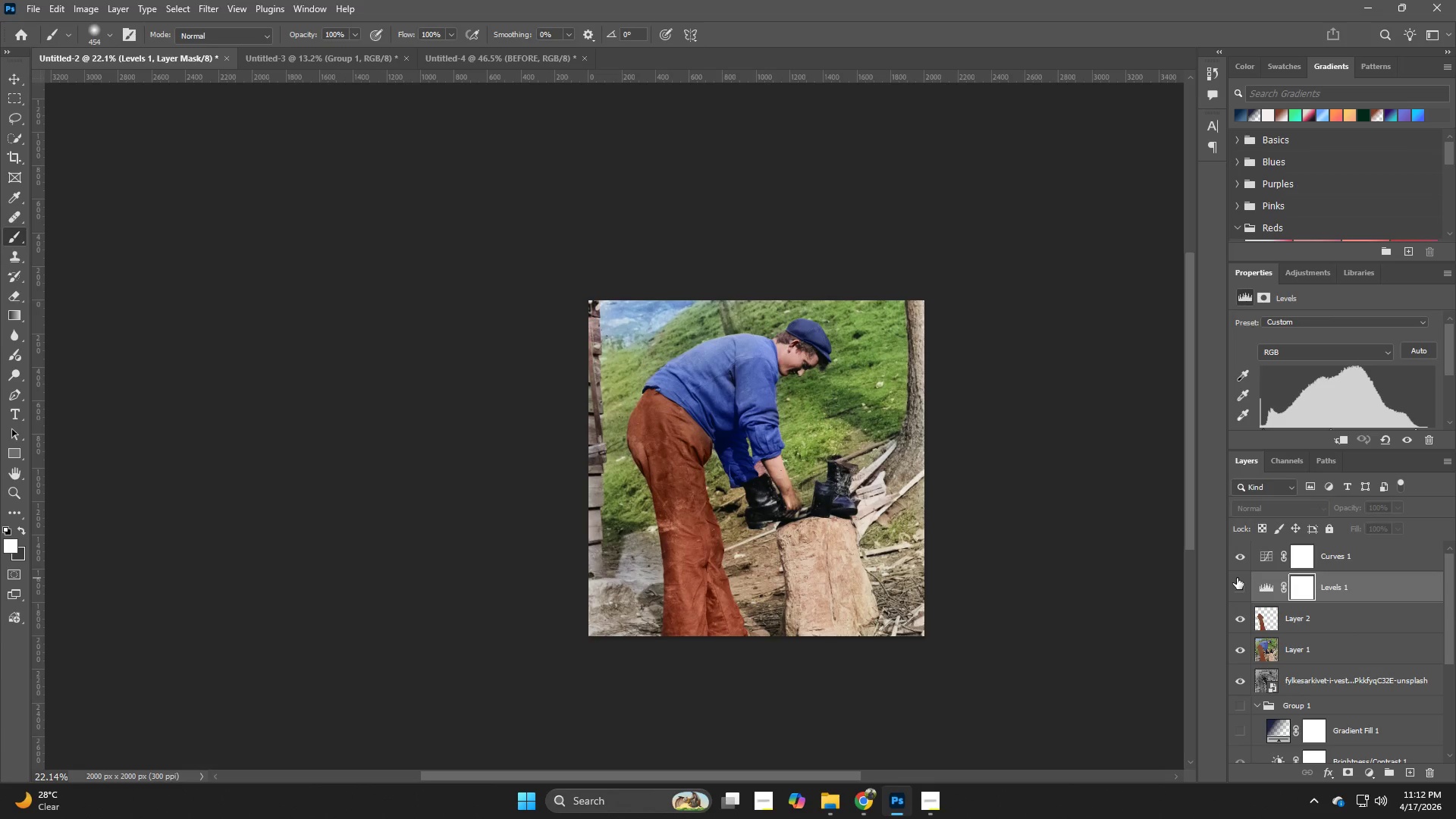 
left_click([1237, 578])
 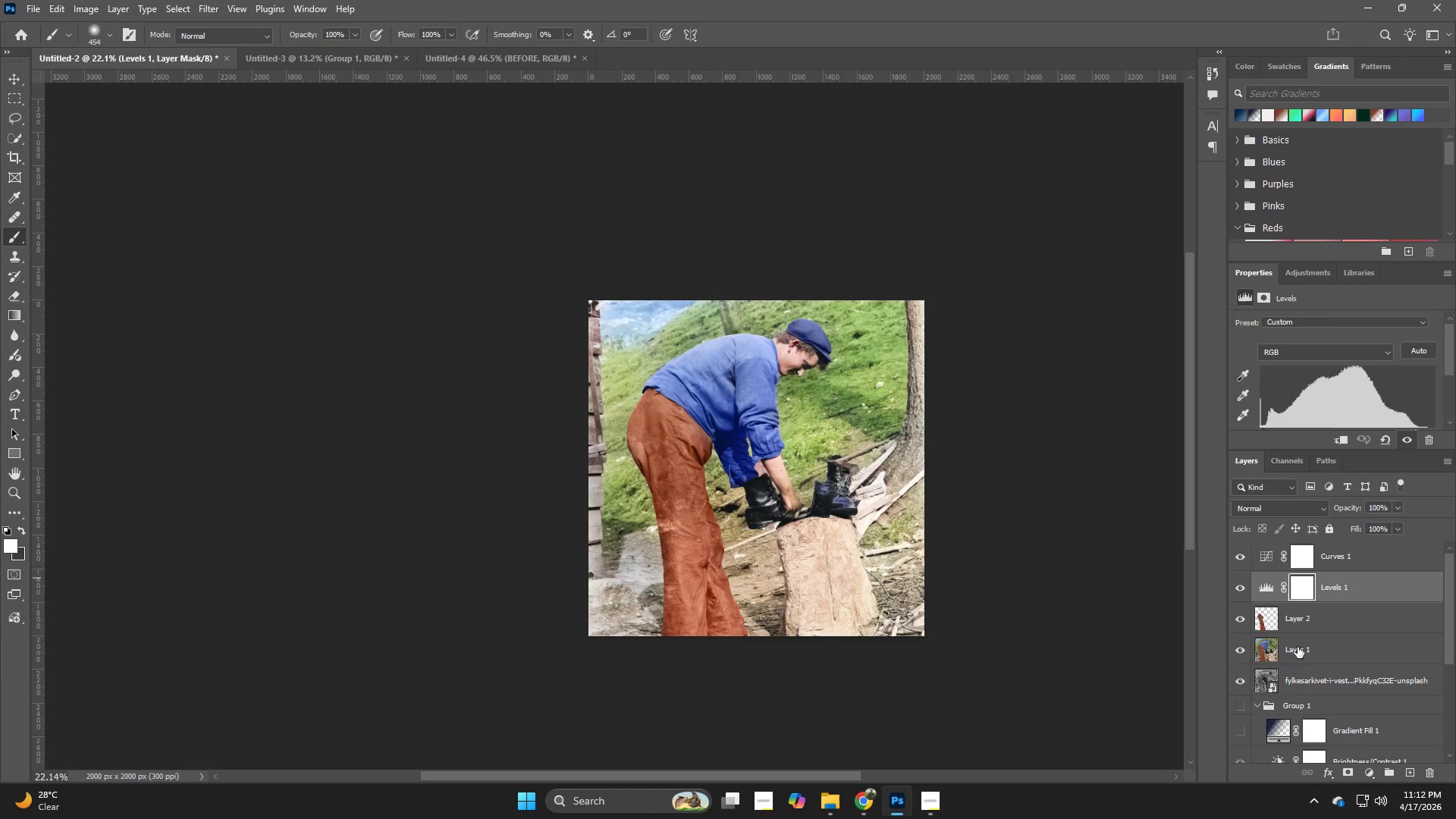 
scroll: coordinate [1329, 657], scroll_direction: down, amount: 5.0
 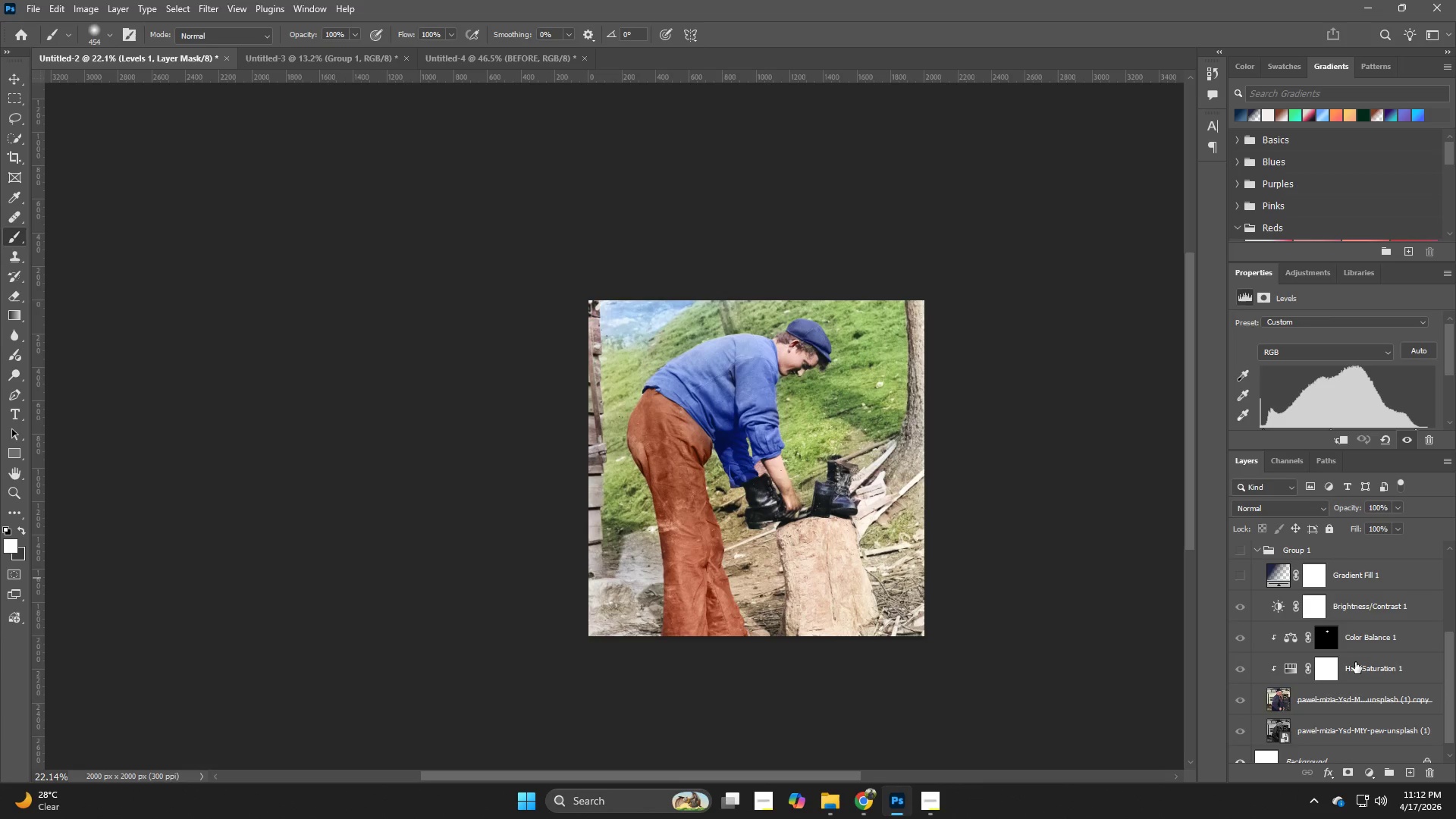 
scroll: coordinate [1355, 662], scroll_direction: up, amount: 1.0
 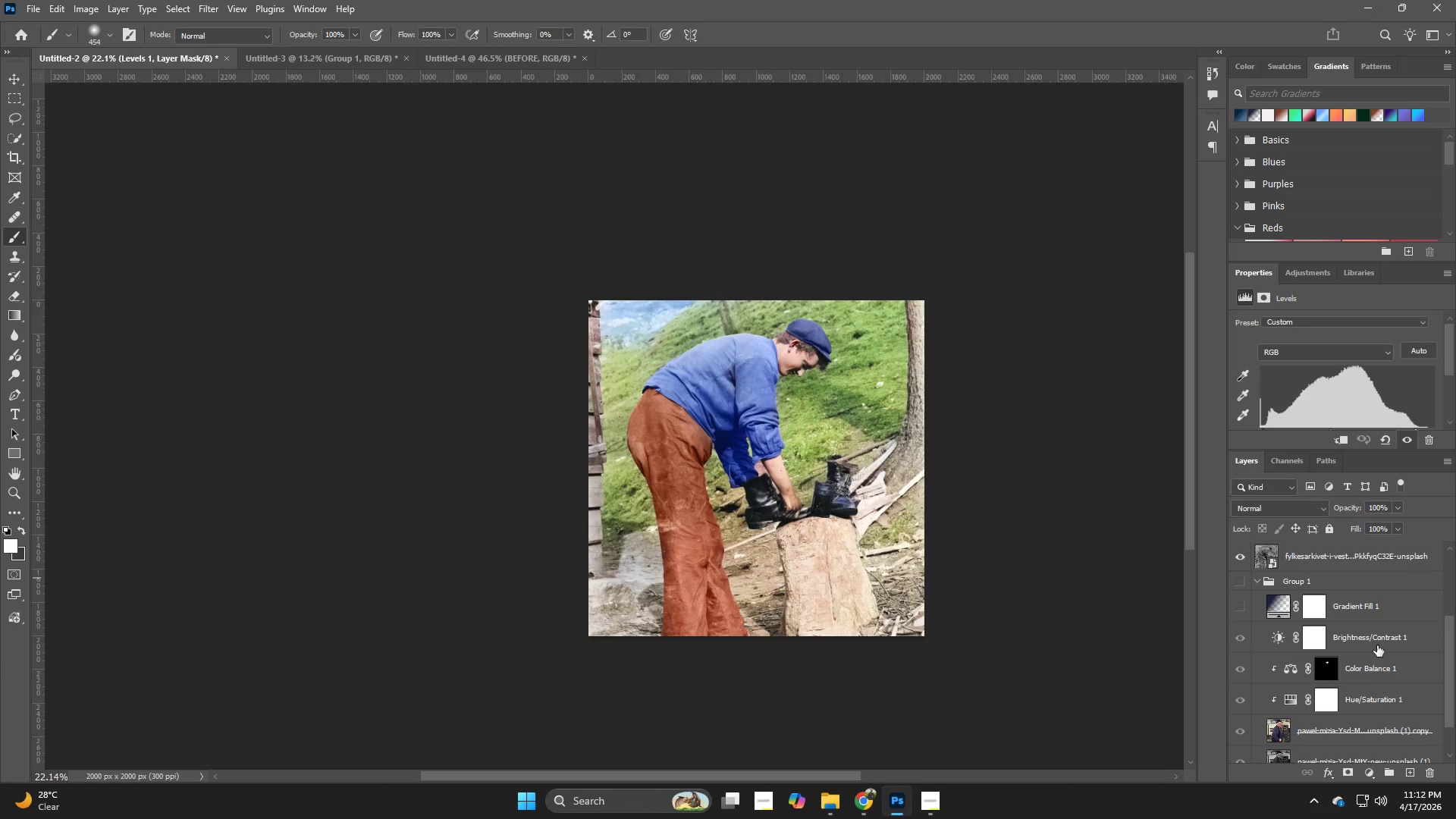 
left_click_drag(start_coordinate=[1376, 638], to_coordinate=[1341, 604])
 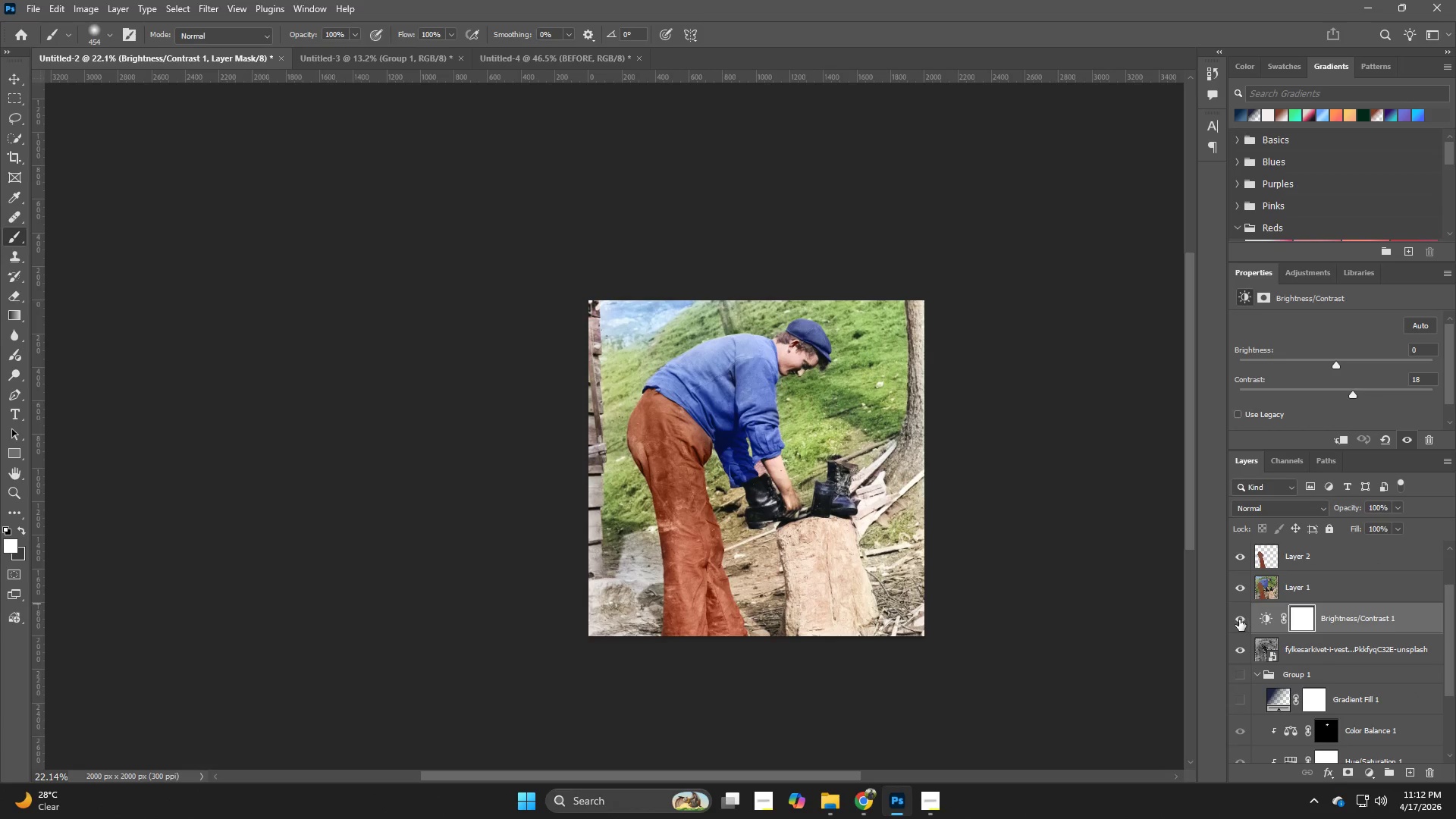 
left_click([1238, 619])
 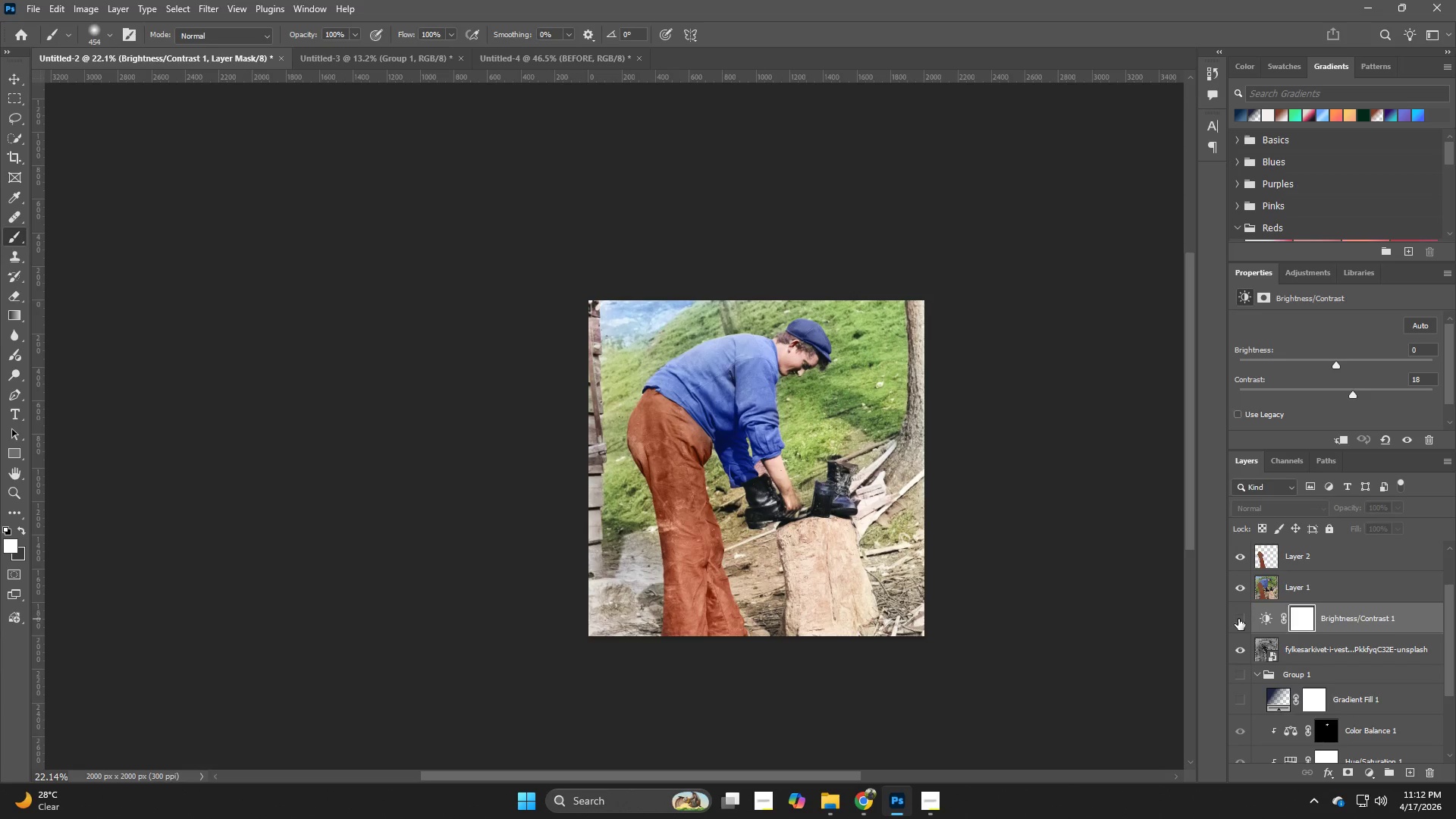 
left_click([1238, 619])
 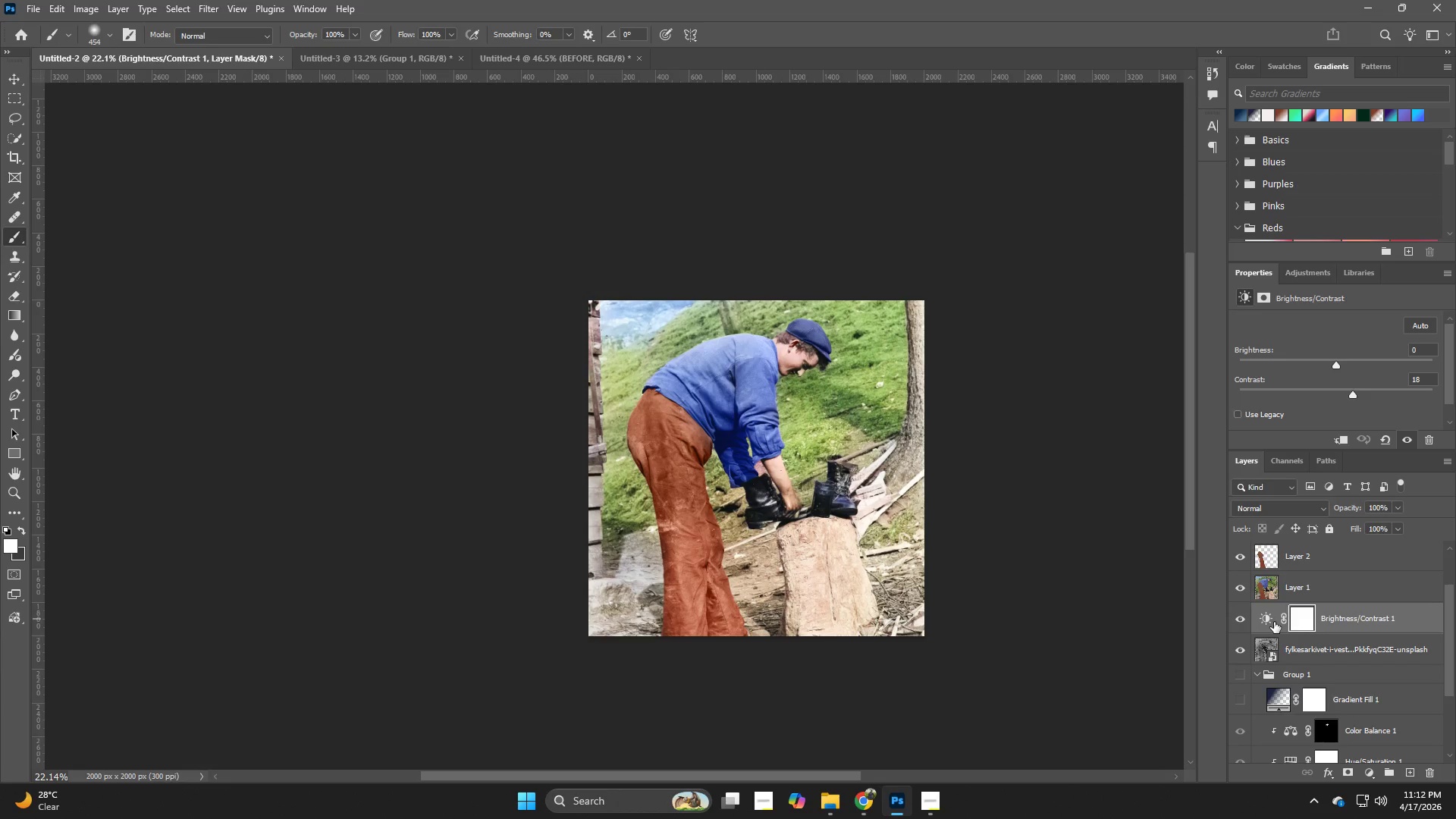 
left_click_drag(start_coordinate=[1352, 676], to_coordinate=[1338, 599])
 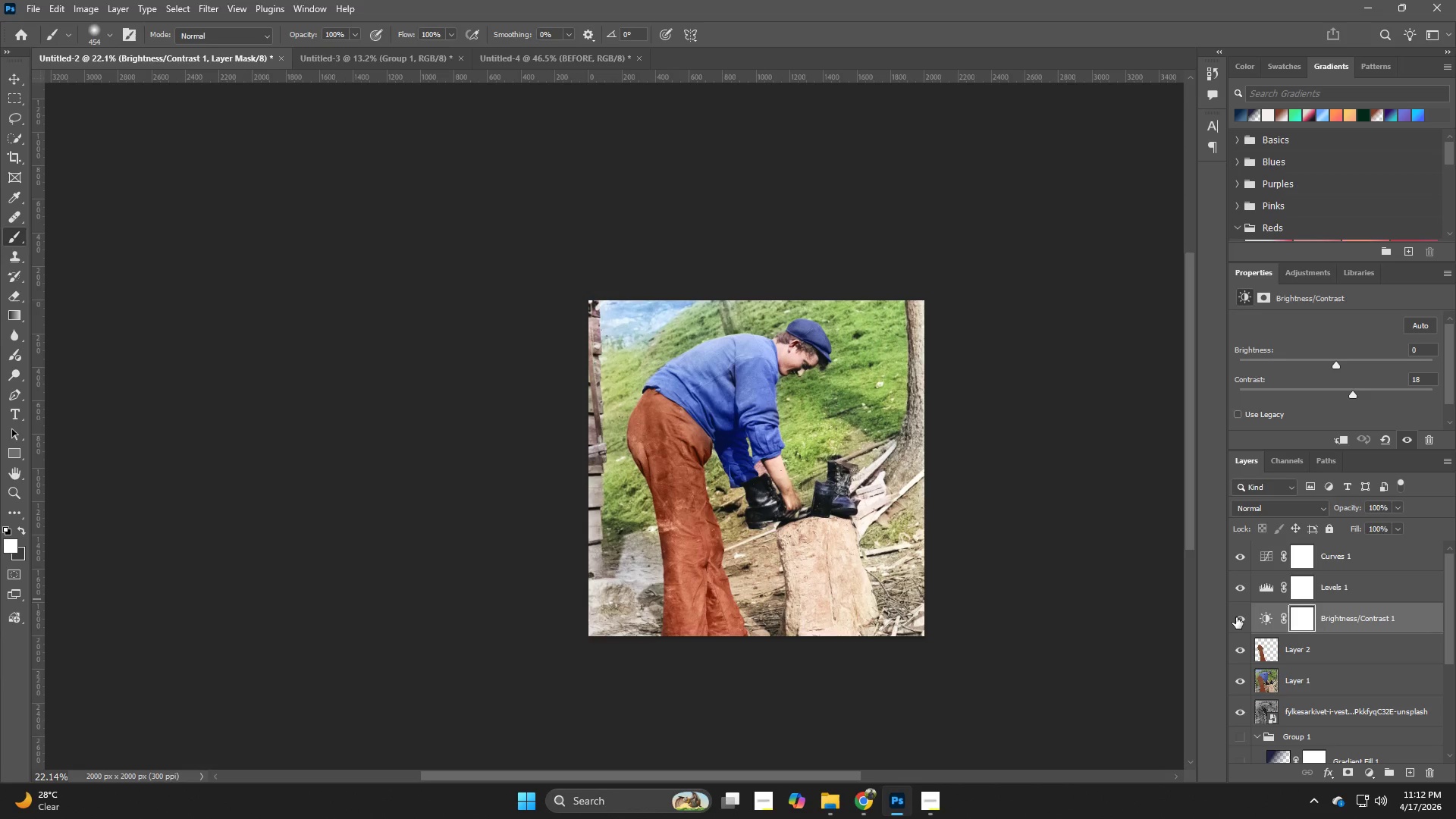 
scroll: coordinate [1368, 675], scroll_direction: up, amount: 4.0
 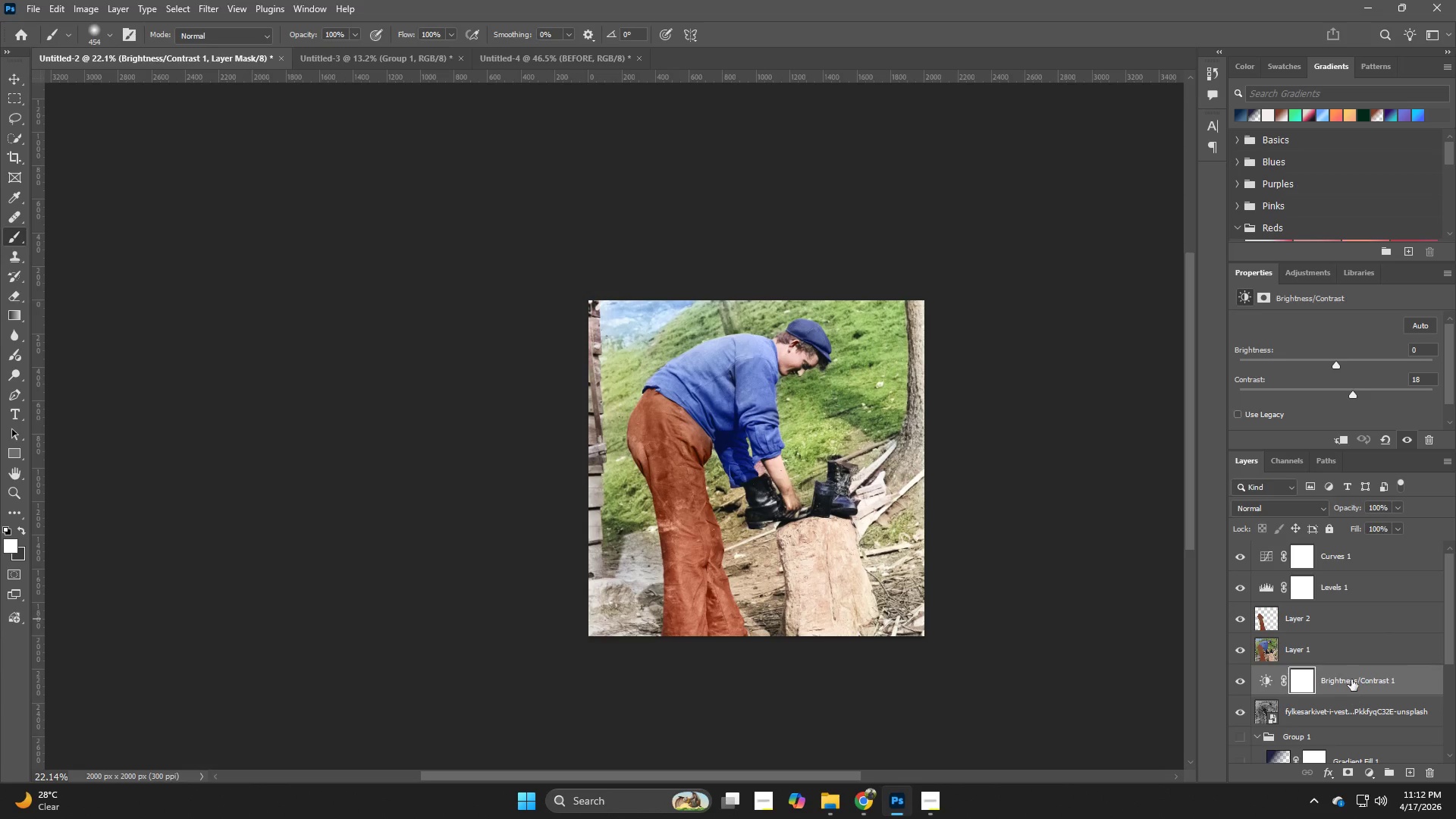 
left_click([1236, 617])
 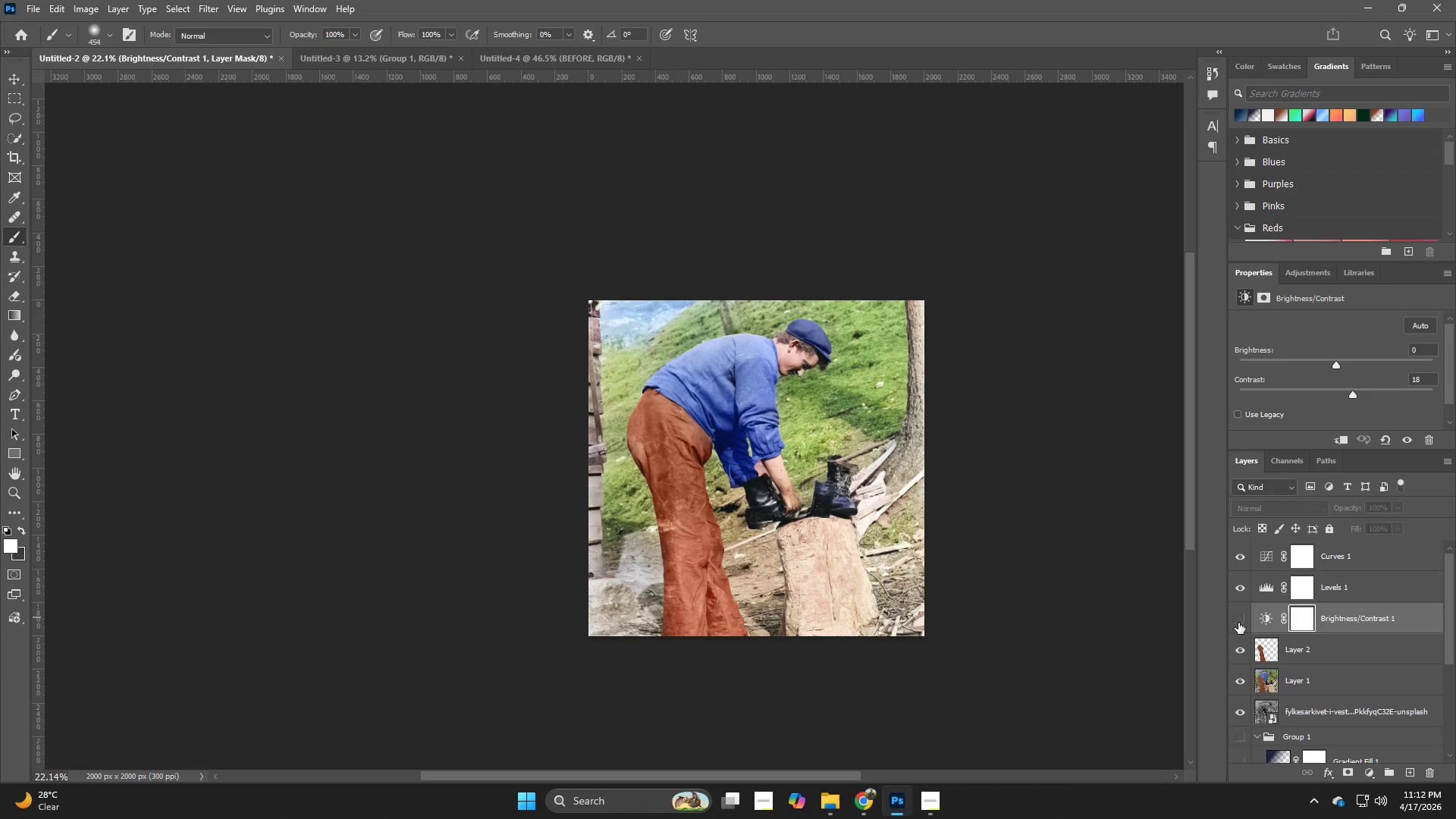 
left_click([1238, 623])
 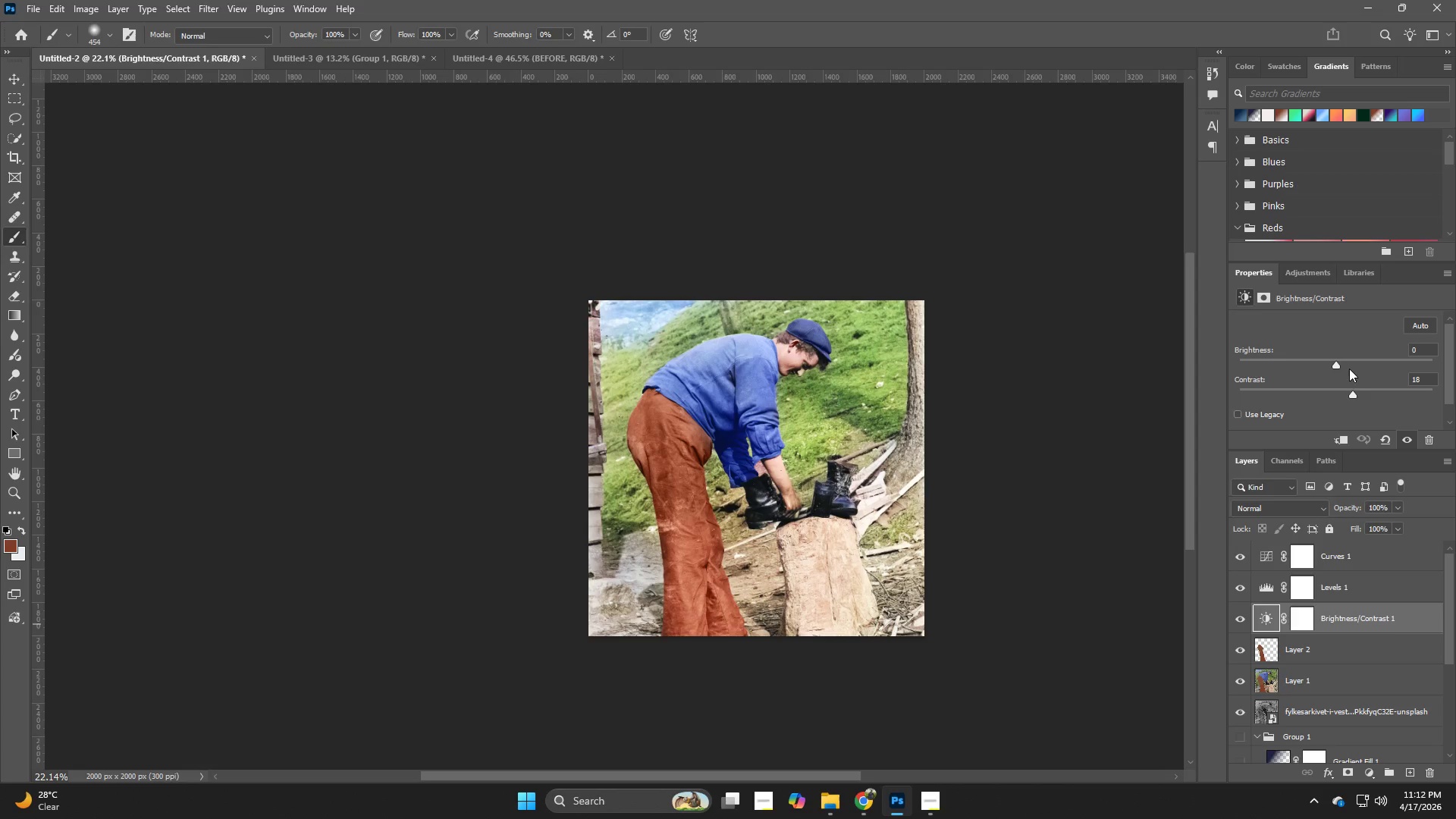 
left_click_drag(start_coordinate=[1341, 366], to_coordinate=[1329, 380])
 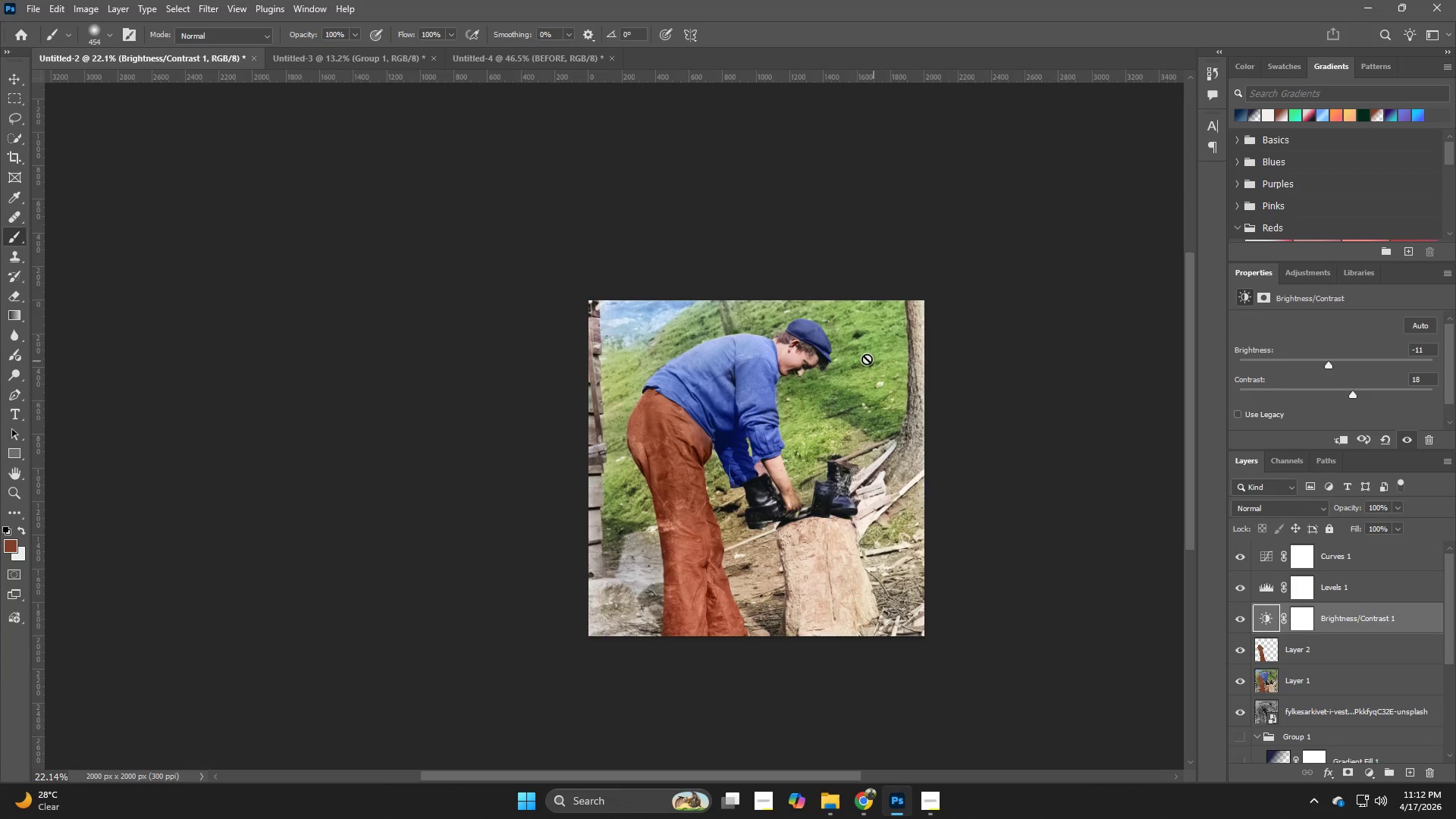 
hold_key(key=Z, duration=1.5)
 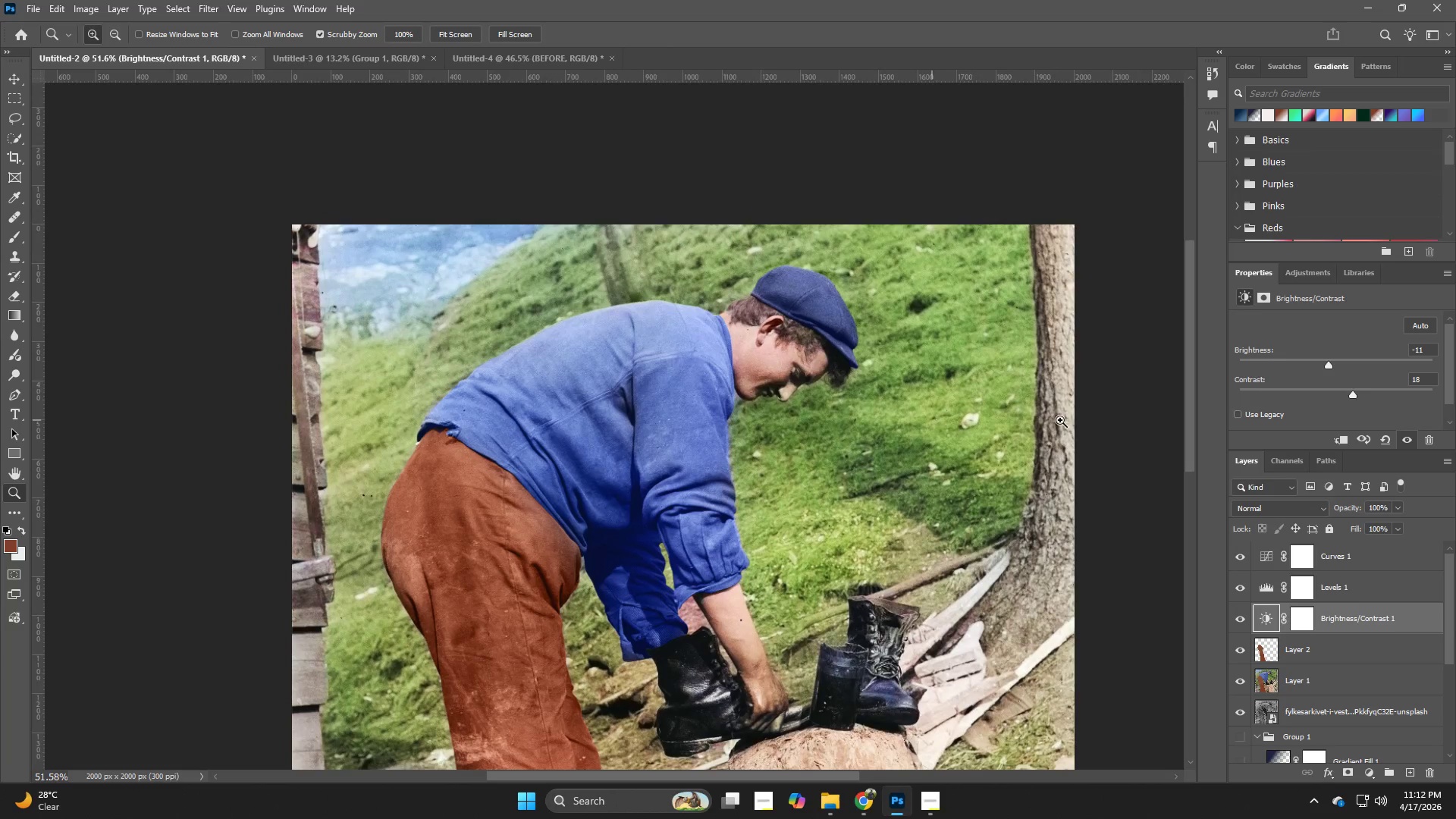 
left_click_drag(start_coordinate=[811, 357], to_coordinate=[868, 400])
 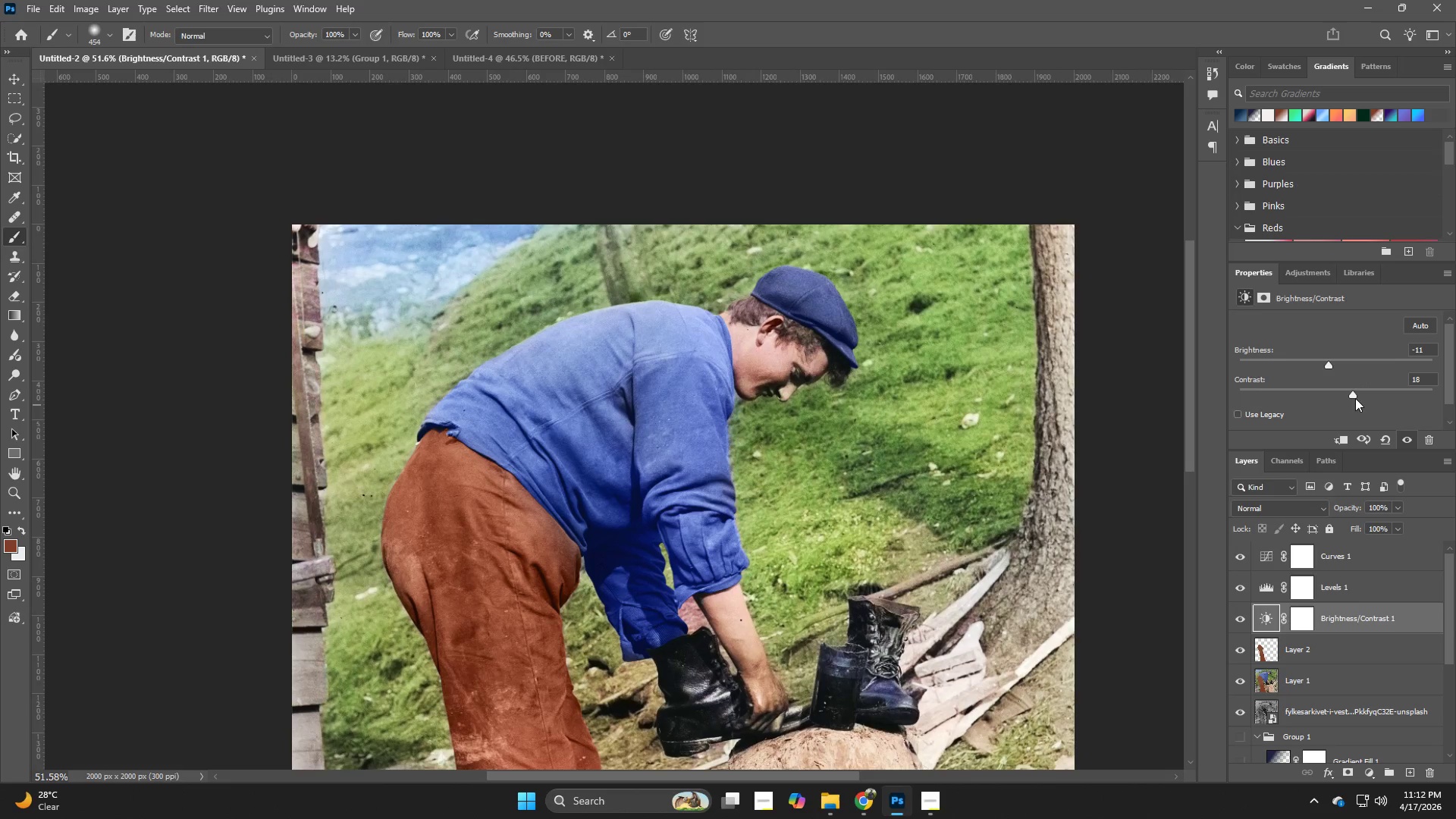 
hold_key(key=Z, duration=0.72)
 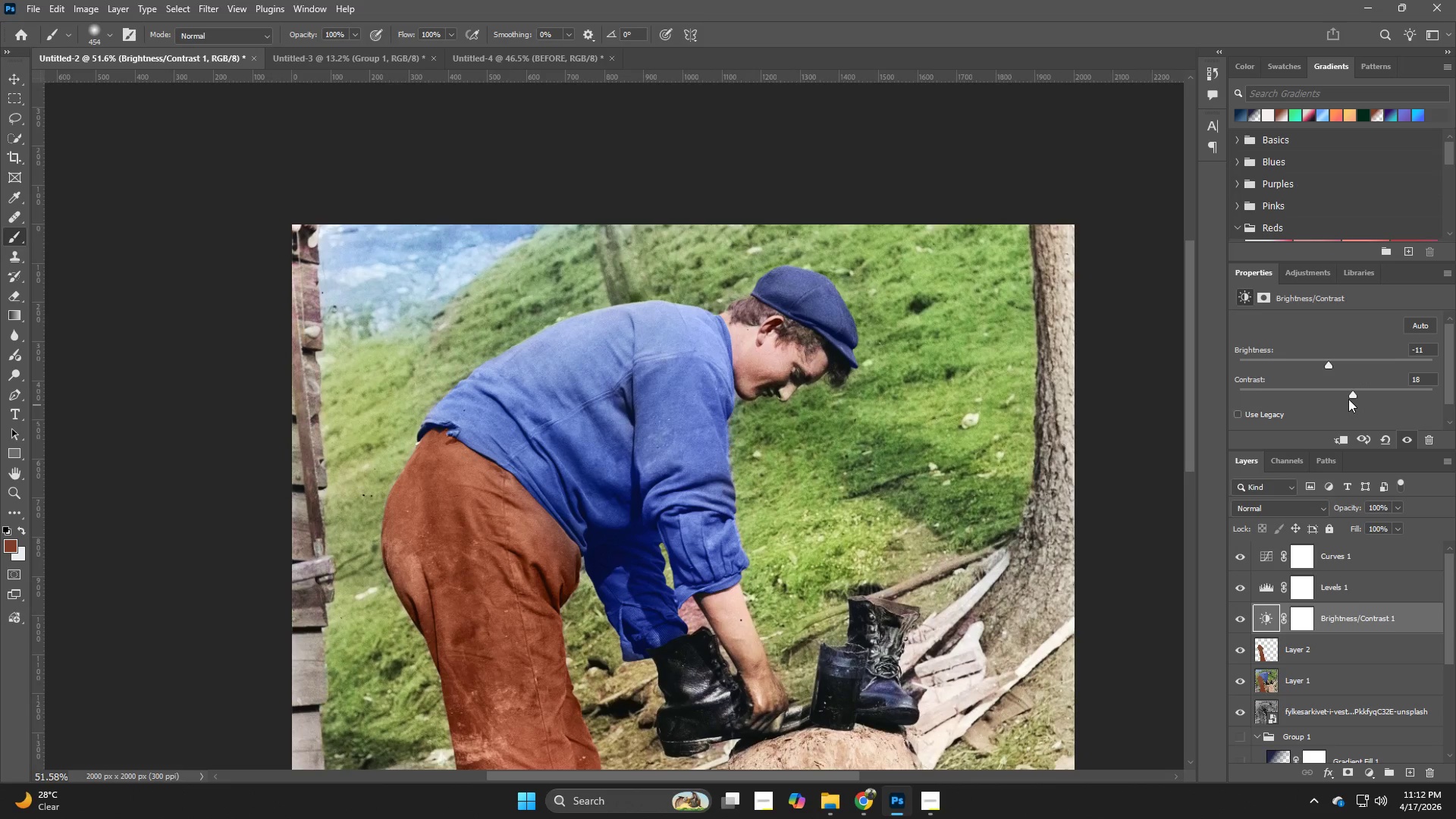 
left_click_drag(start_coordinate=[1348, 397], to_coordinate=[1340, 412])
 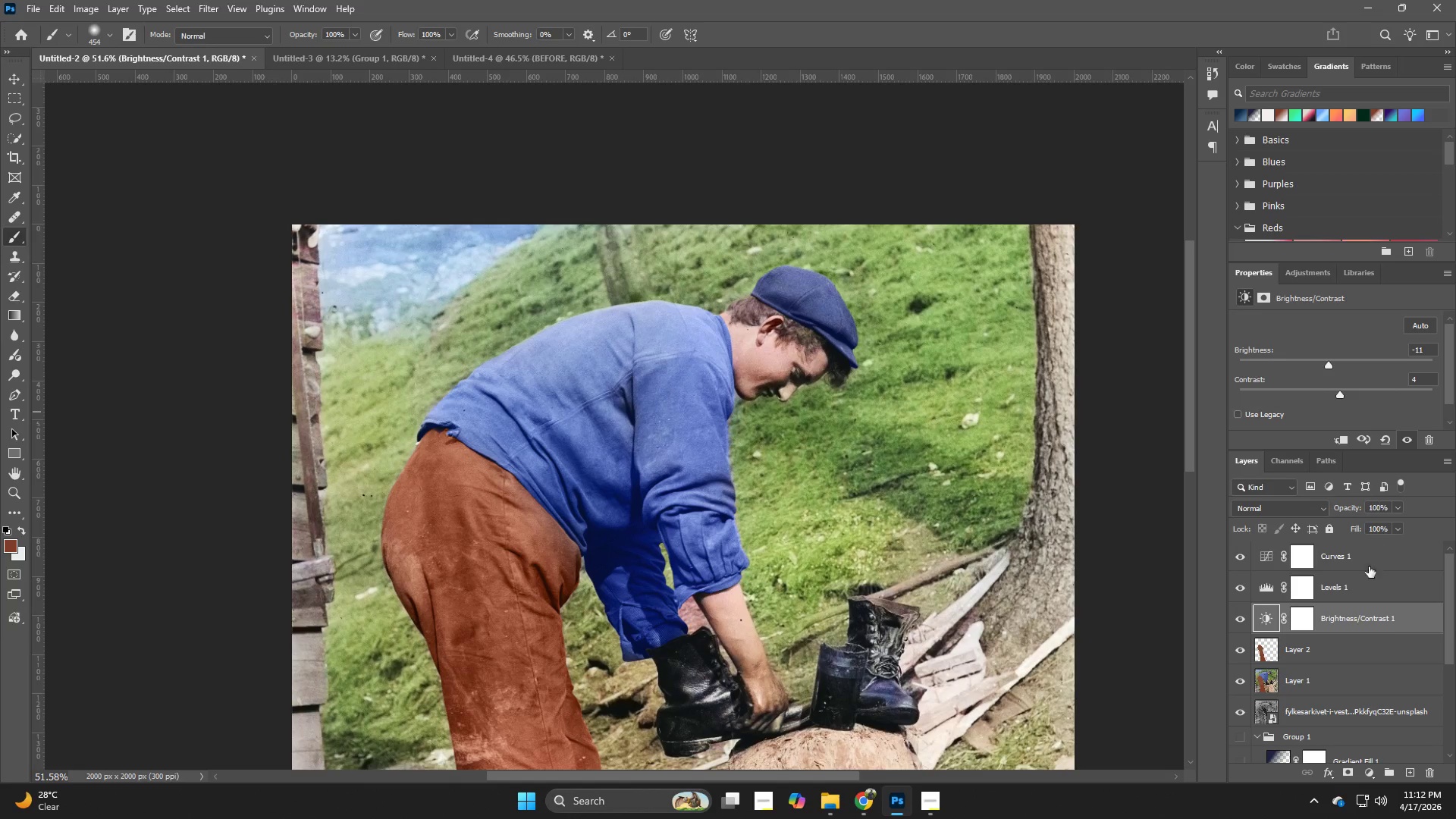 
left_click([1237, 614])
 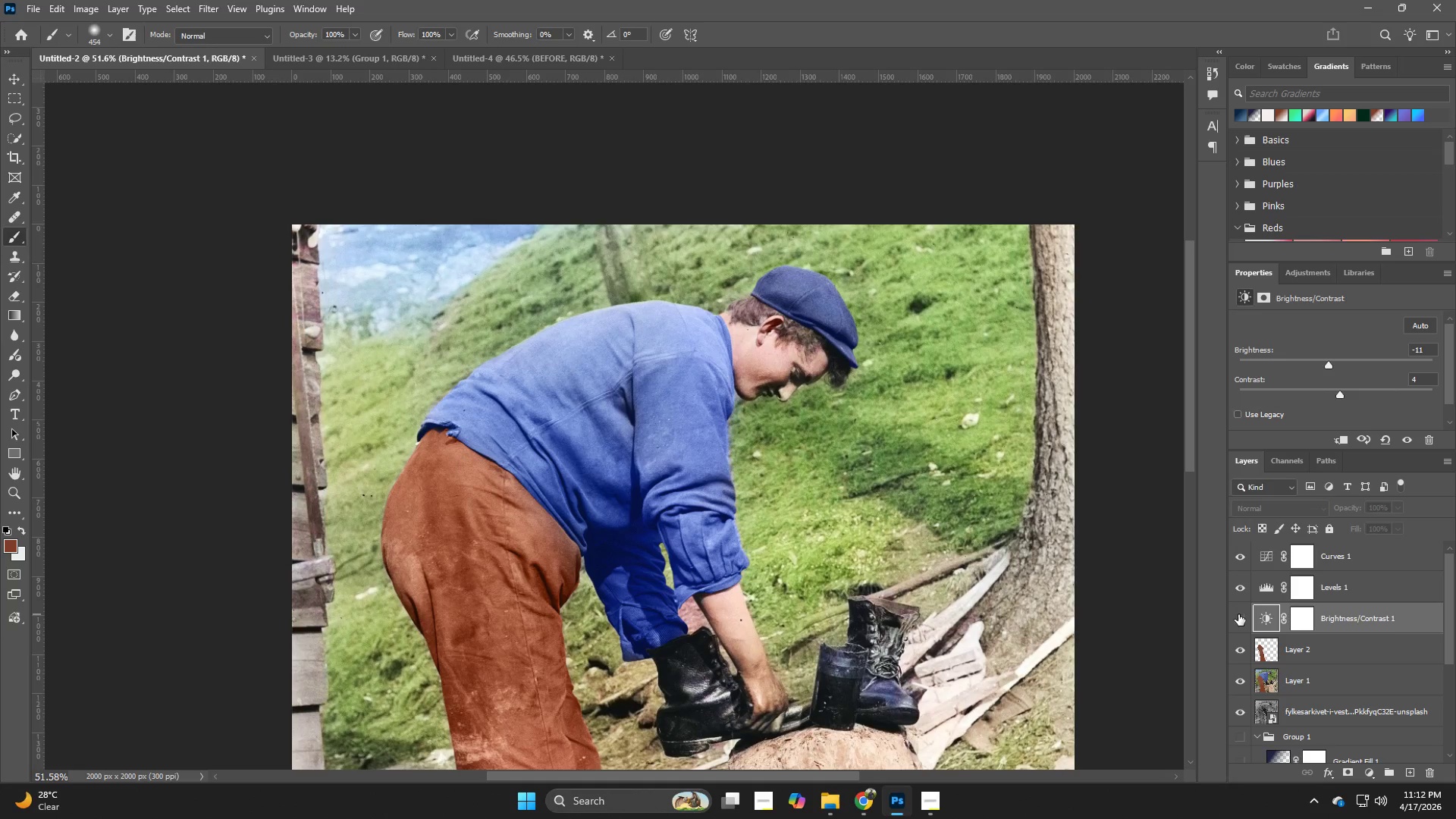 
left_click([1239, 615])
 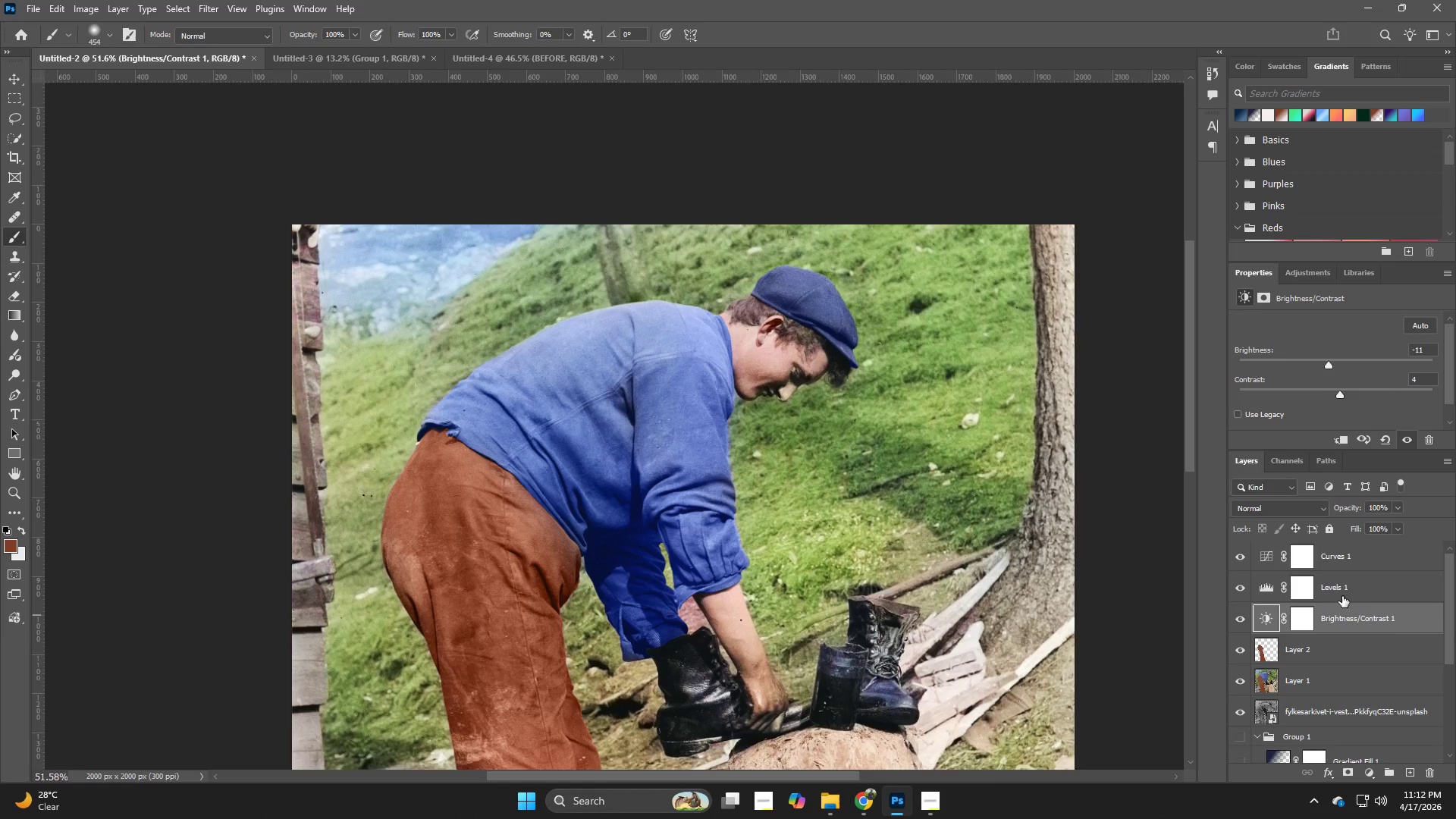 
left_click([1345, 590])
 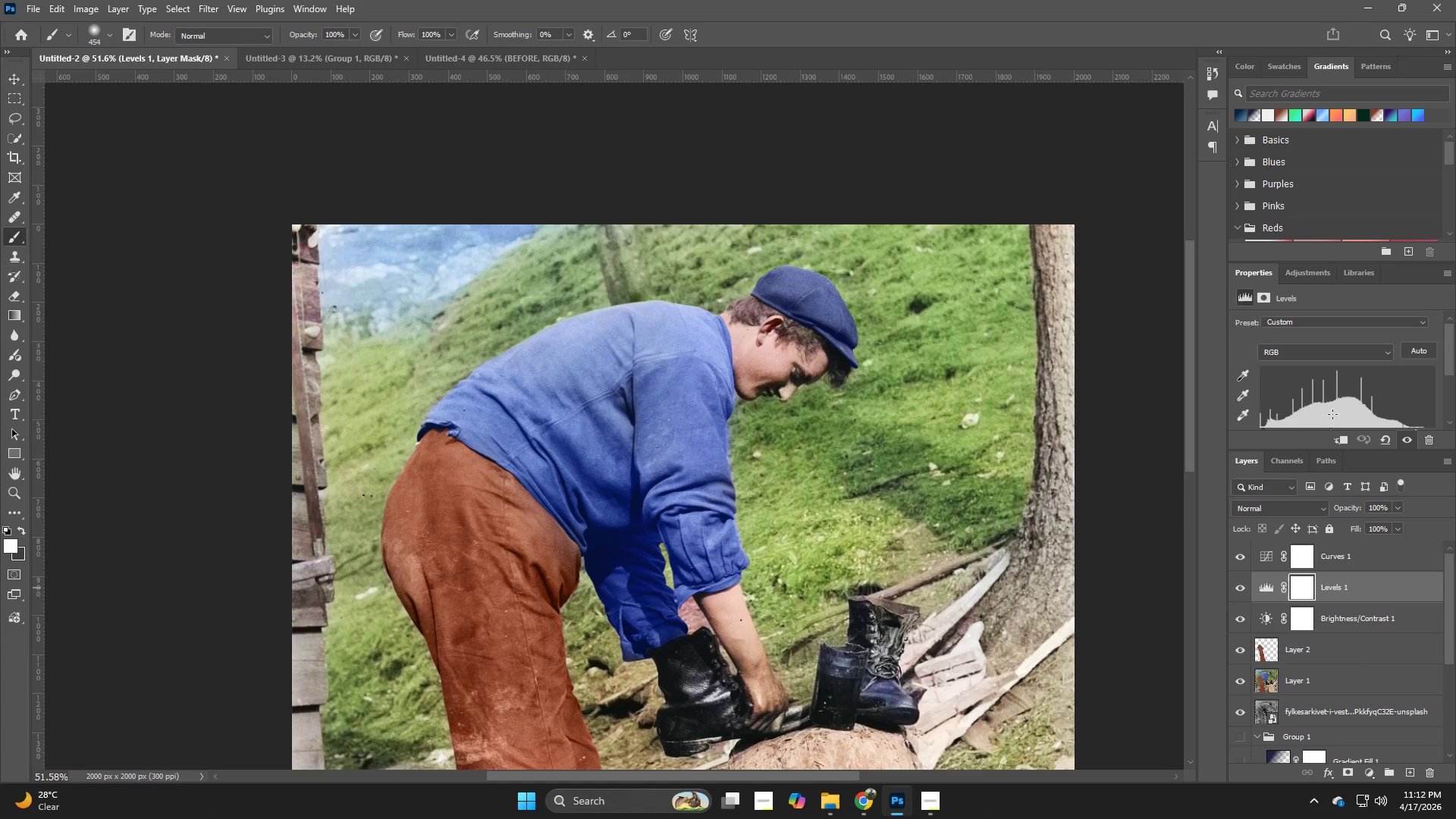 
scroll: coordinate [1354, 393], scroll_direction: down, amount: 6.0
 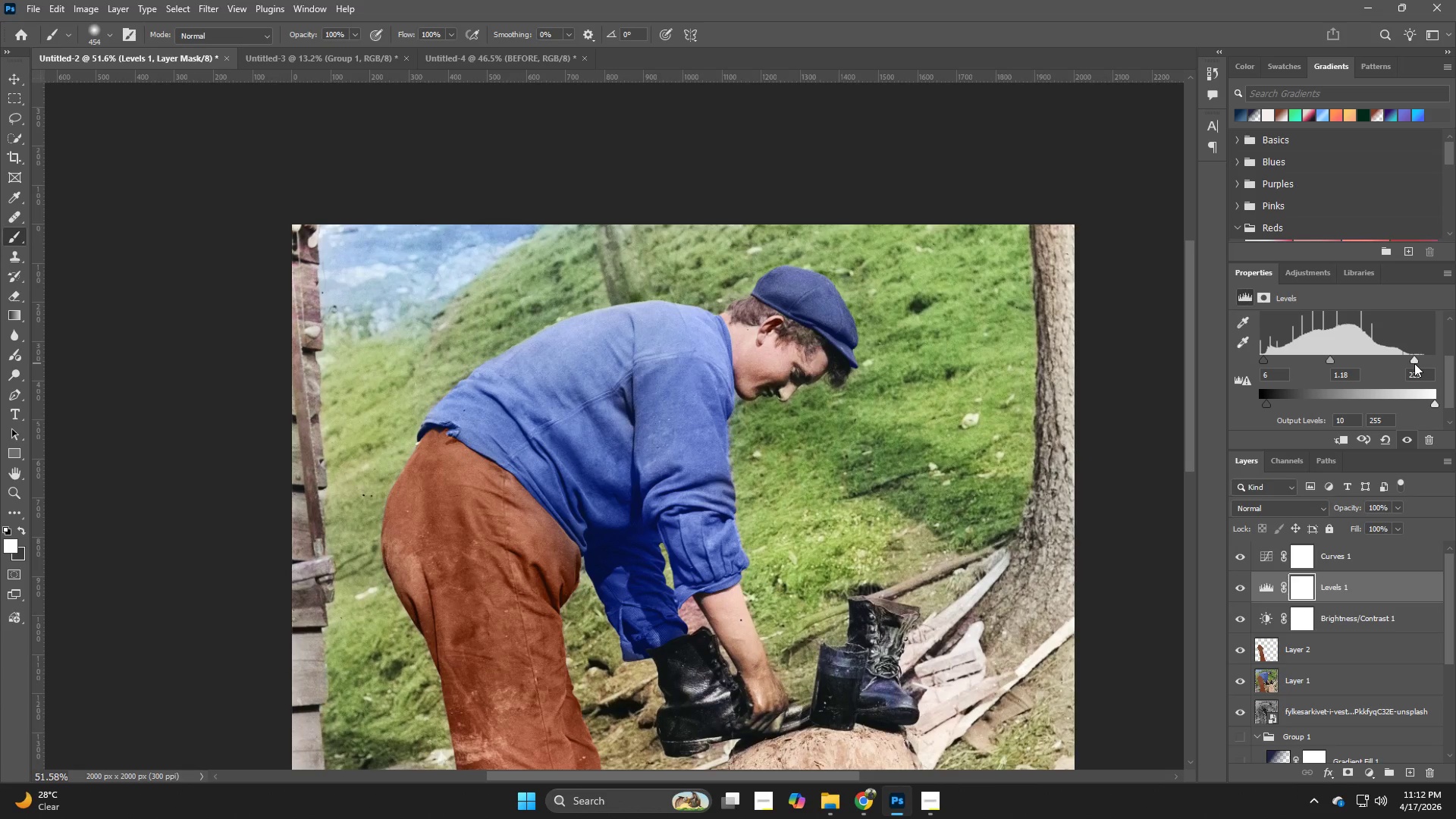 
left_click_drag(start_coordinate=[1266, 362], to_coordinate=[1250, 371])
 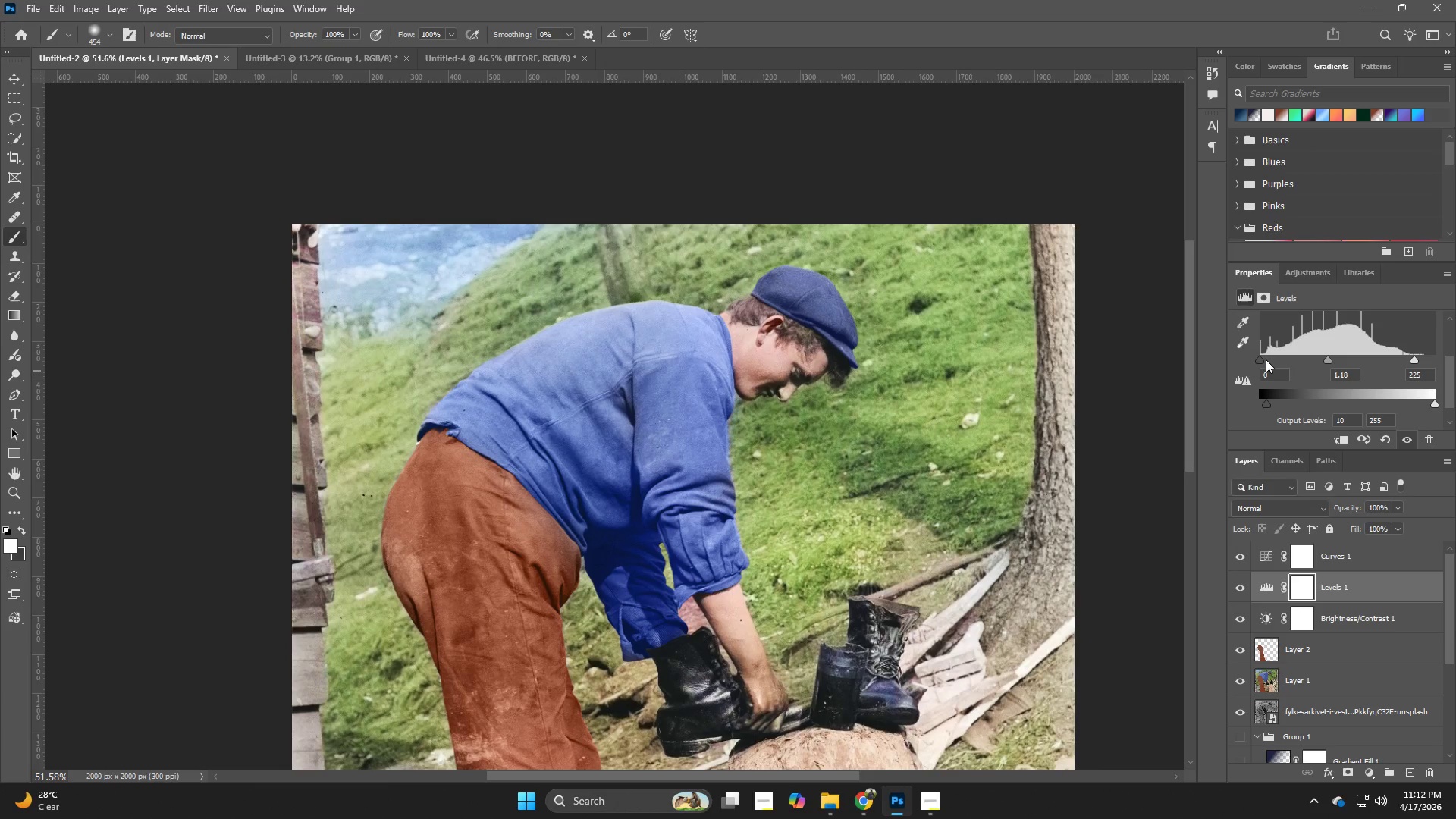 
left_click_drag(start_coordinate=[1261, 361], to_coordinate=[1266, 361])
 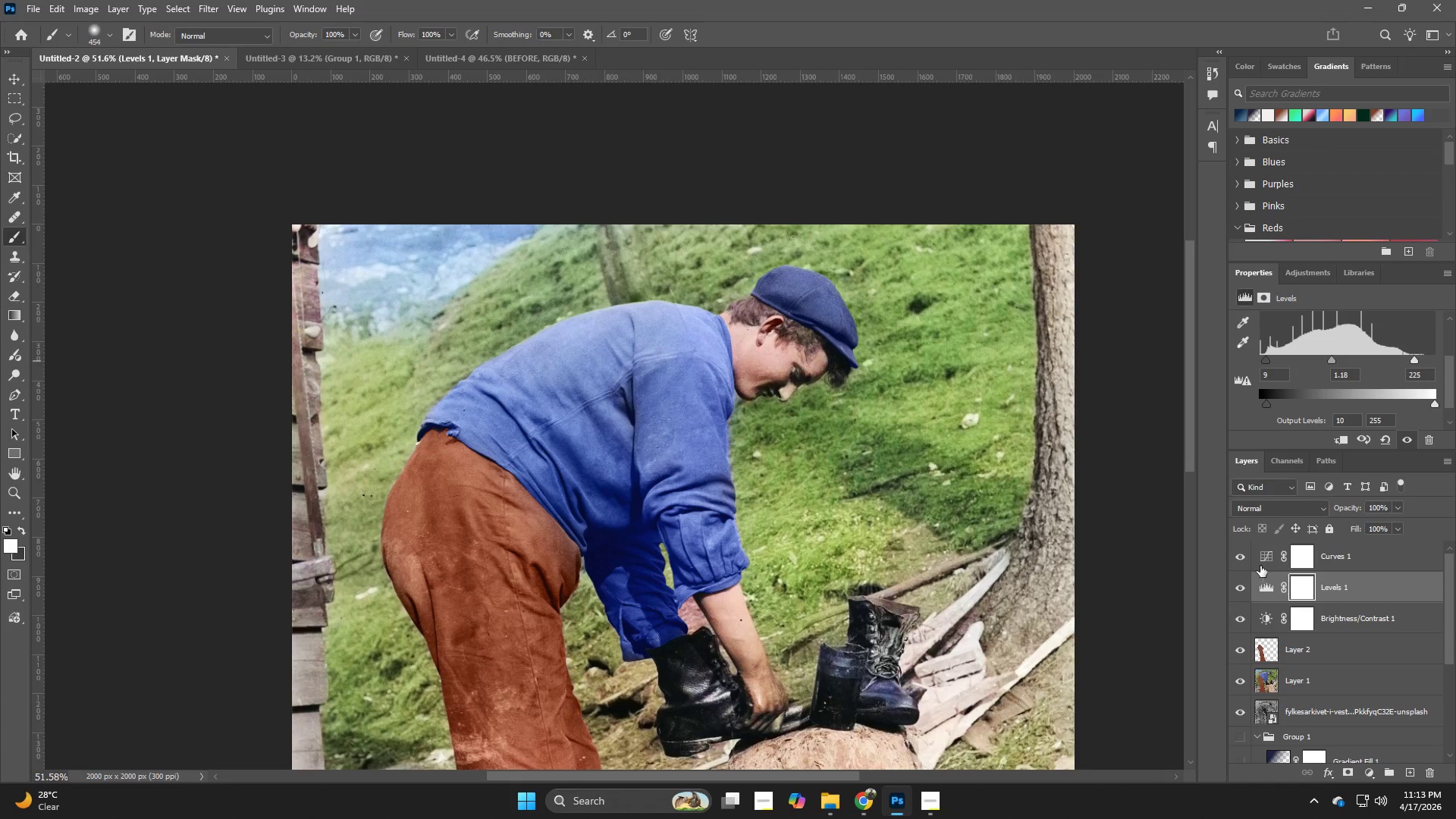 
left_click([1238, 553])
 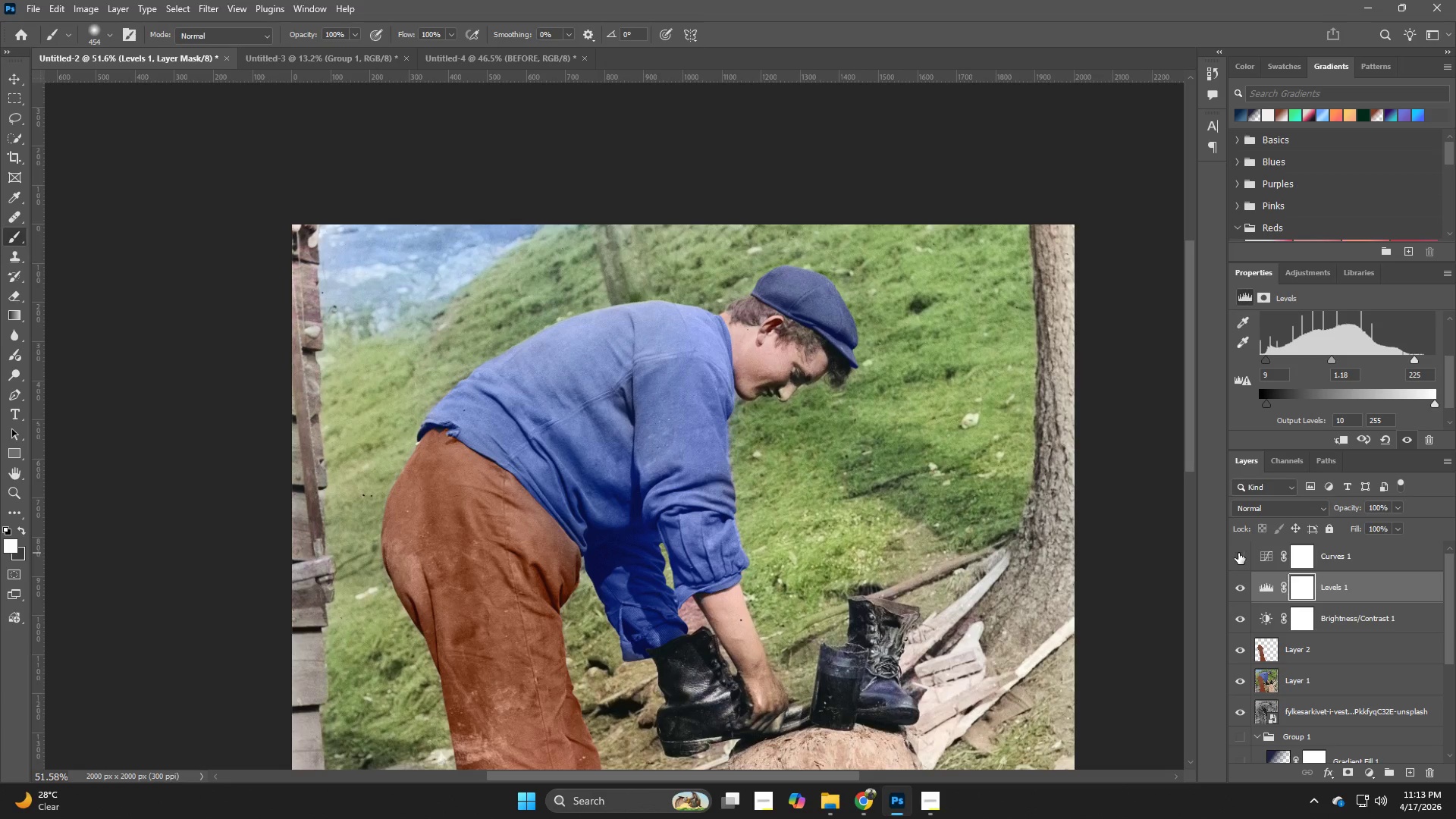 
left_click([1238, 553])
 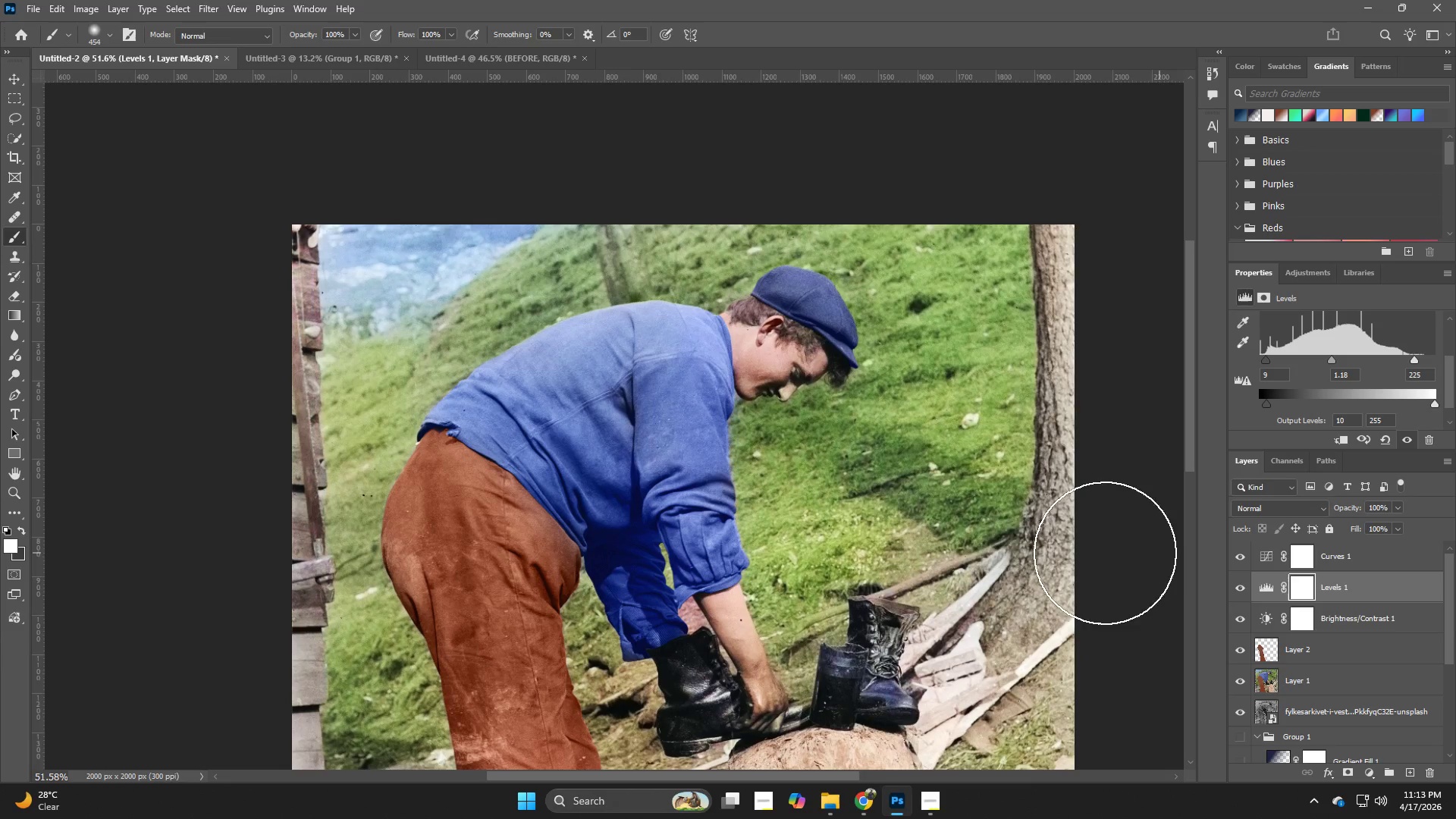 
hold_key(key=Z, duration=0.72)
 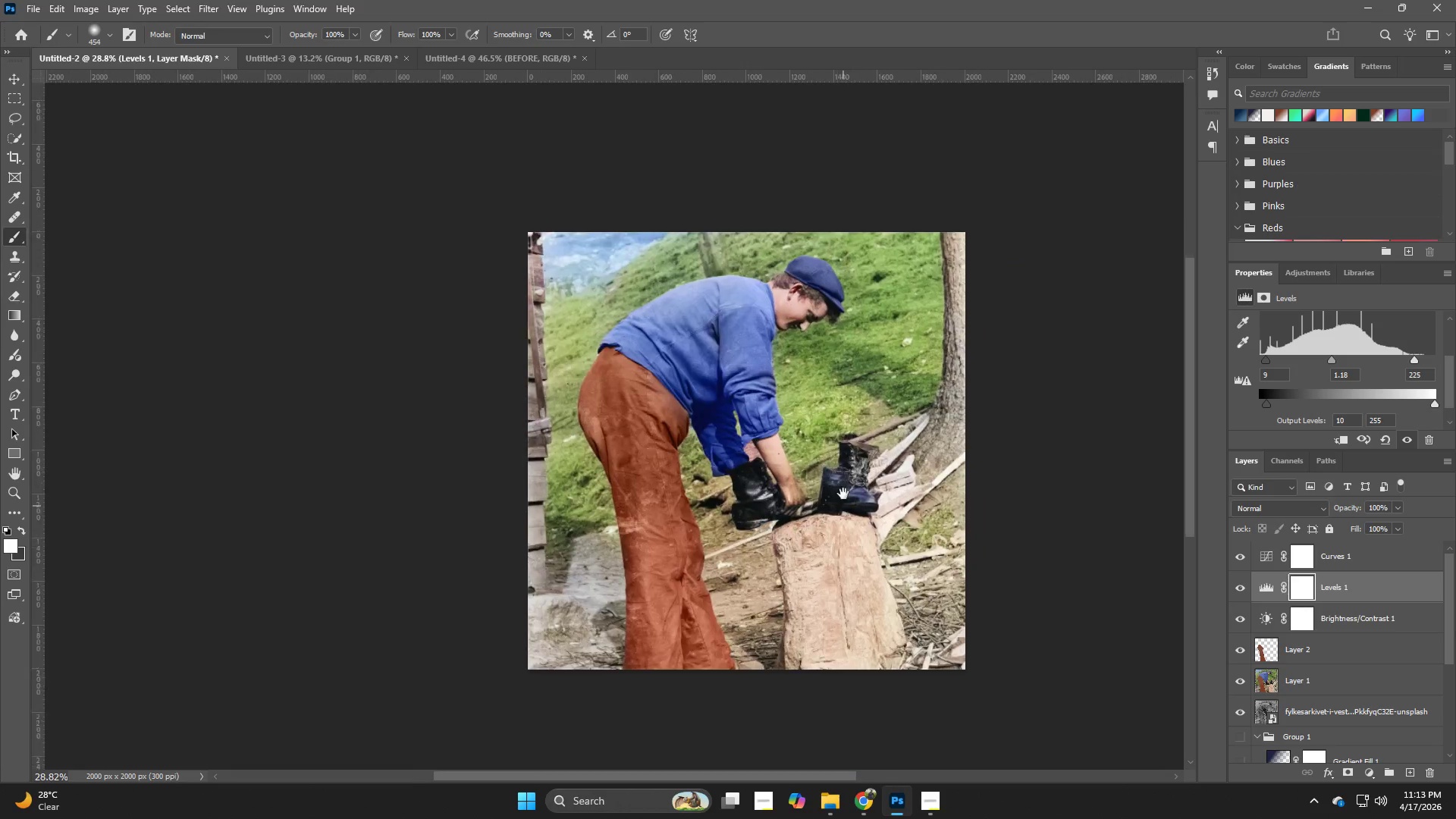 
left_click_drag(start_coordinate=[883, 516], to_coordinate=[843, 534])
 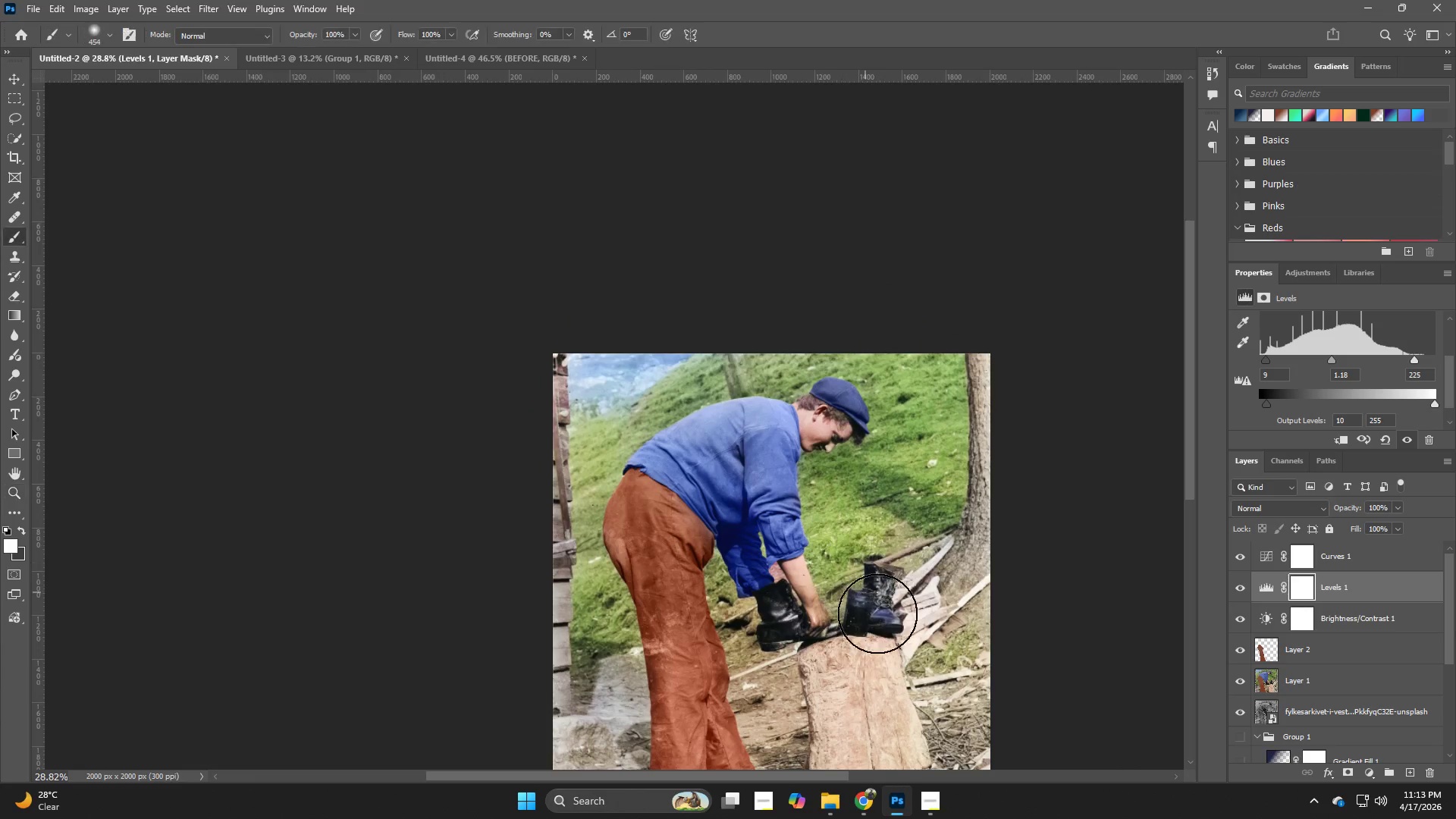 
hold_key(key=Space, duration=0.62)
 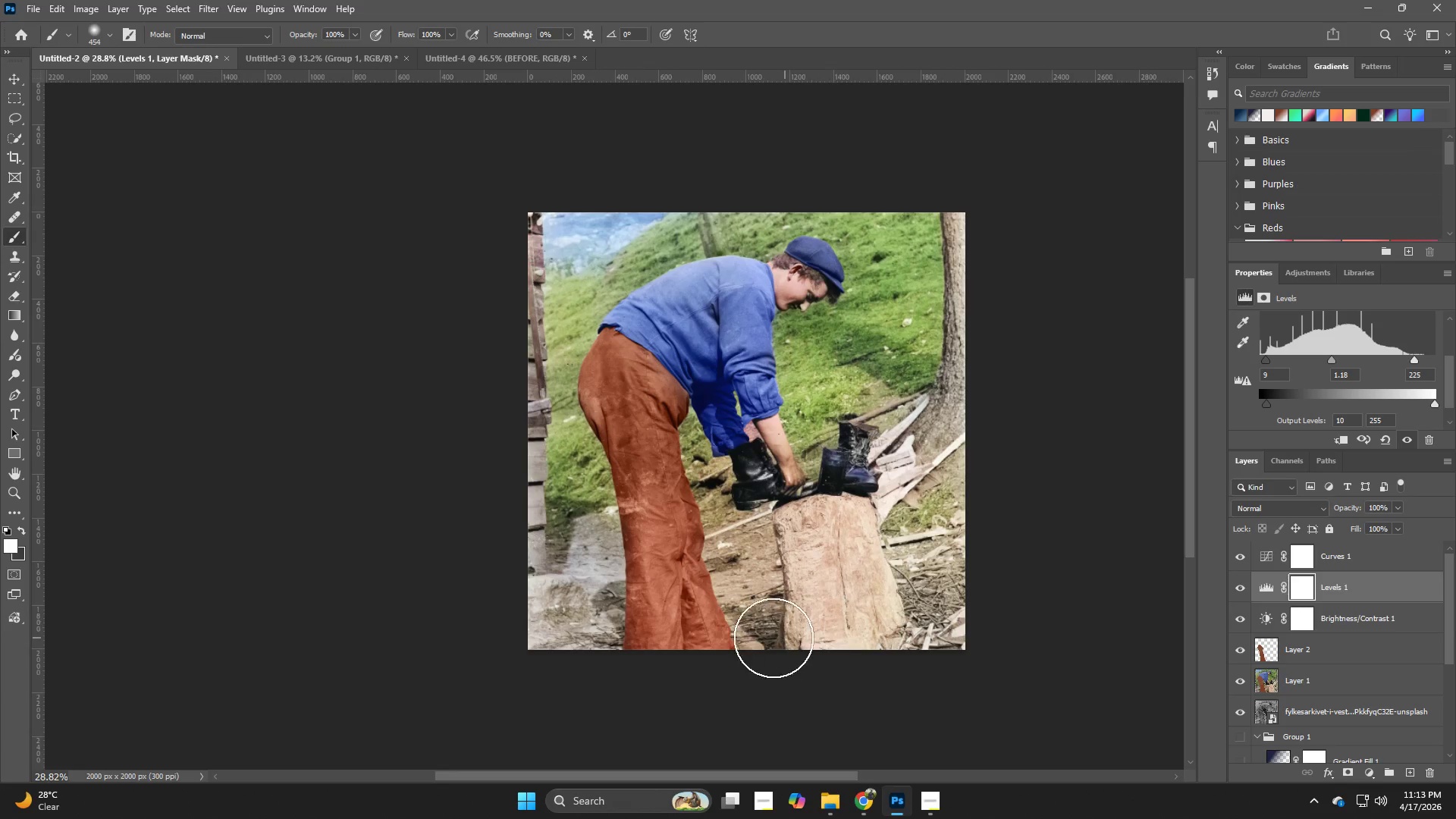 
left_click_drag(start_coordinate=[868, 634], to_coordinate=[843, 493])
 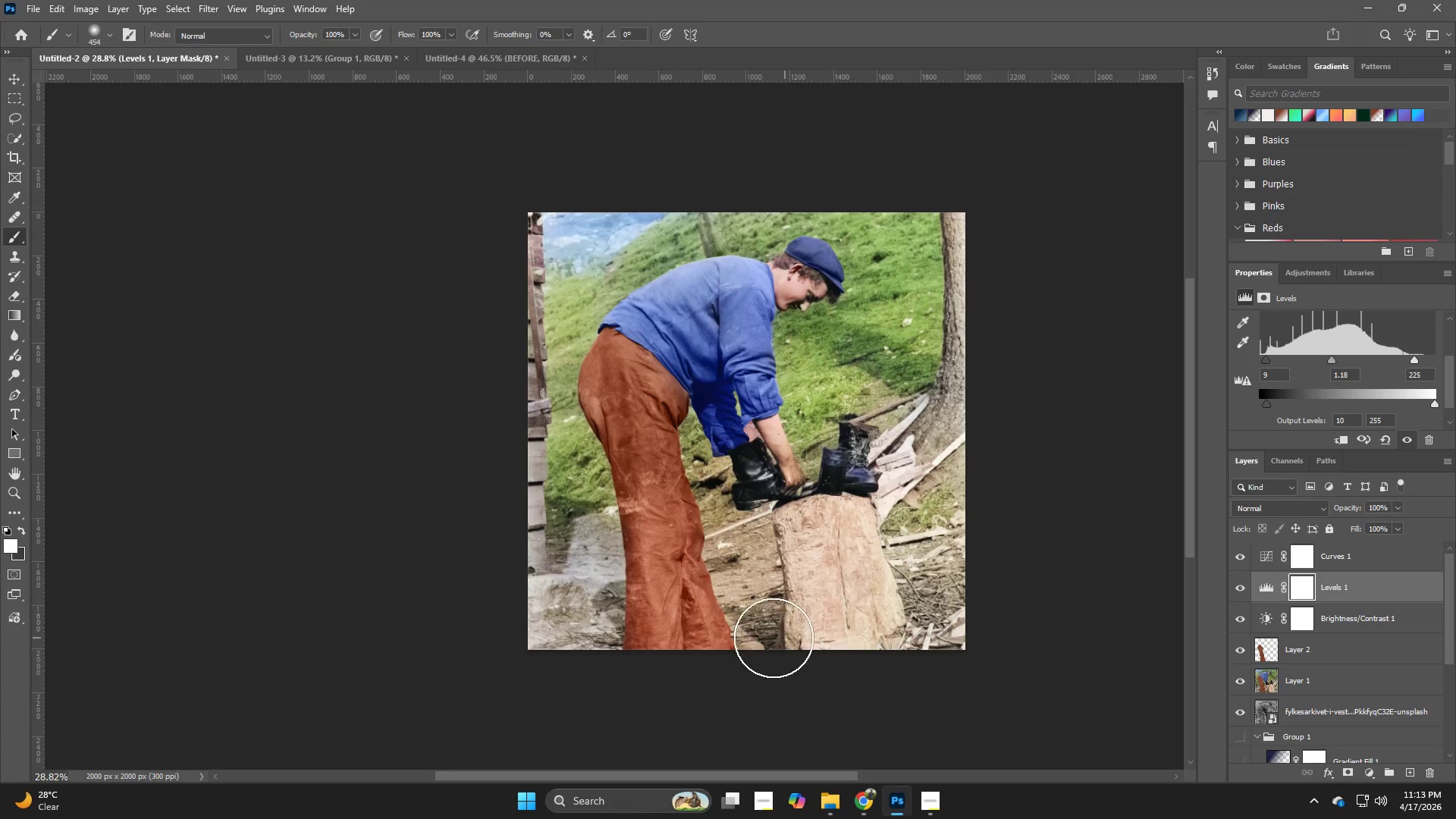 
hold_key(key=Z, duration=0.58)
 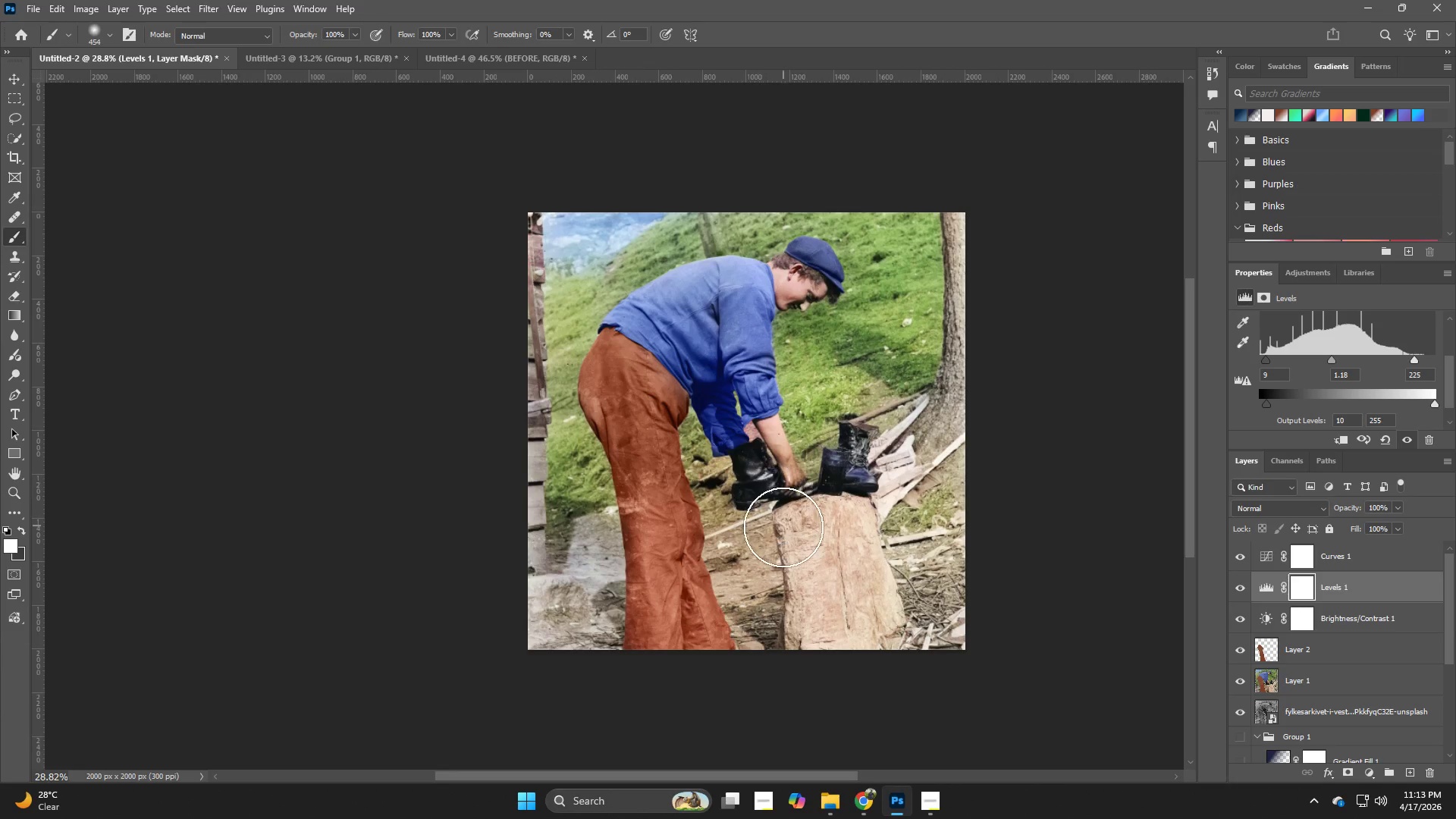 
hold_key(key=Z, duration=1.34)
 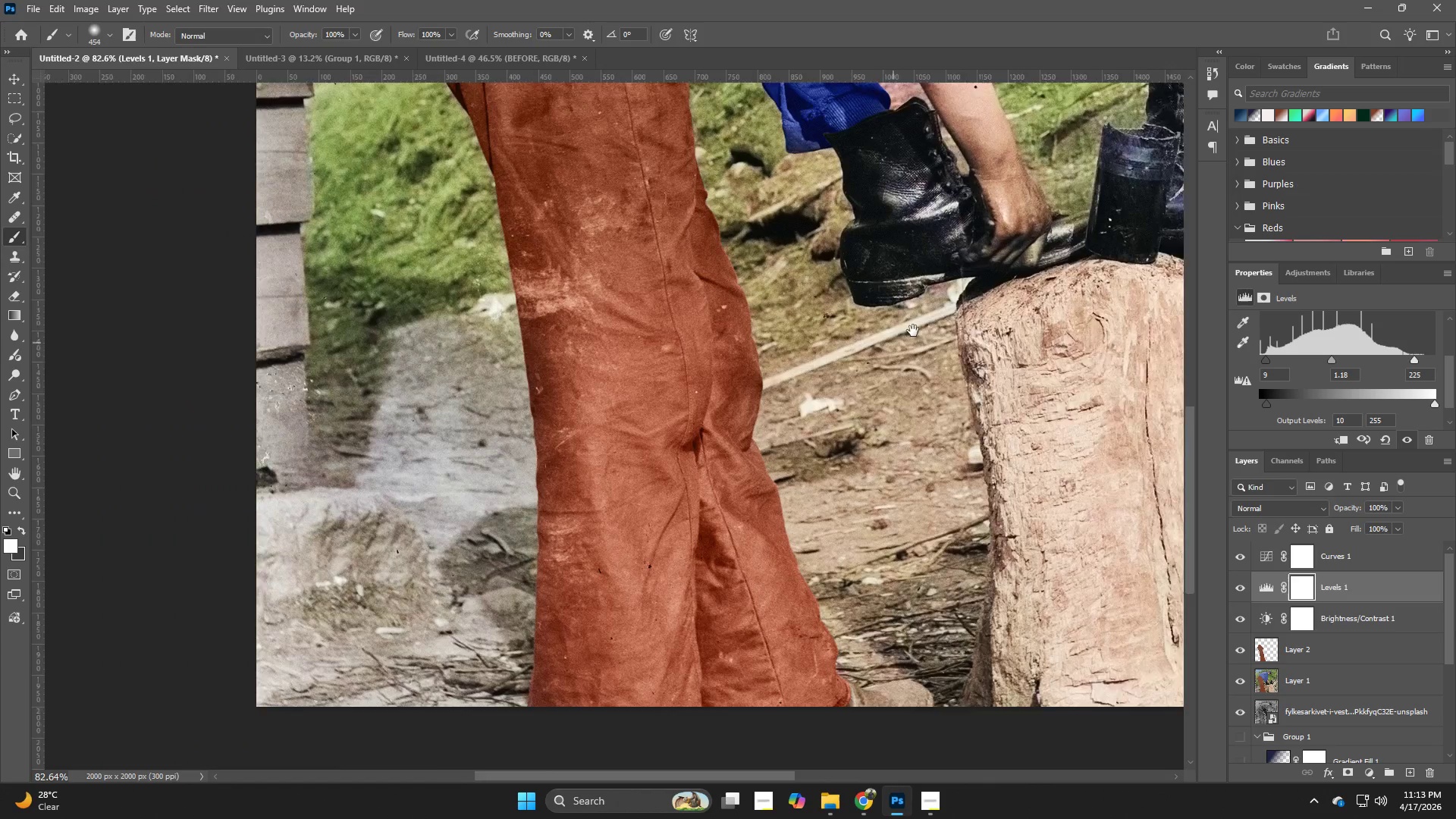 
left_click_drag(start_coordinate=[768, 485], to_coordinate=[836, 523])
 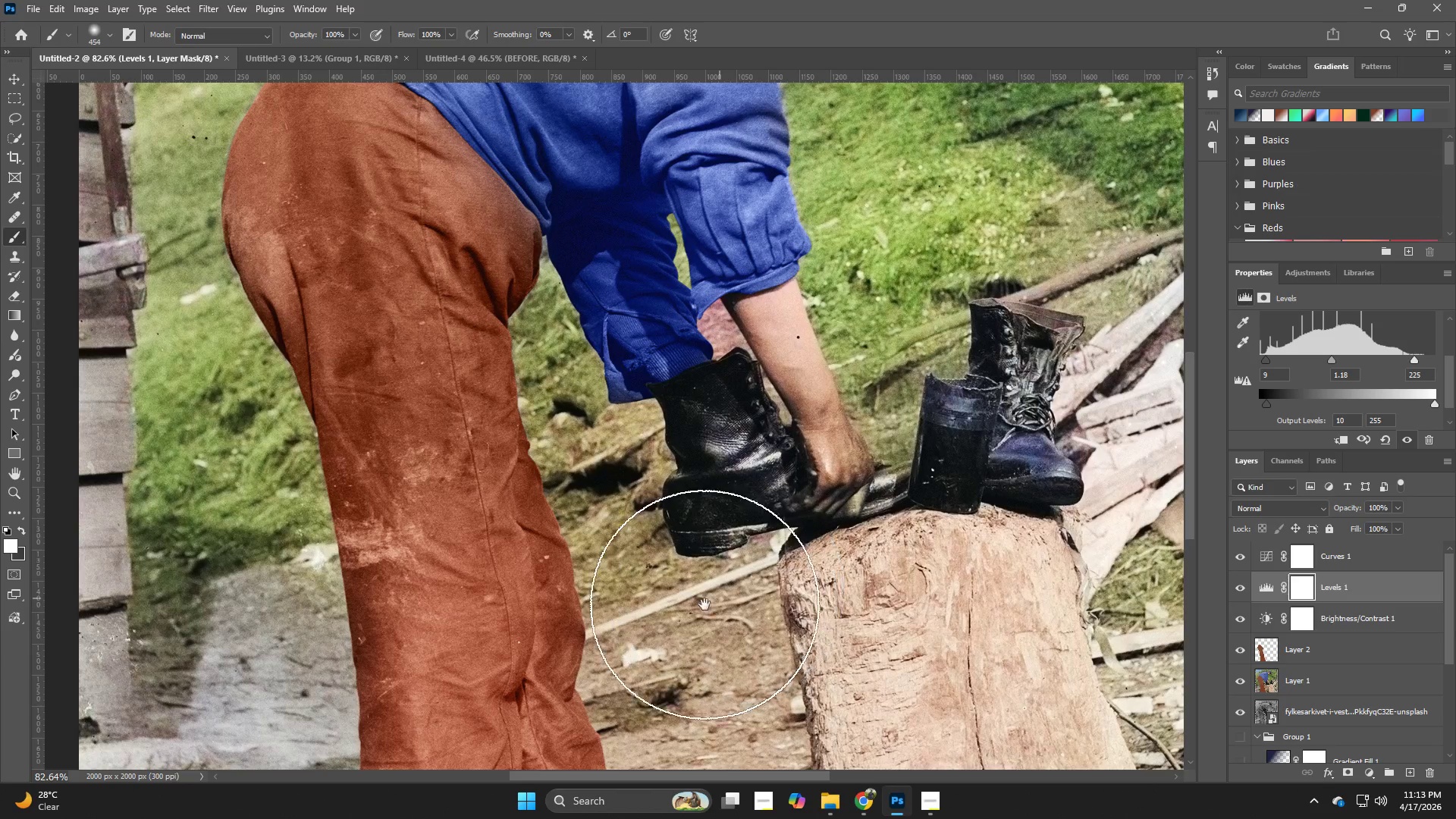 
hold_key(key=Space, duration=0.62)
 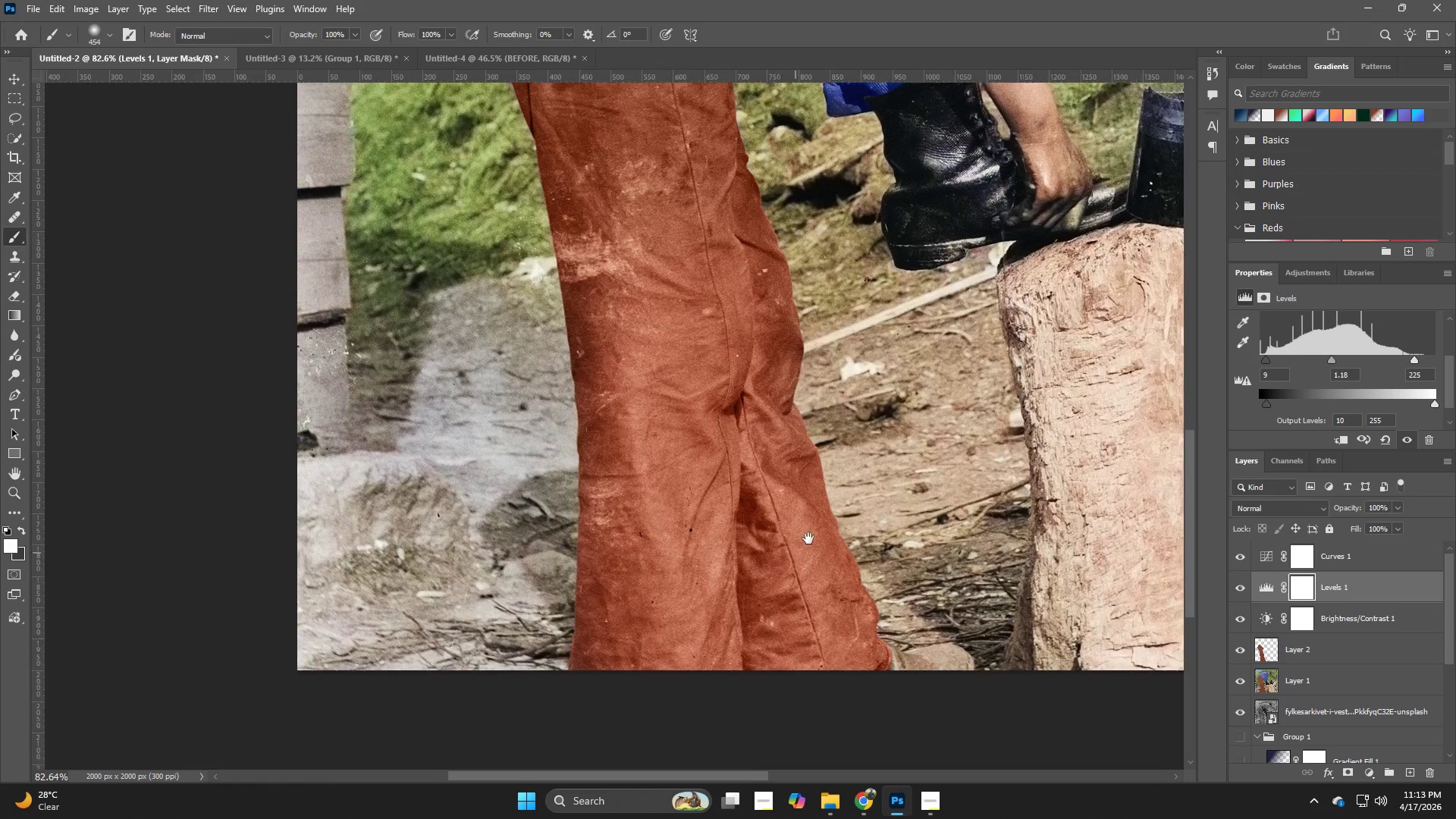 
left_click_drag(start_coordinate=[704, 604], to_coordinate=[922, 326])
 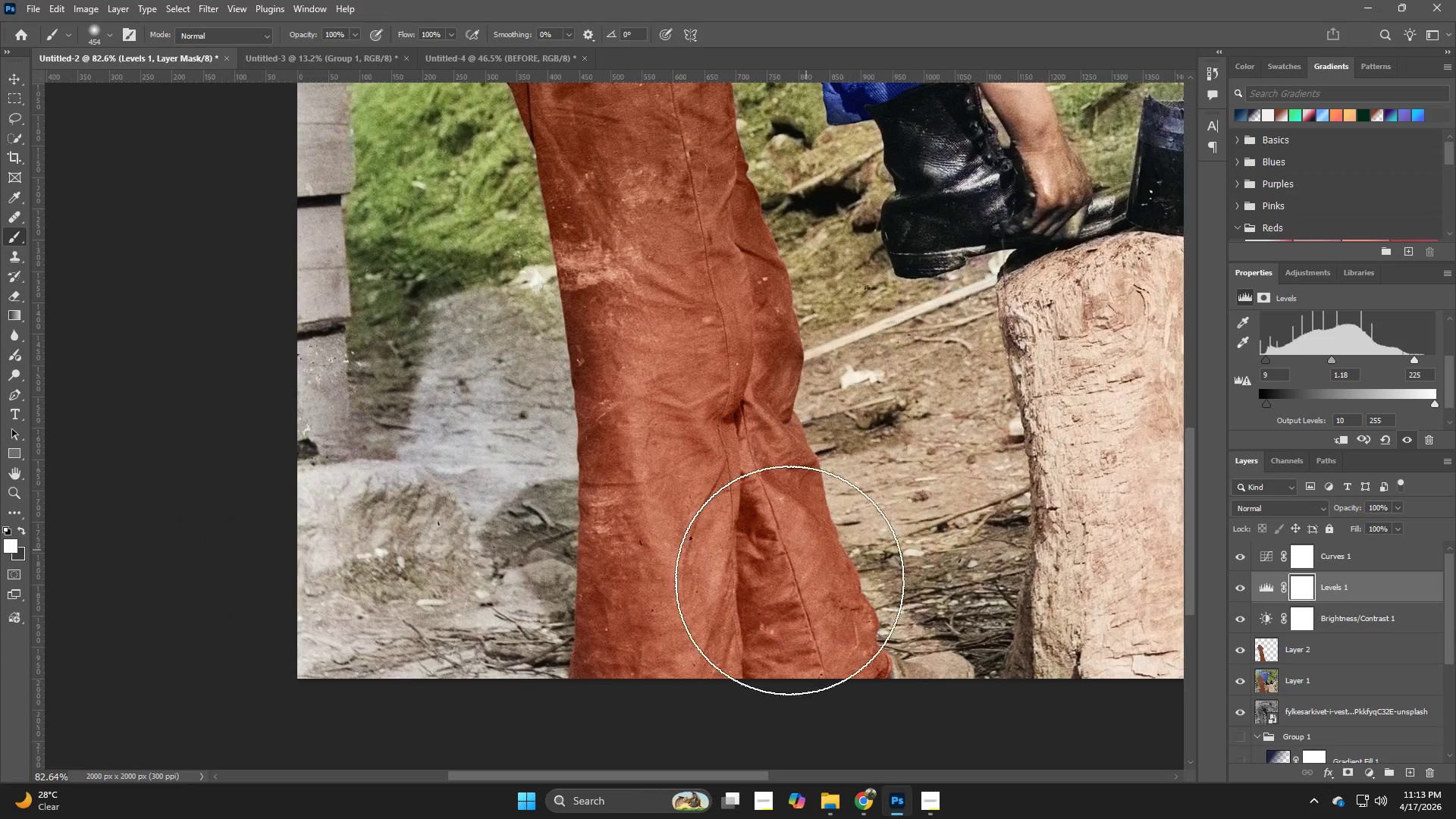 
hold_key(key=Space, duration=1.2)
 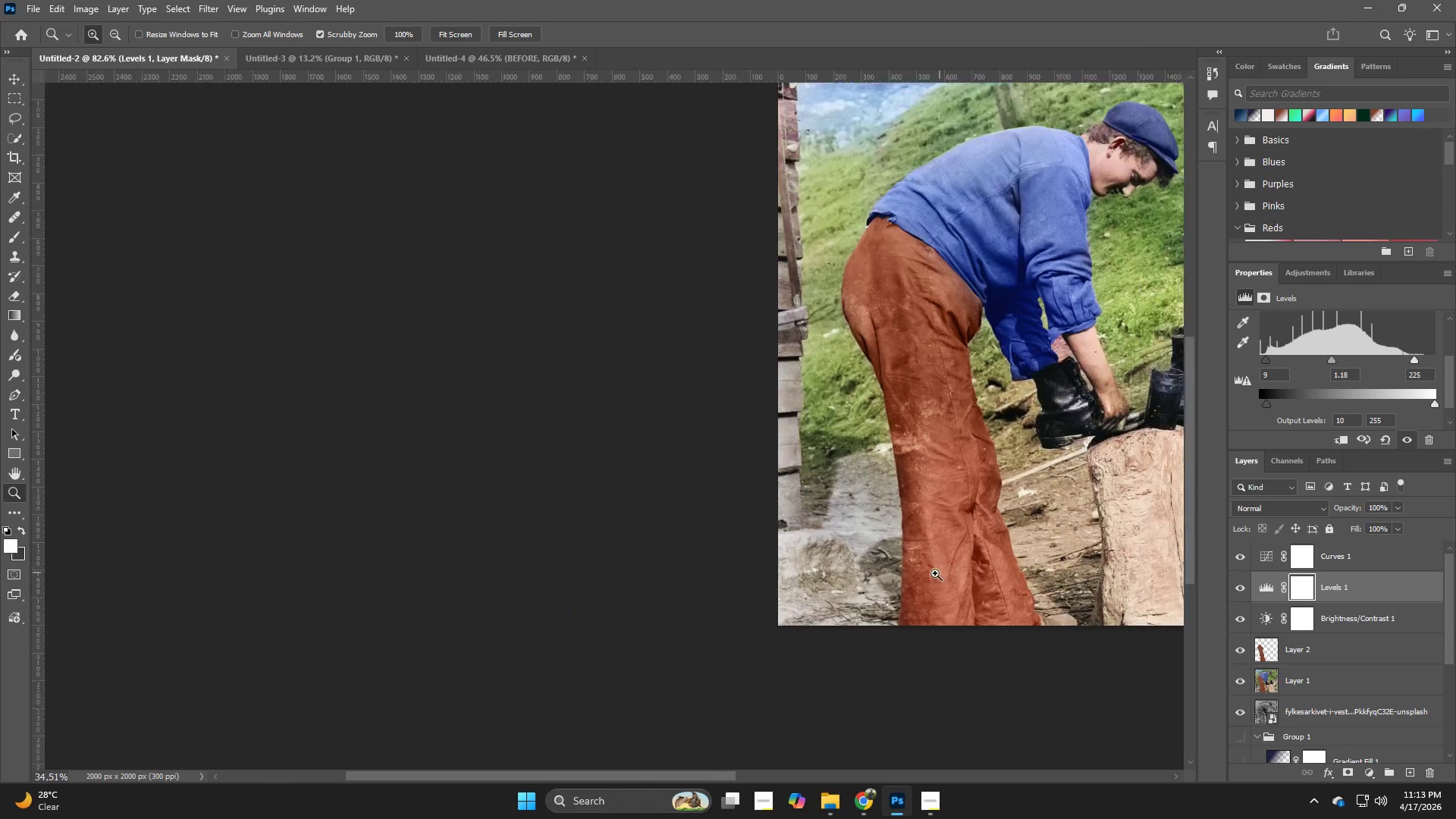 
left_click_drag(start_coordinate=[780, 593], to_coordinate=[984, 637])
 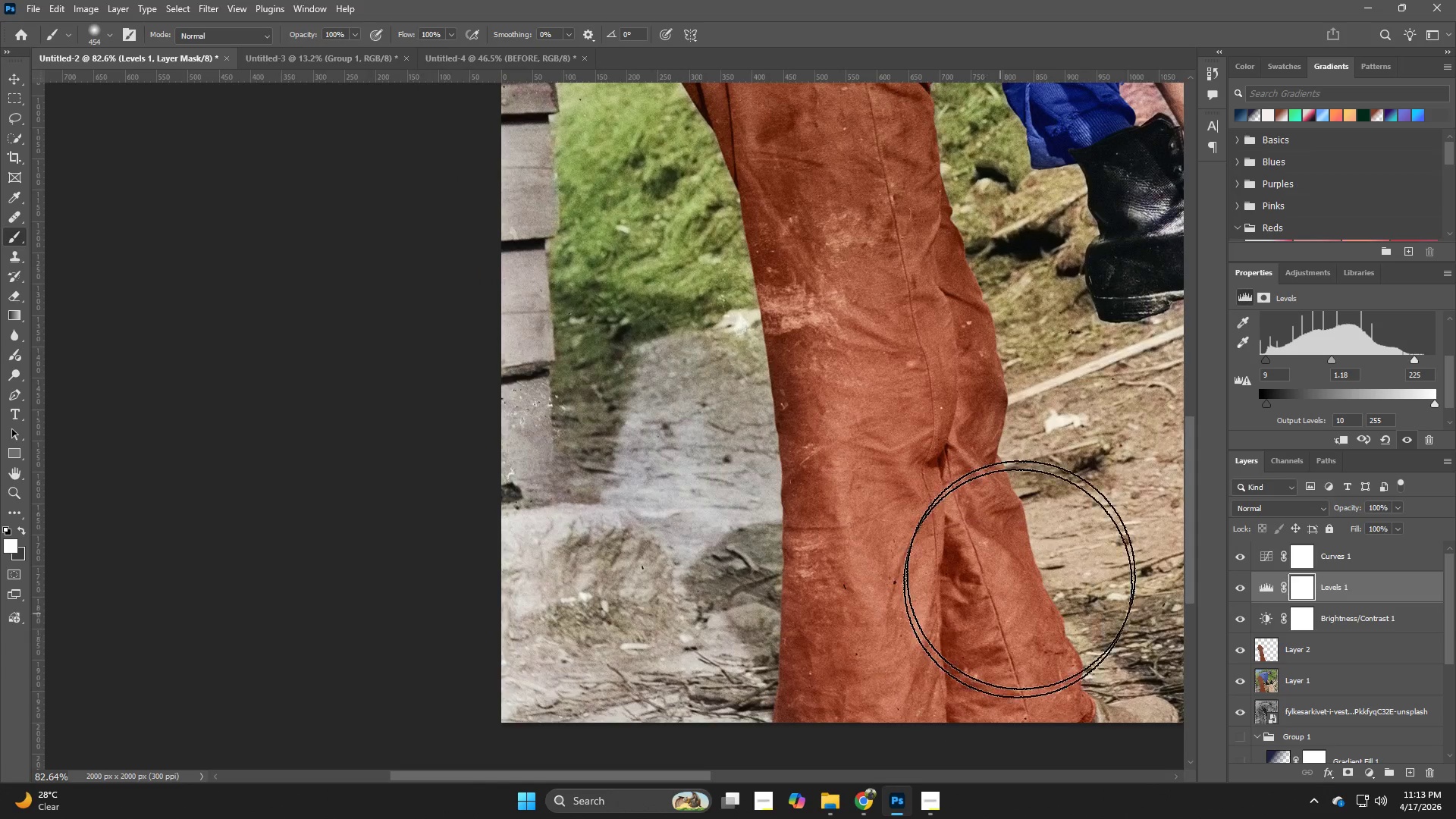 
hold_key(key=Z, duration=0.5)
 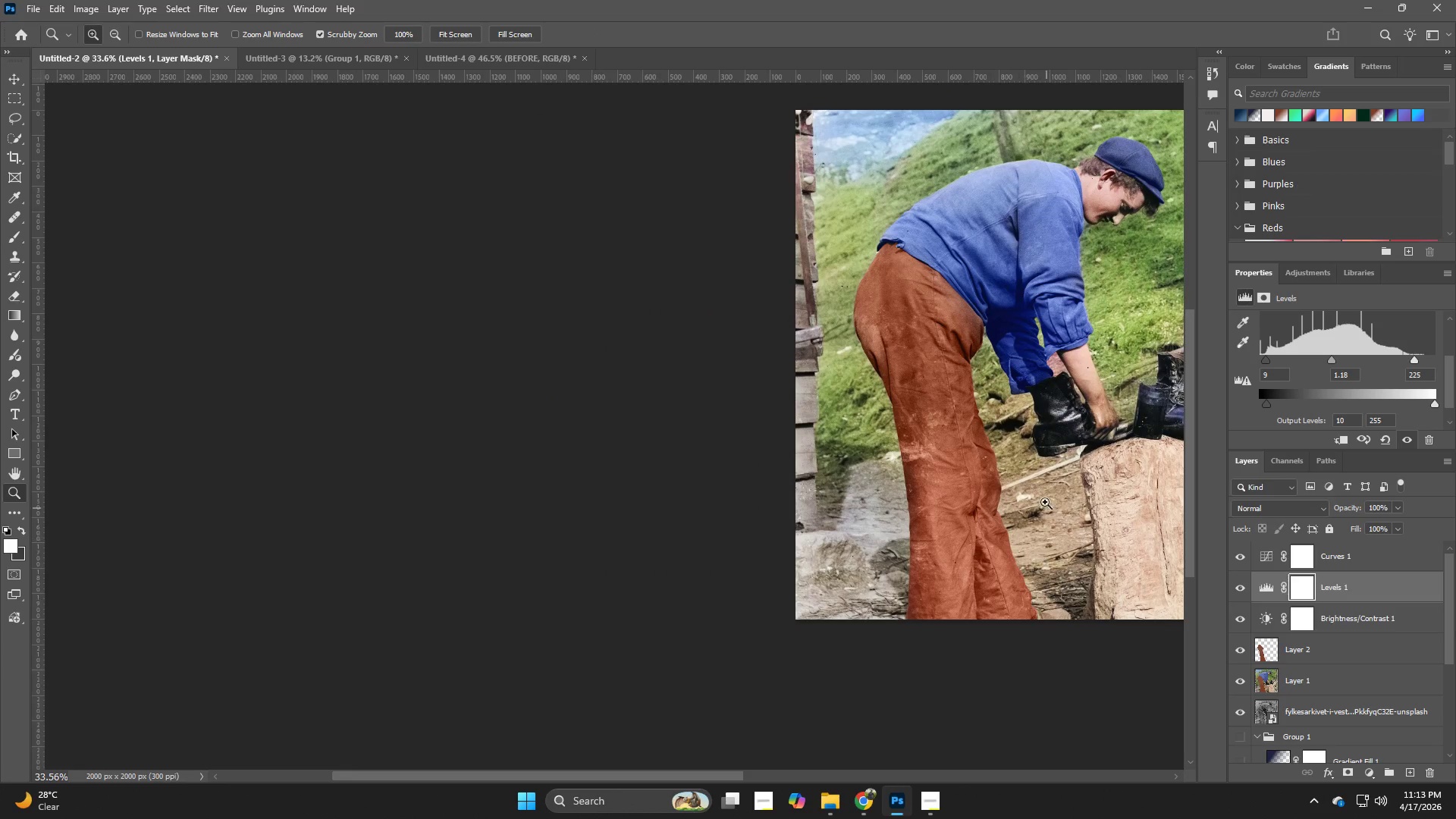 
left_click_drag(start_coordinate=[997, 549], to_coordinate=[935, 573])
 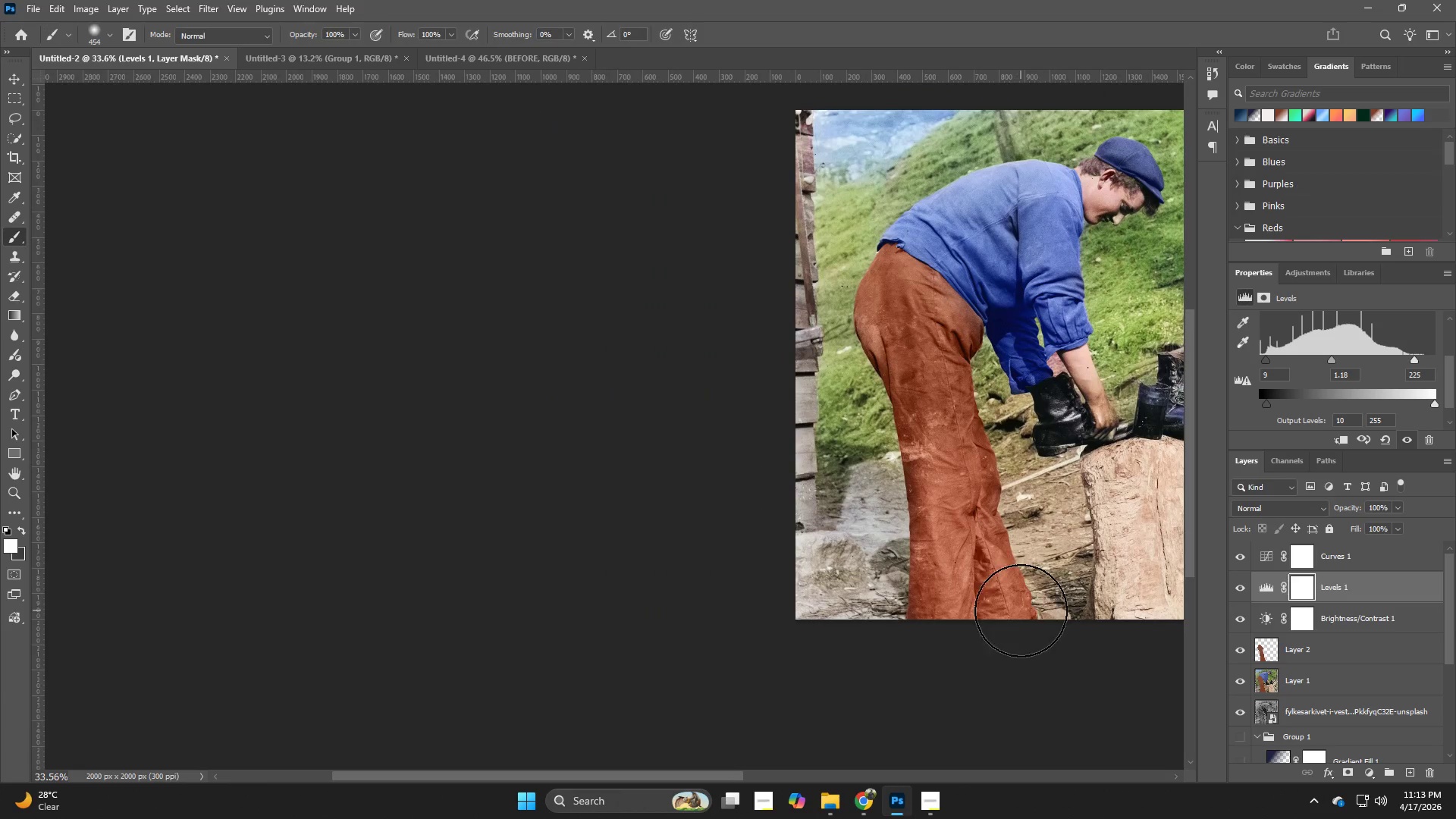 
hold_key(key=Z, duration=1.5)
 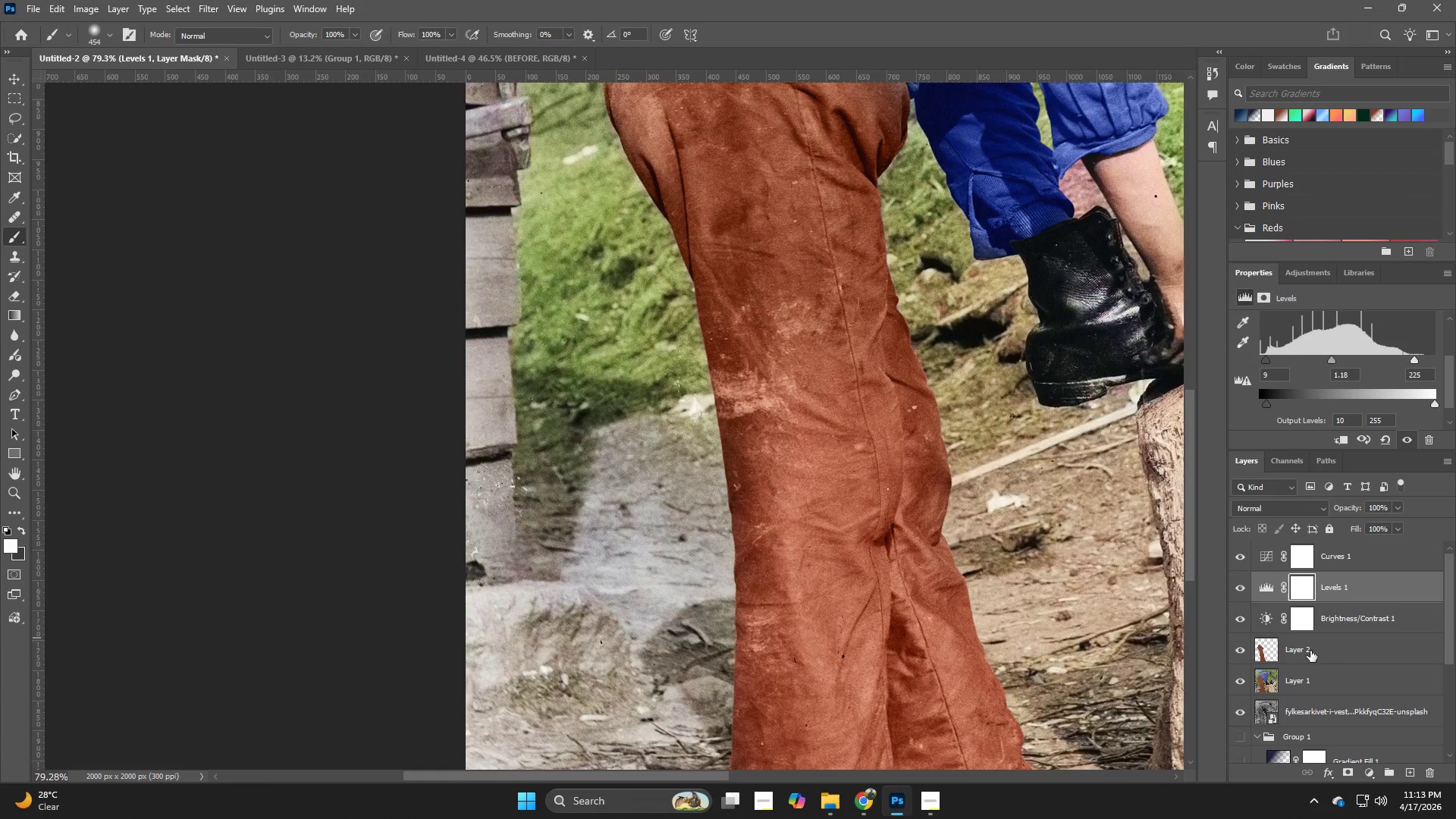 
left_click_drag(start_coordinate=[1038, 494], to_coordinate=[1090, 545])
 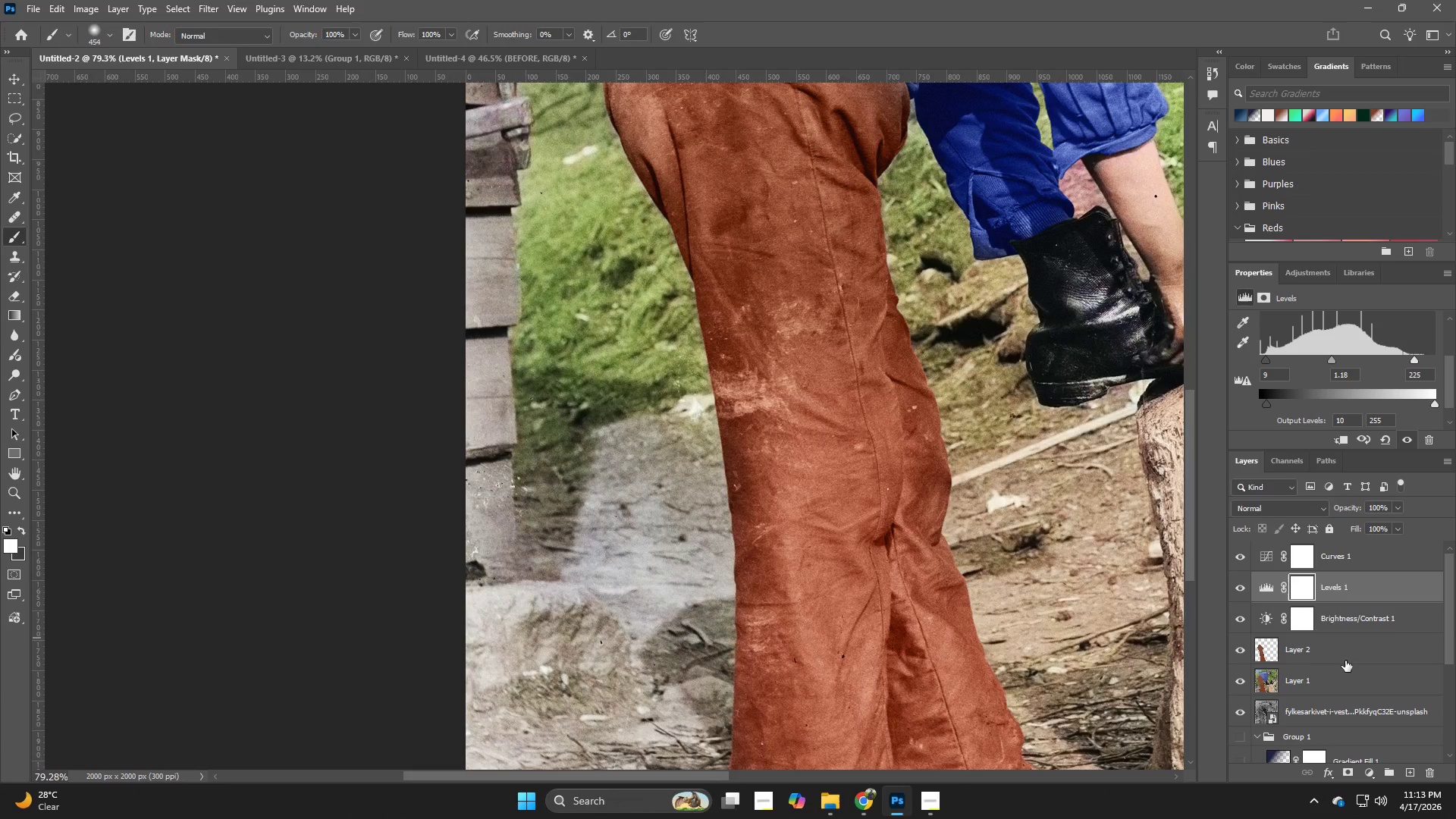 
type(zzzzzzzz)
 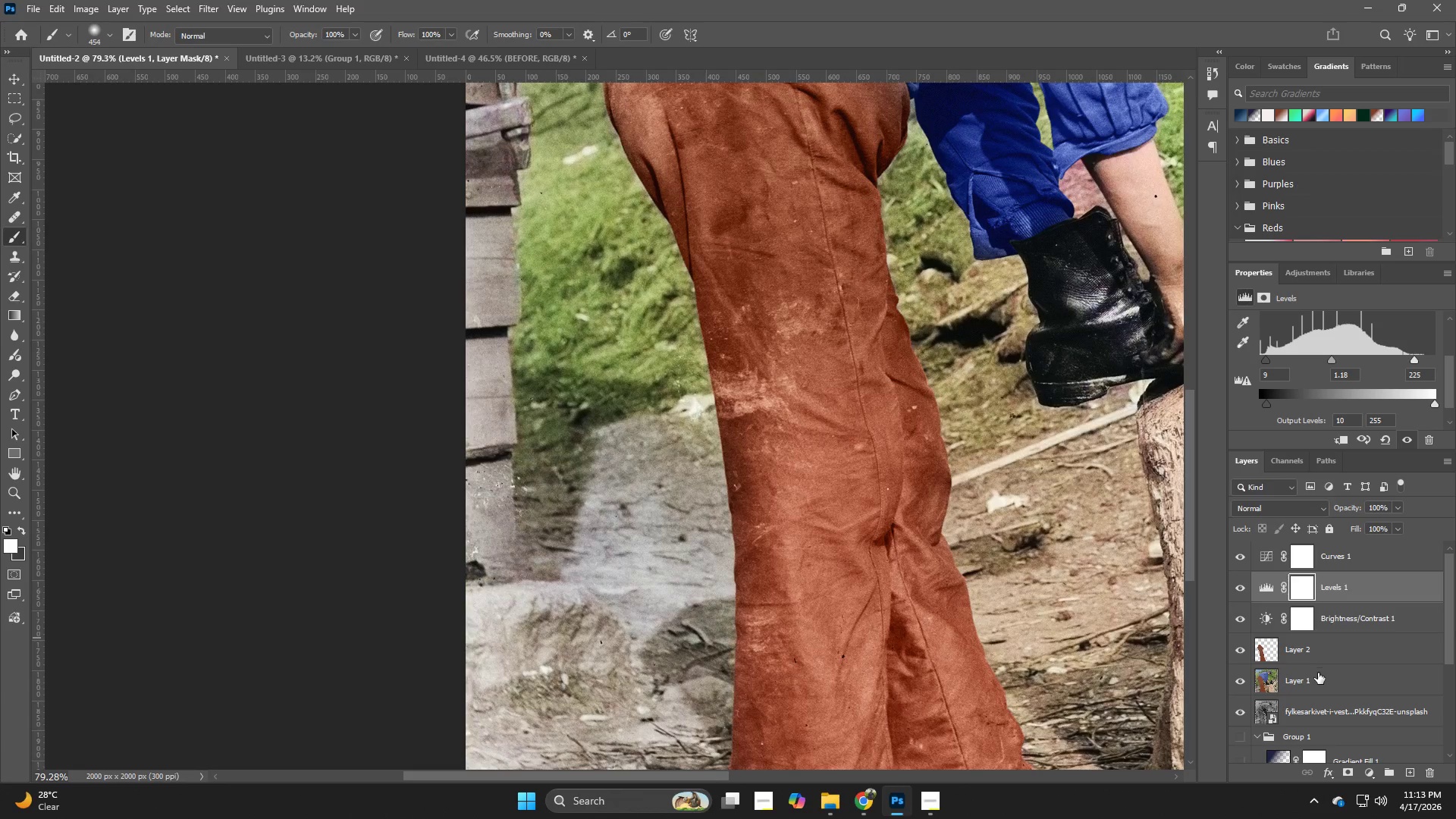 
left_click([1318, 678])
 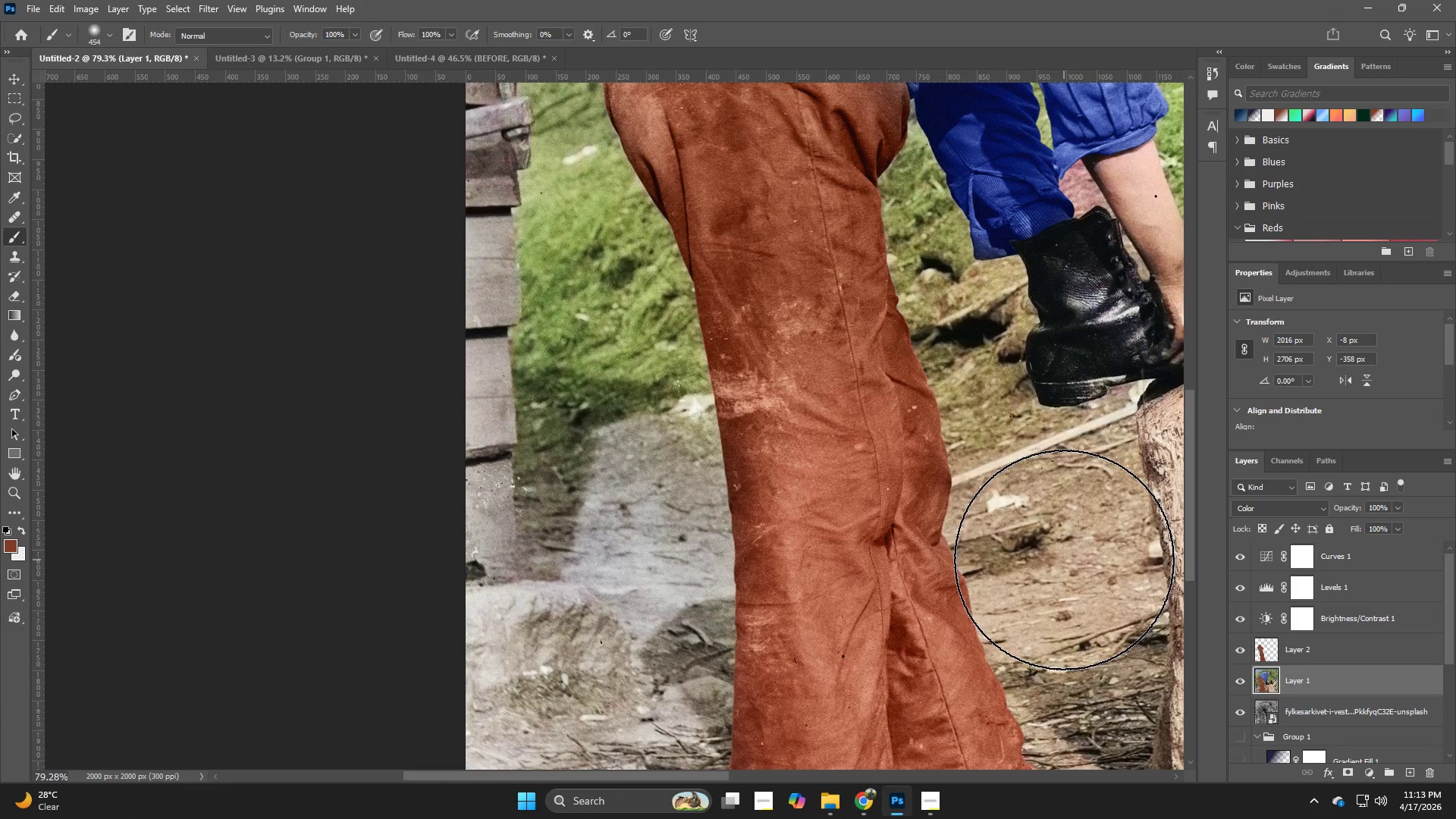 
key(B)
 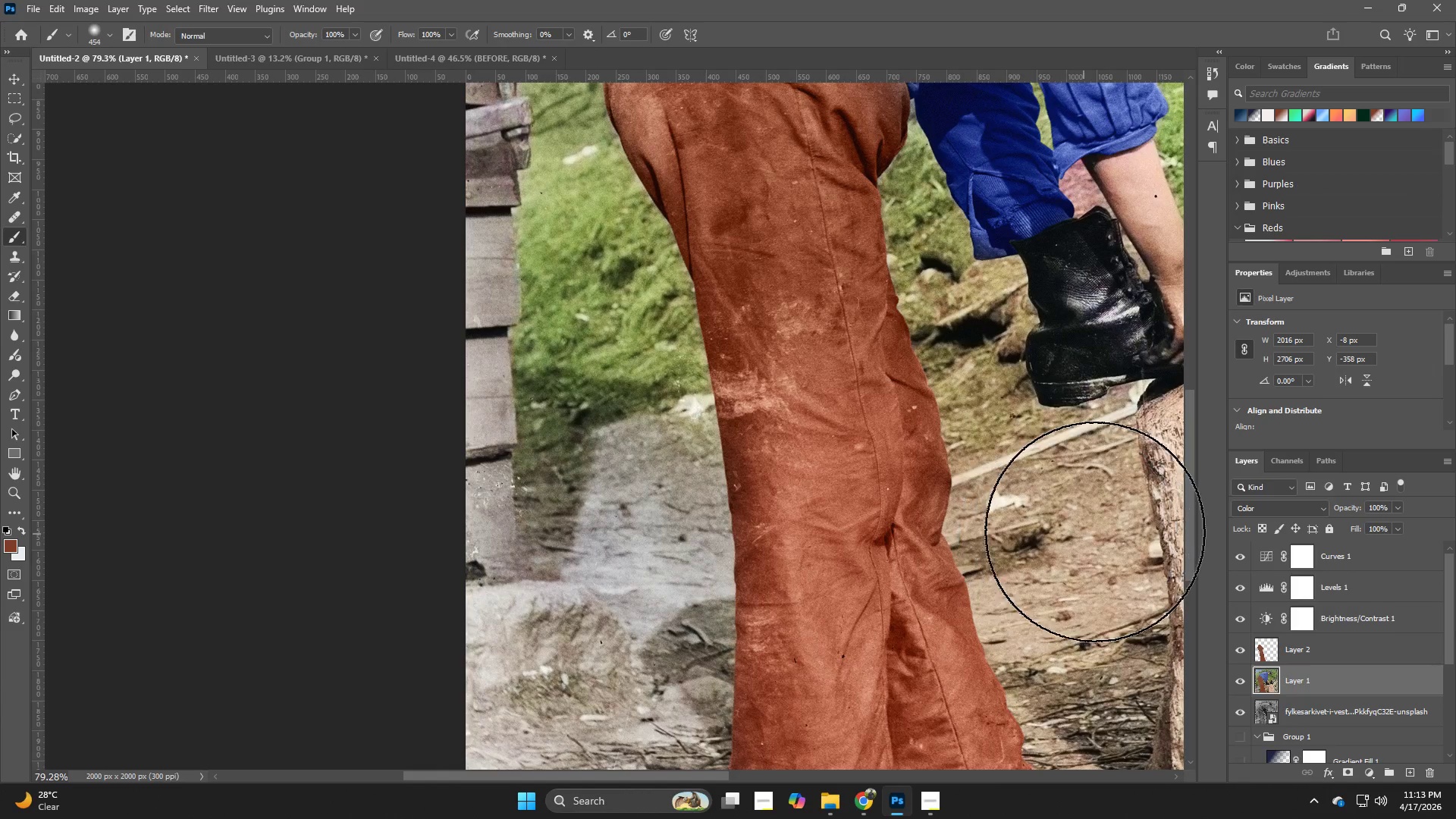 
hold_key(key=AltLeft, duration=0.73)
left_click([1099, 510])
 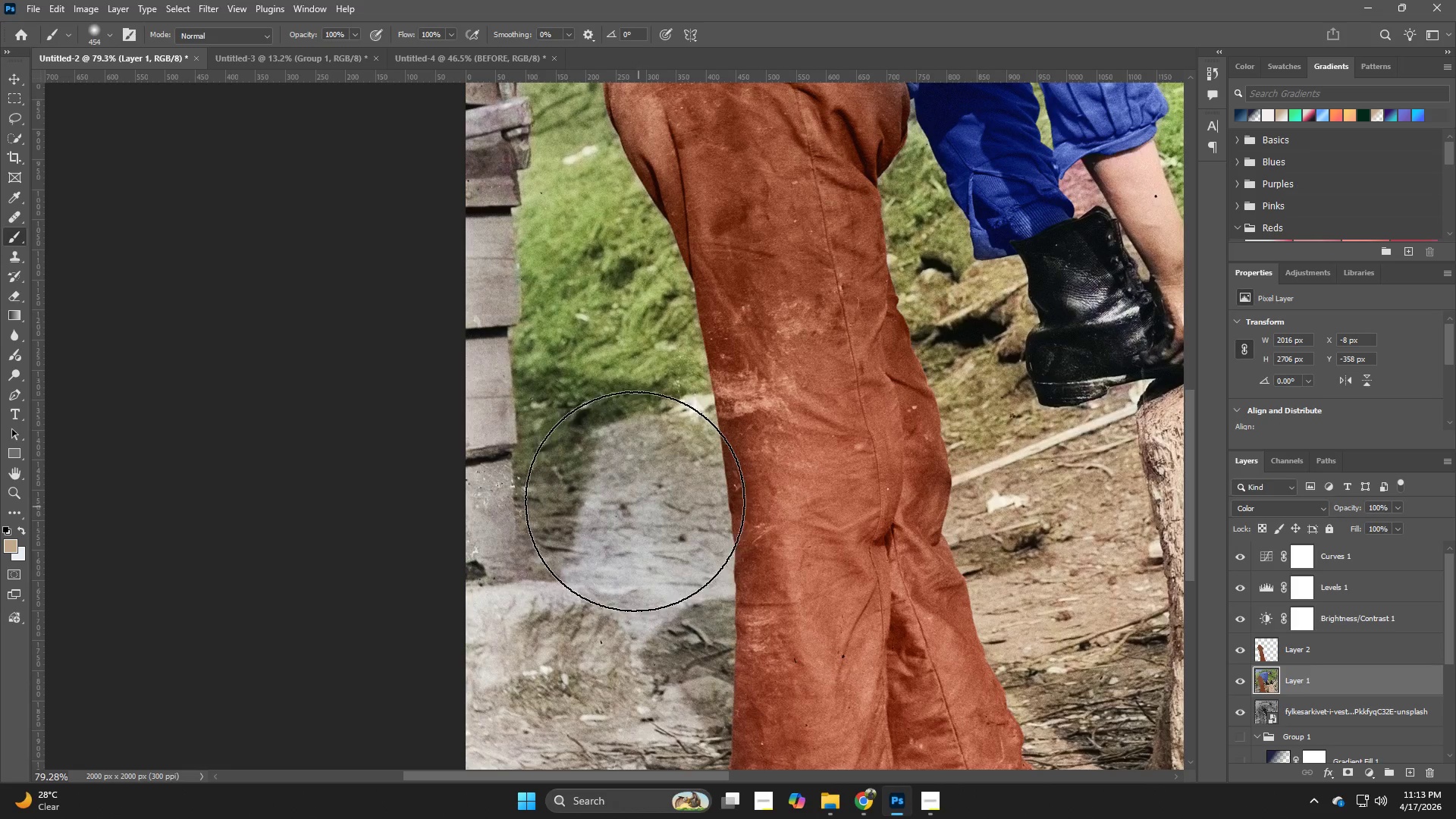 
hold_key(key=AltLeft, duration=0.61)
 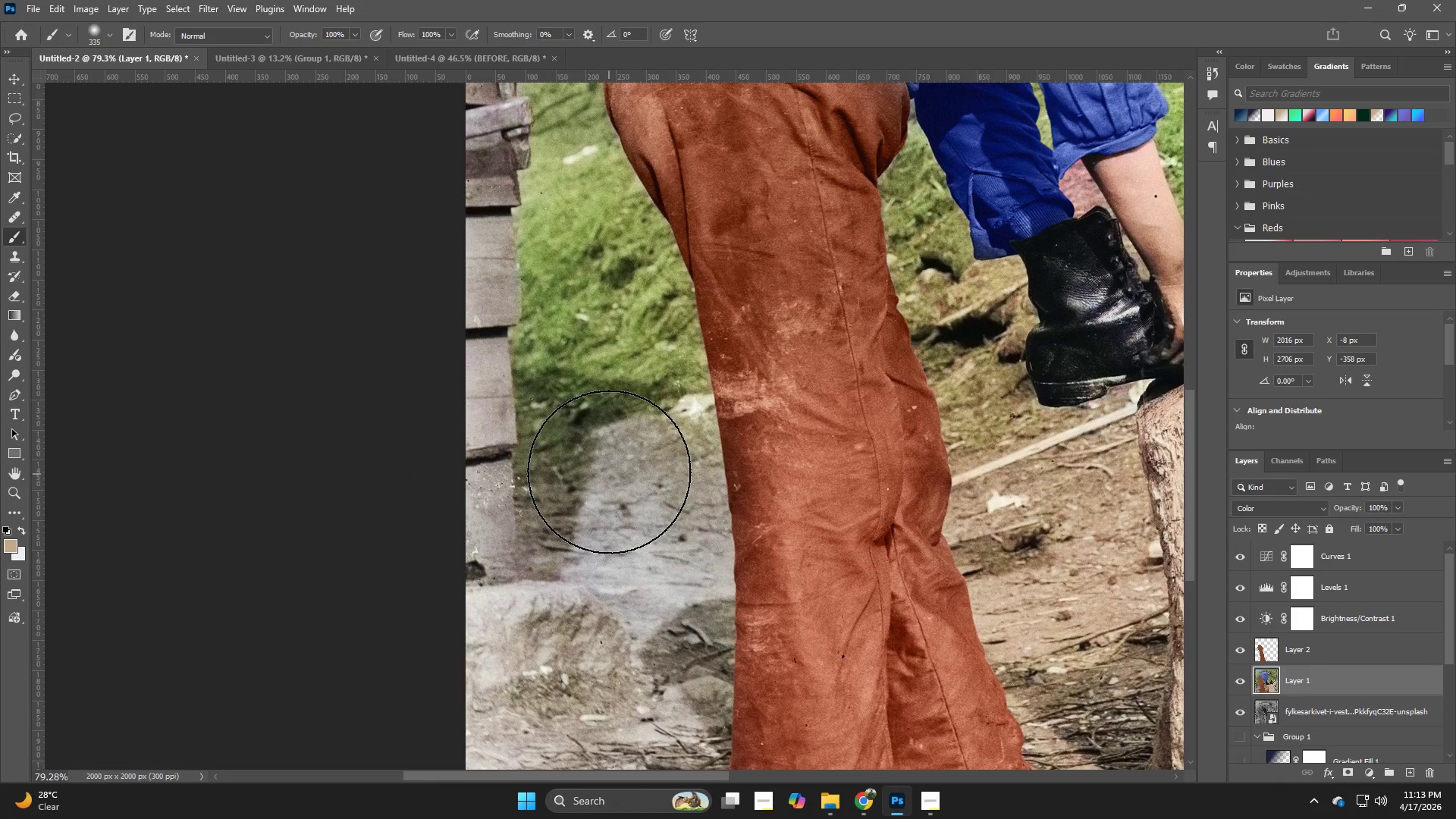 
left_click_drag(start_coordinate=[609, 472], to_coordinate=[635, 545])
 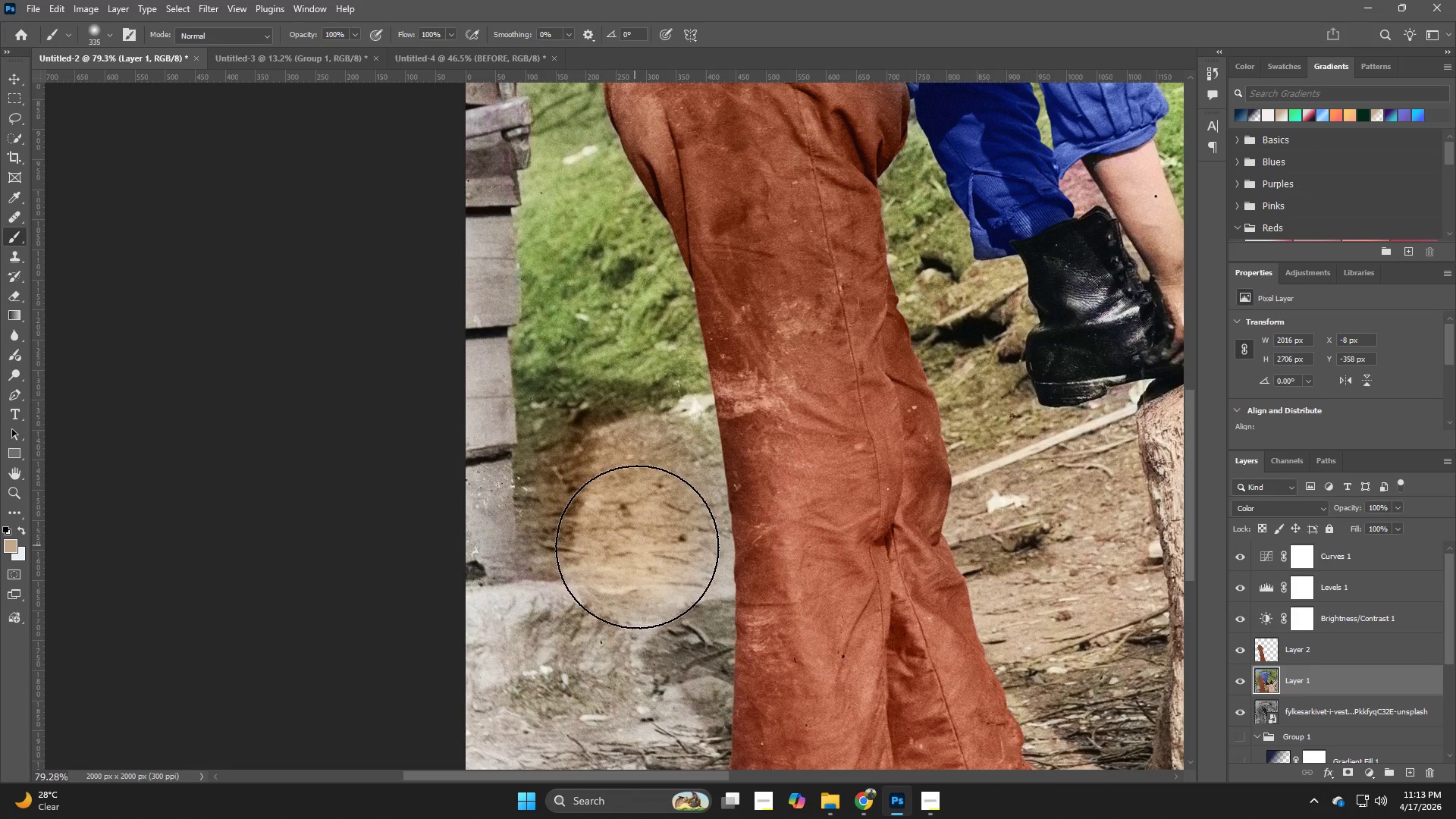 
hold_key(key=AltLeft, duration=0.48)
 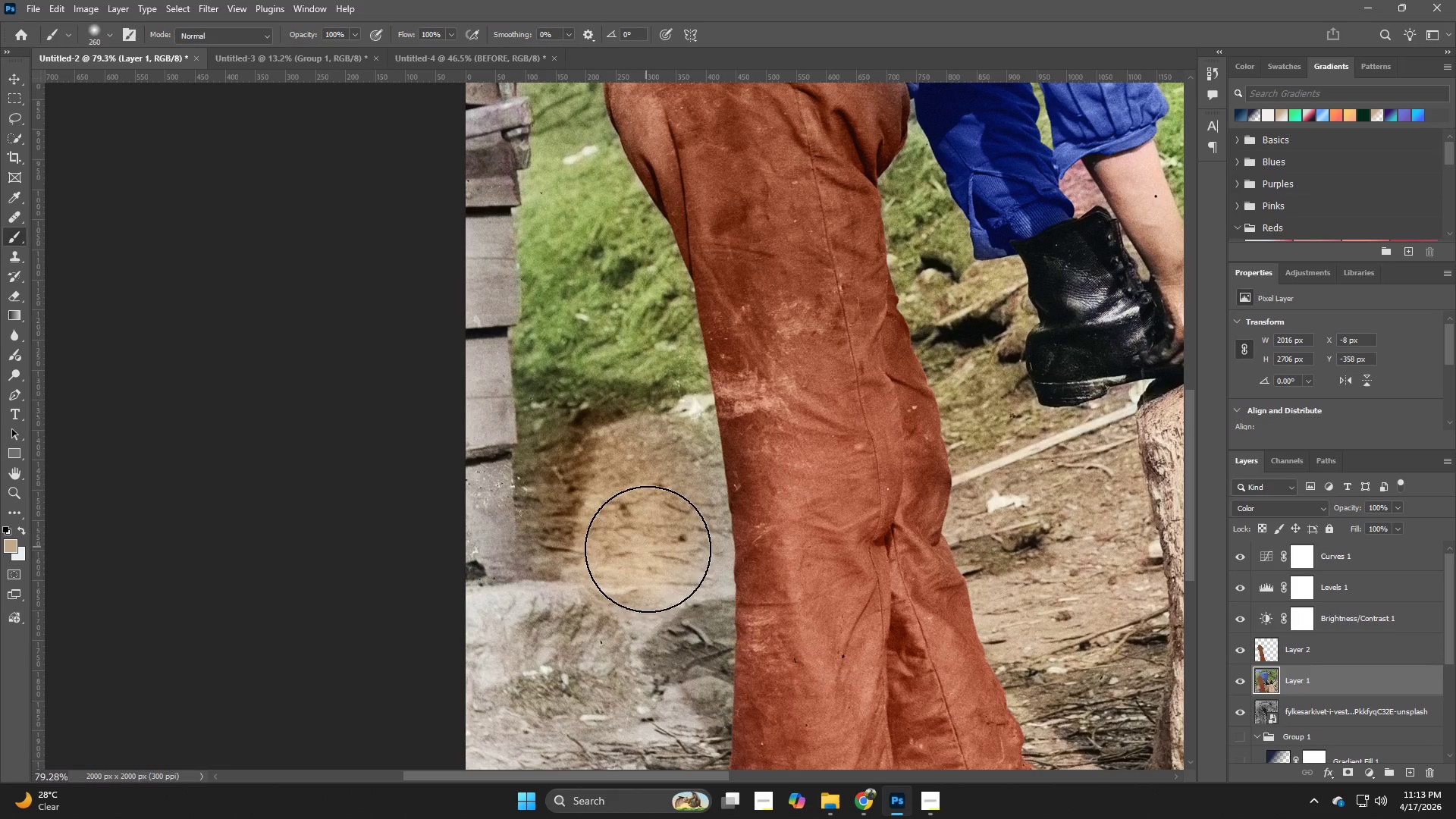 
left_click_drag(start_coordinate=[651, 556], to_coordinate=[670, 570])
 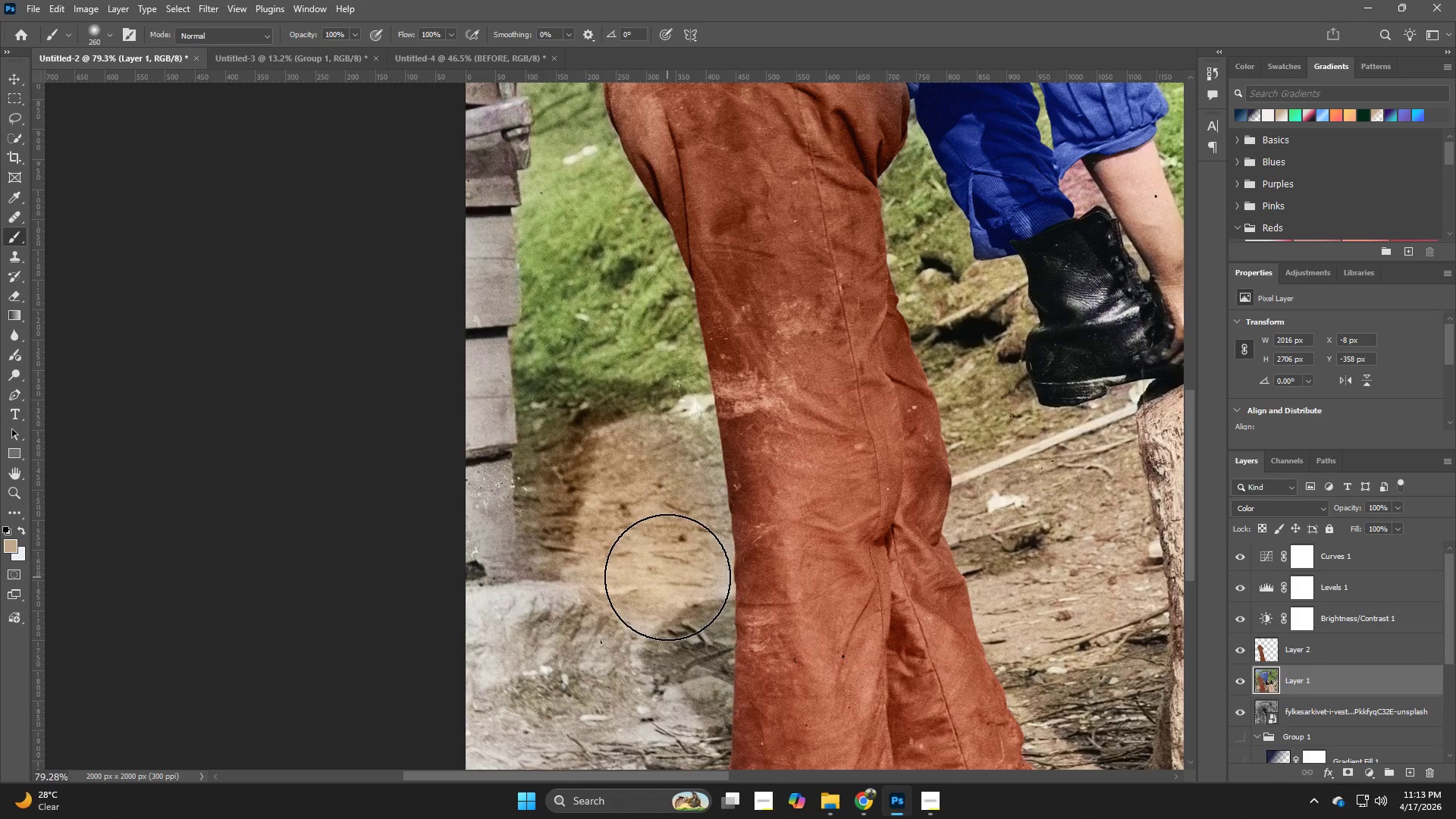 
key(Alt+AltLeft)
 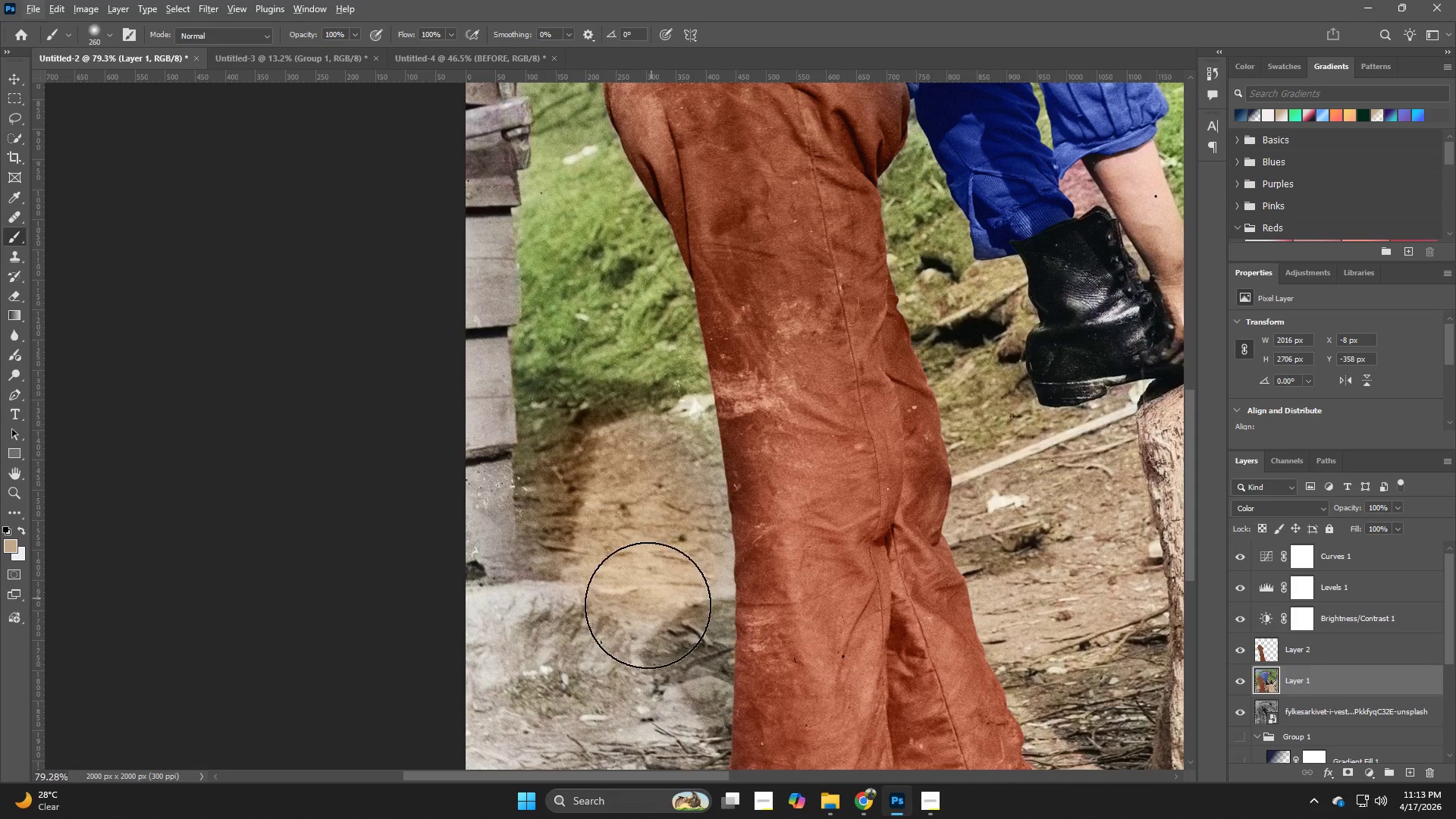 
left_click_drag(start_coordinate=[642, 614], to_coordinate=[509, 635])
 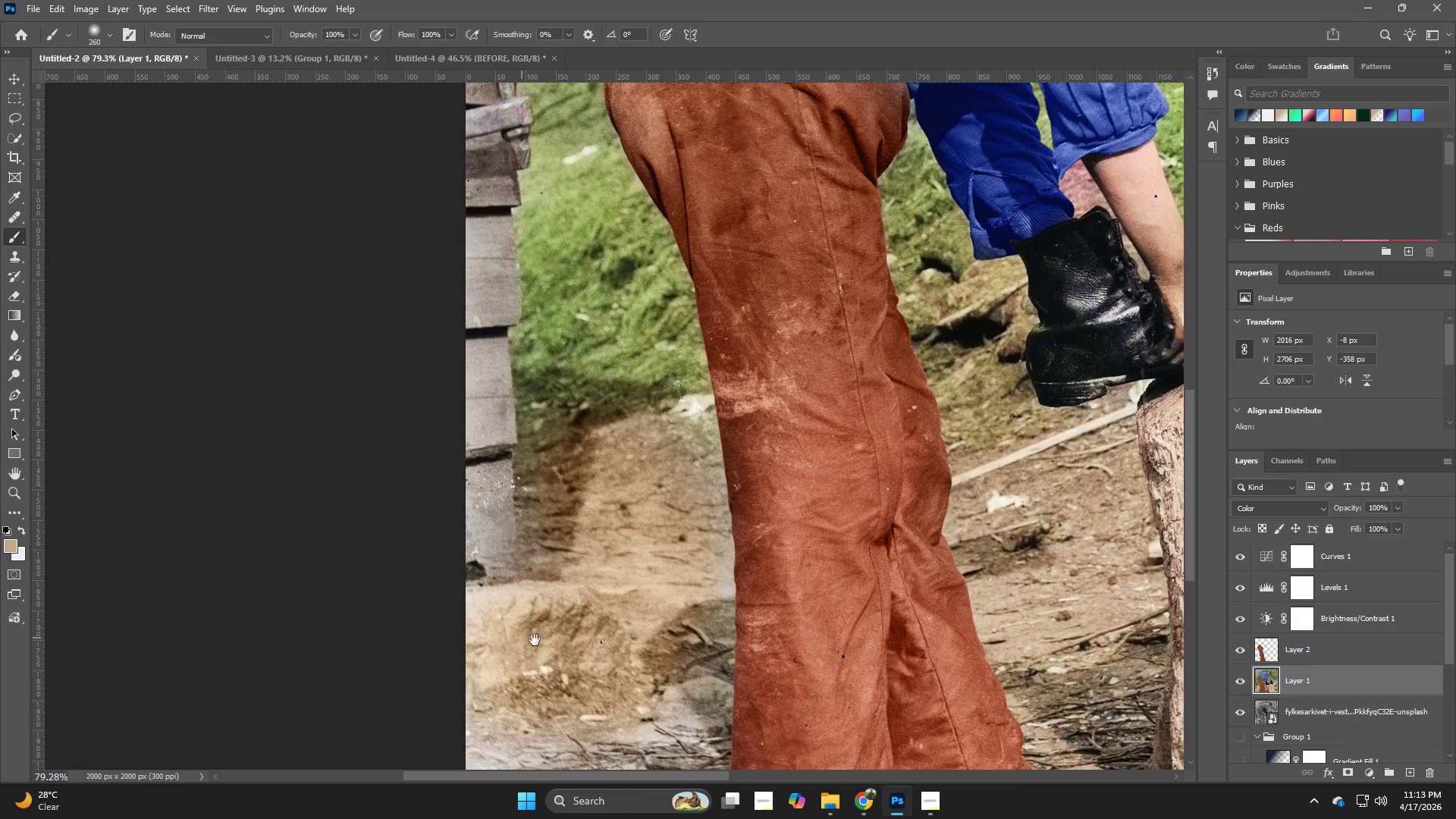 
hold_key(key=Space, duration=0.67)
 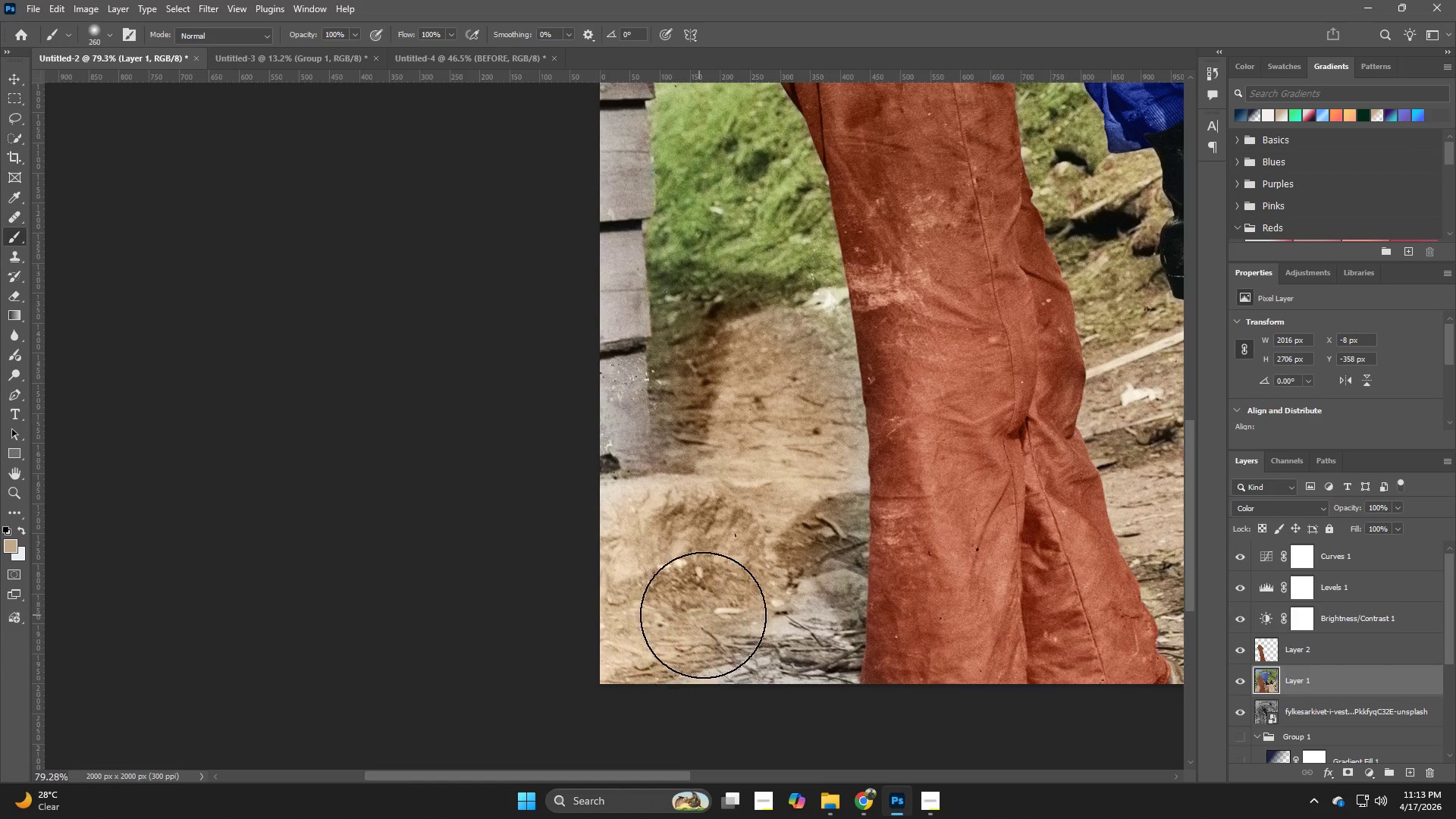 
left_click_drag(start_coordinate=[538, 640], to_coordinate=[672, 533])
 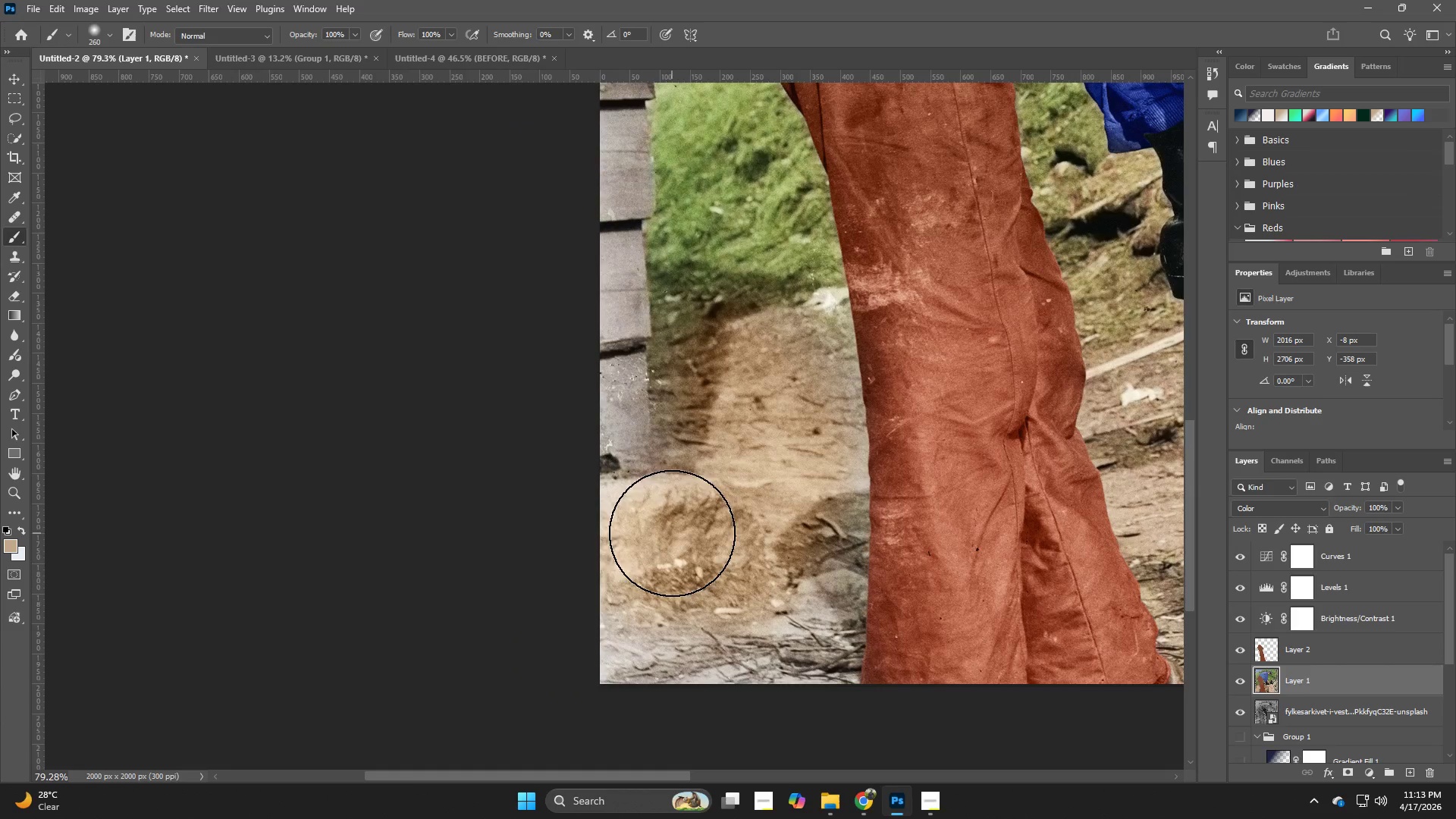 
hold_key(key=Space, duration=2.47)
 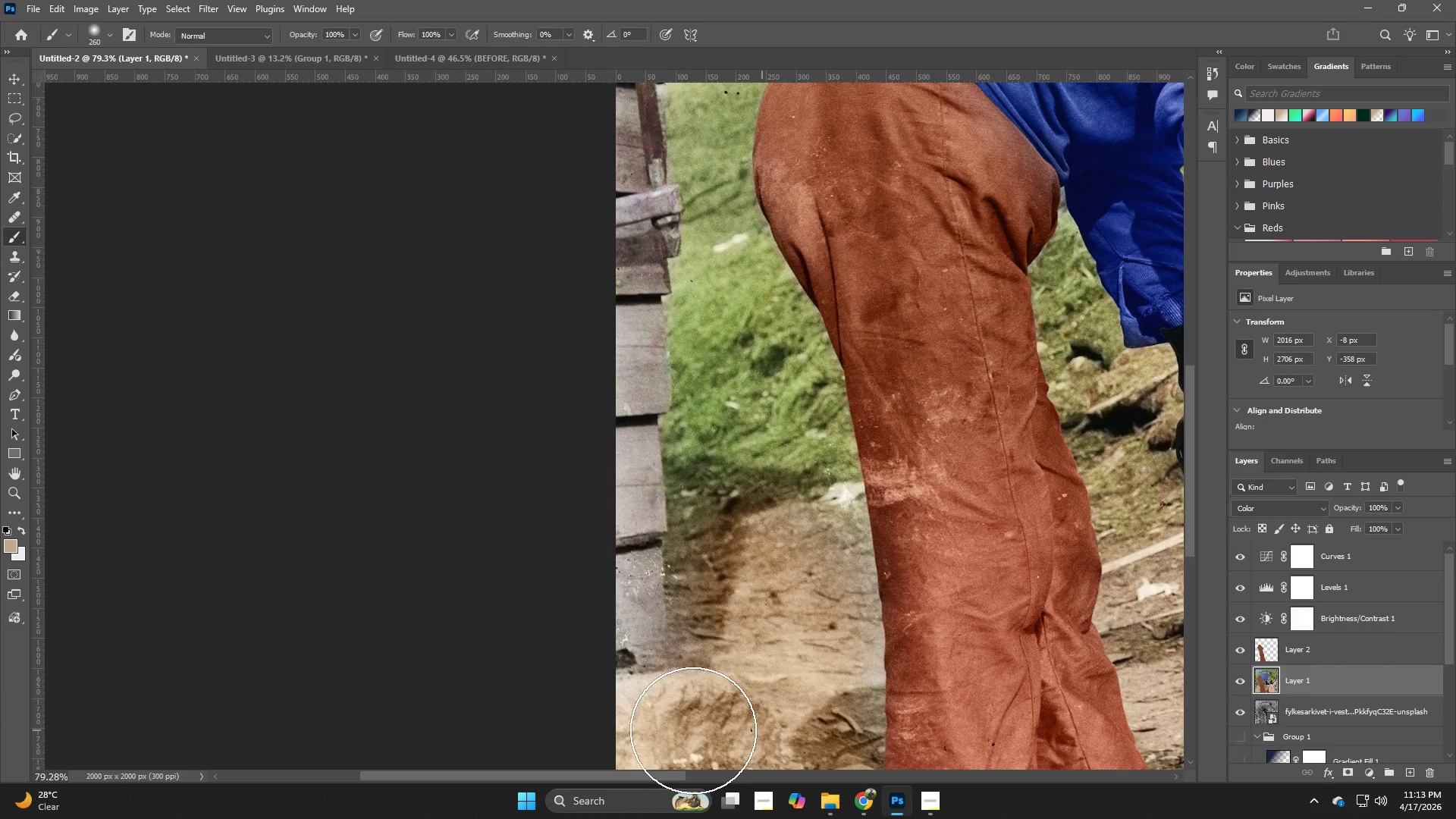 
left_click_drag(start_coordinate=[622, 598], to_coordinate=[786, 646])
 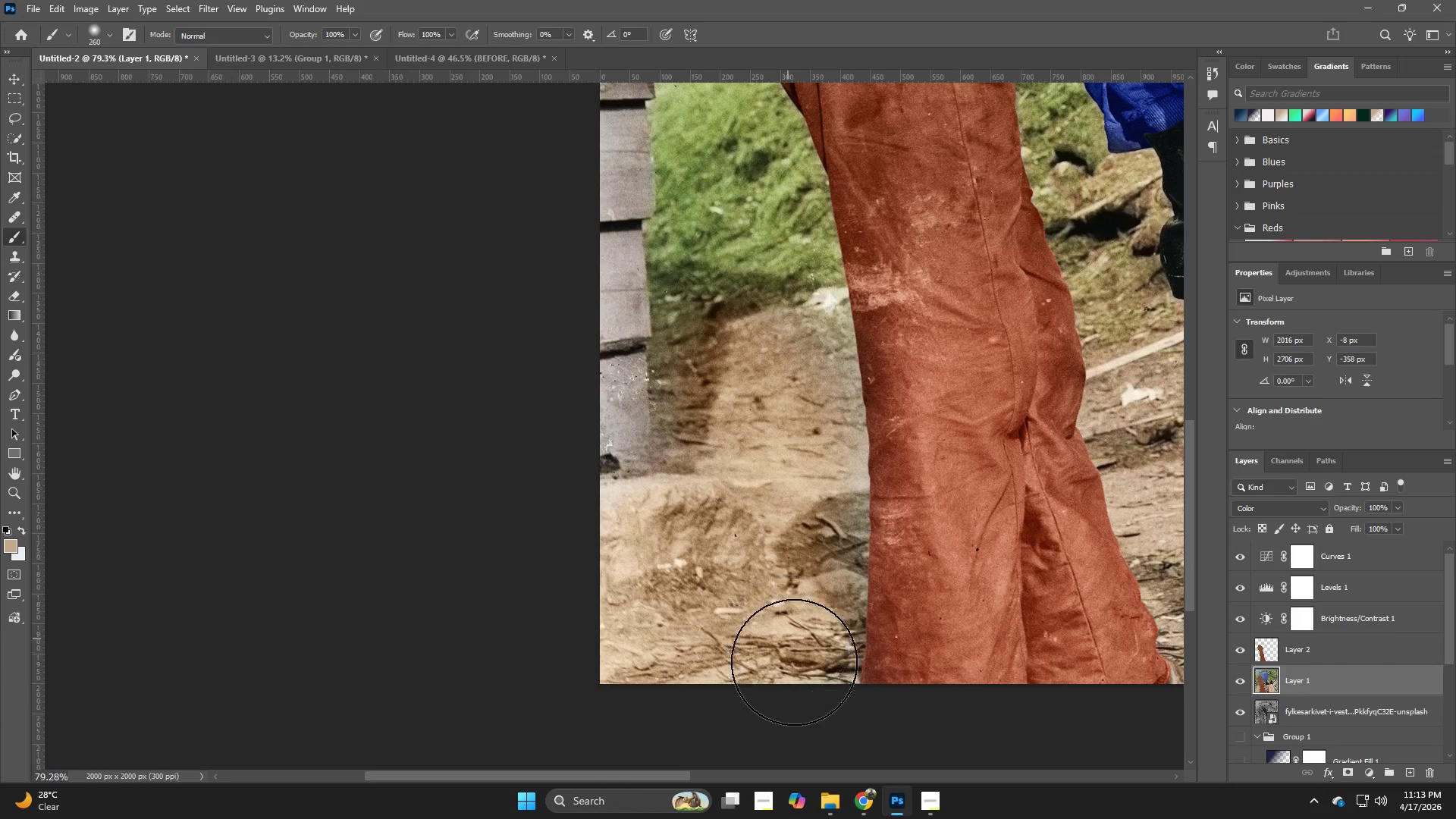 
left_click_drag(start_coordinate=[788, 635], to_coordinate=[804, 560])
 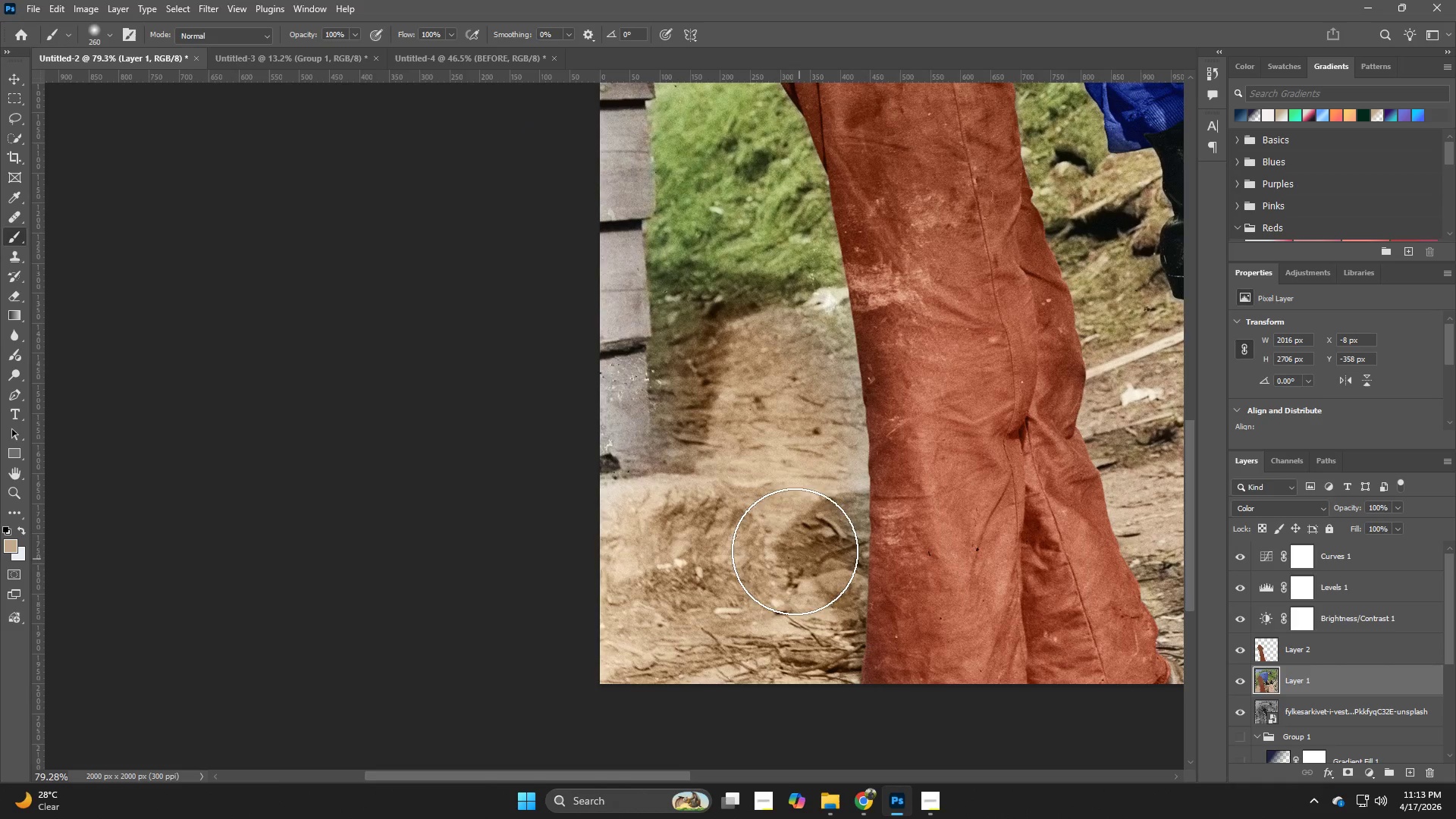 
hold_key(key=Space, duration=0.47)
 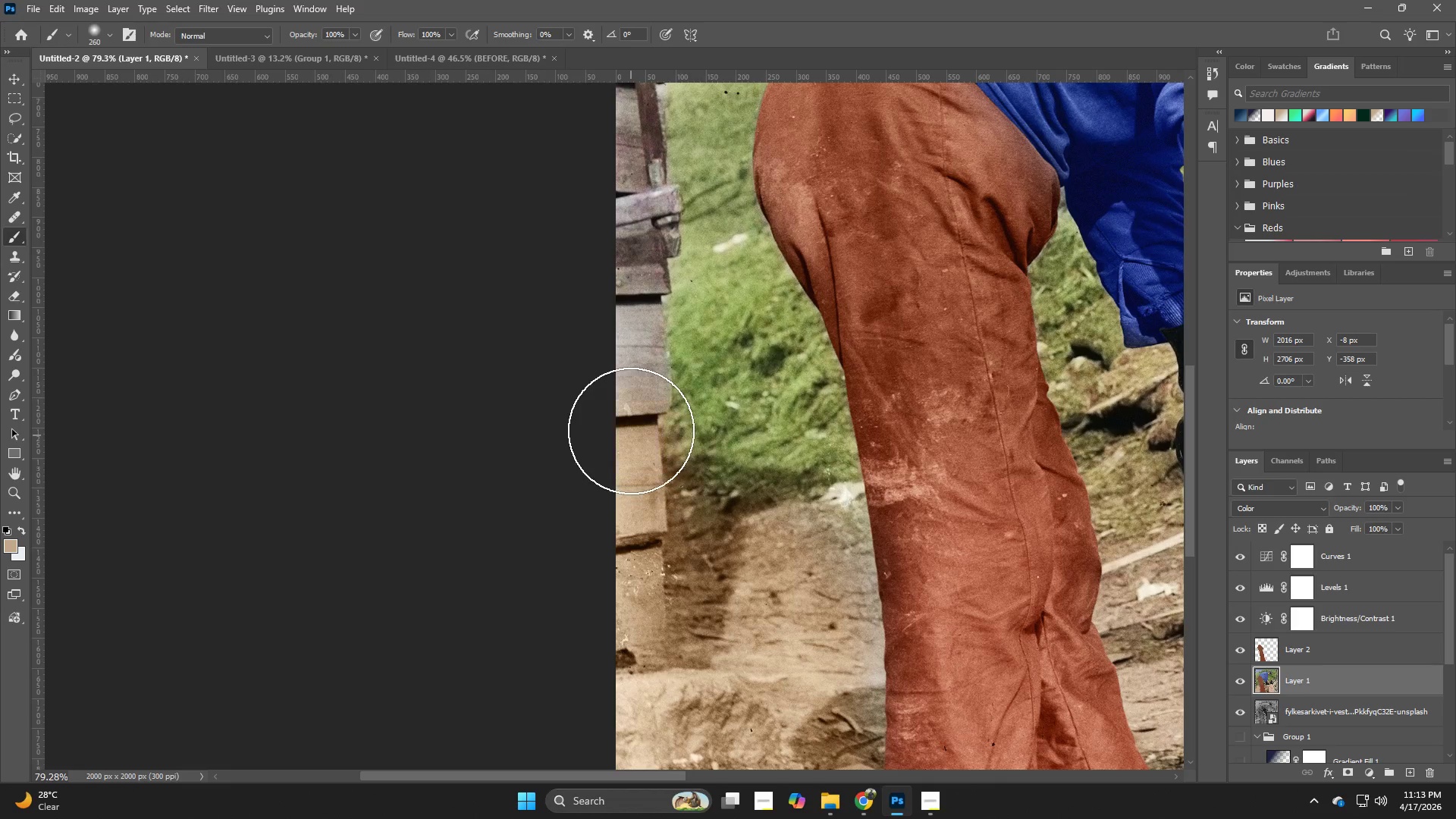 
left_click_drag(start_coordinate=[771, 538], to_coordinate=[787, 733])
 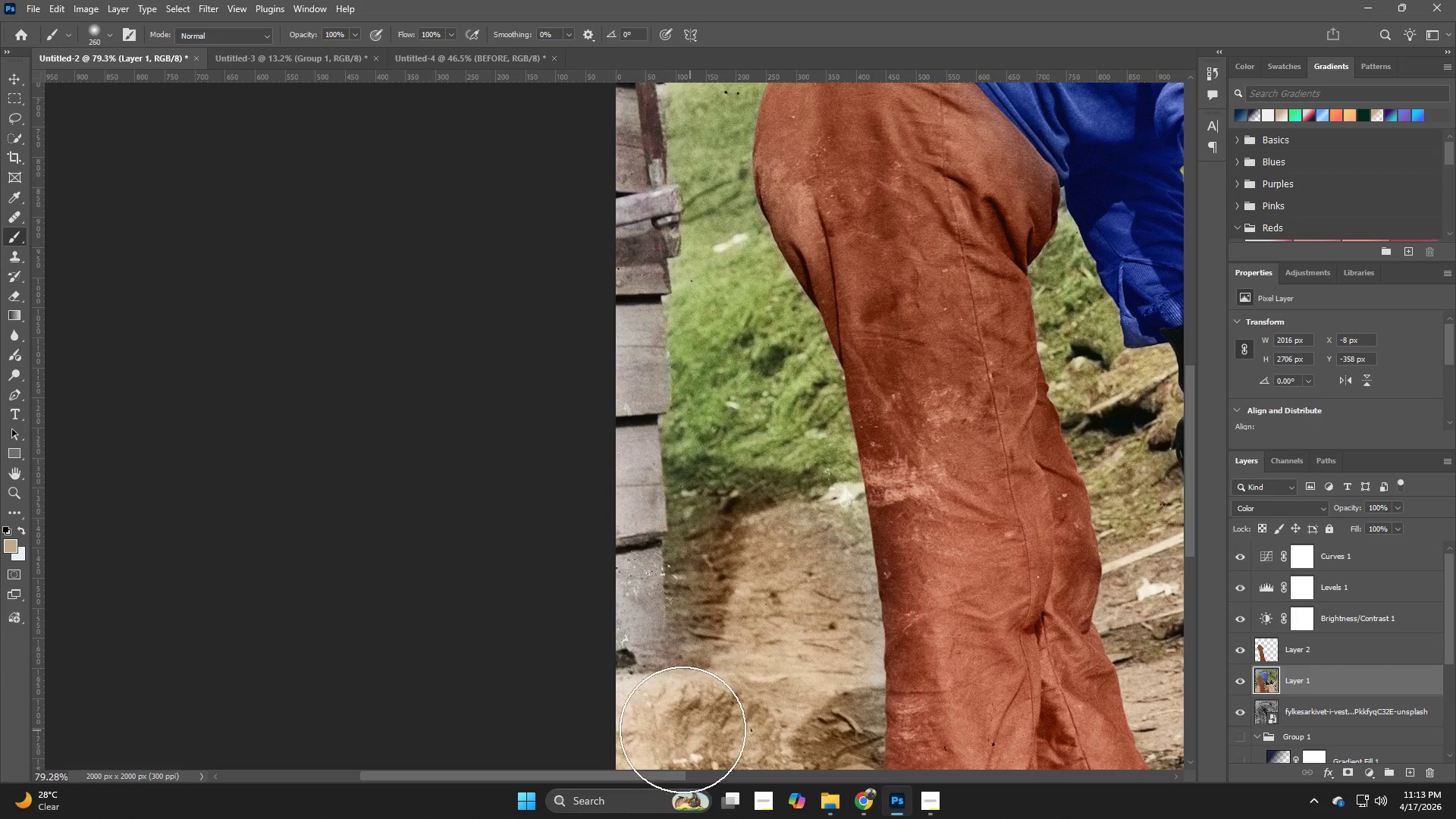 
left_click_drag(start_coordinate=[678, 718], to_coordinate=[631, 290])
 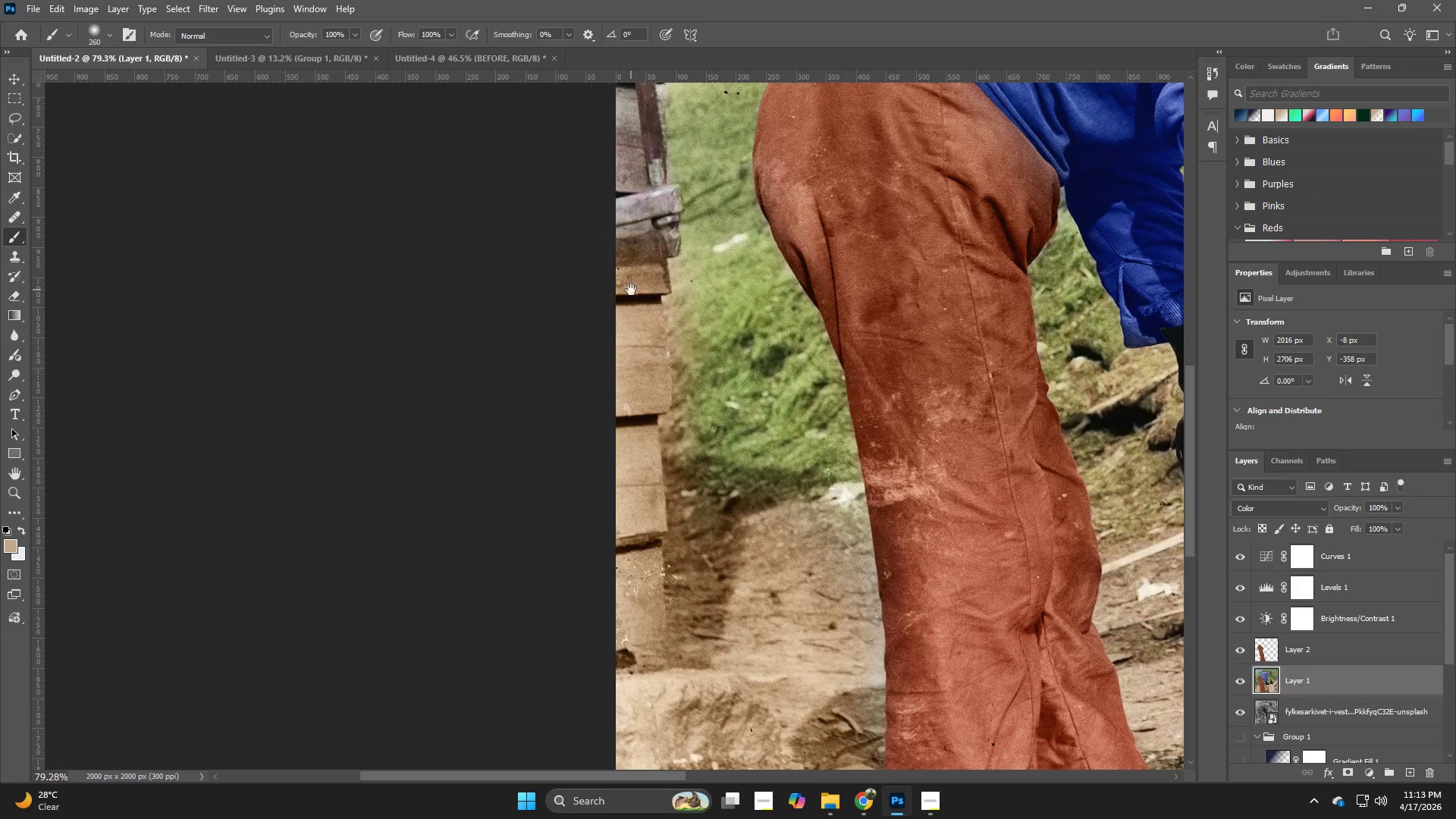 
hold_key(key=Space, duration=0.56)
 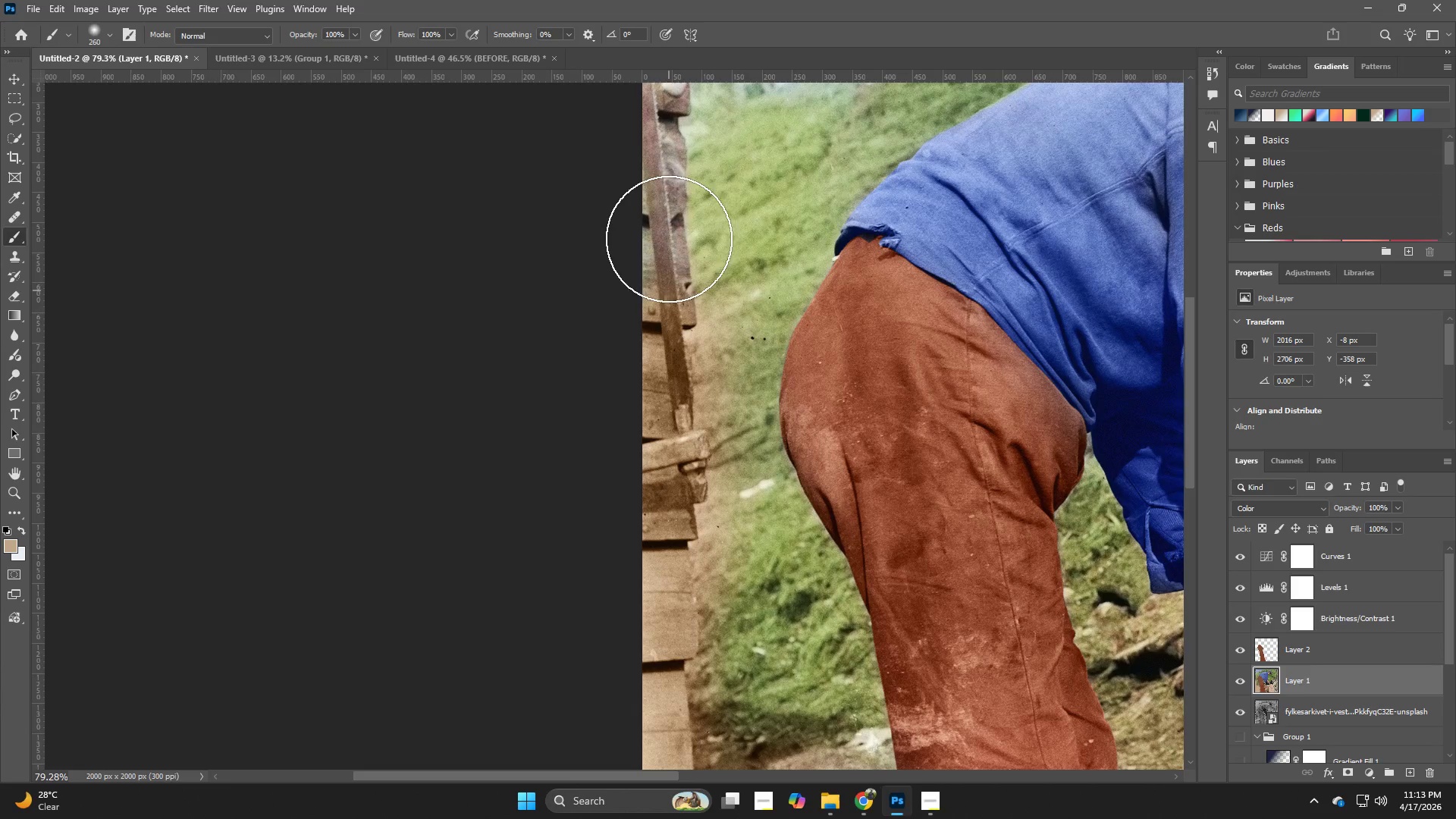 
left_click_drag(start_coordinate=[642, 338], to_coordinate=[668, 576])
 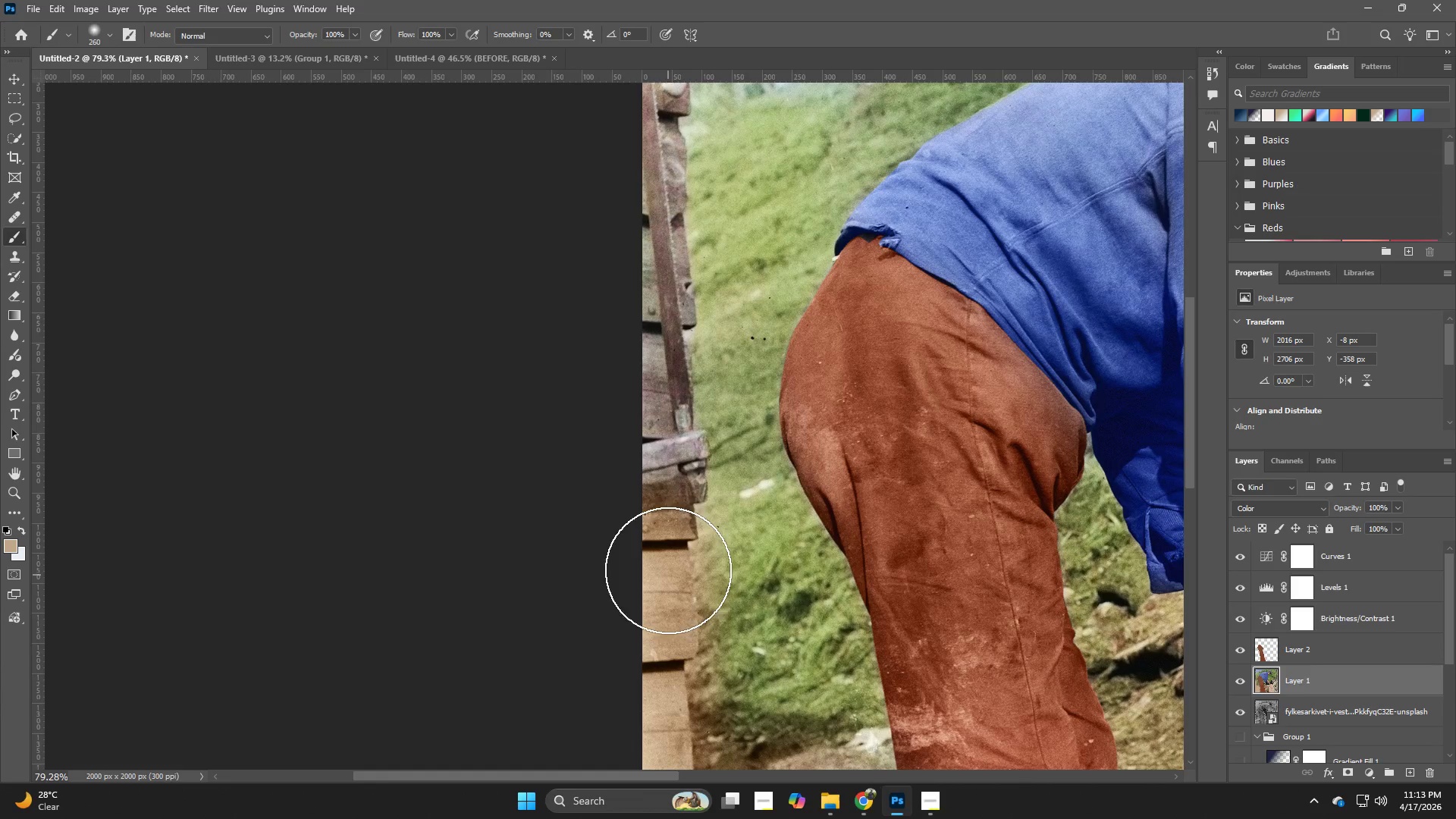 
left_click_drag(start_coordinate=[668, 567], to_coordinate=[669, 209])
 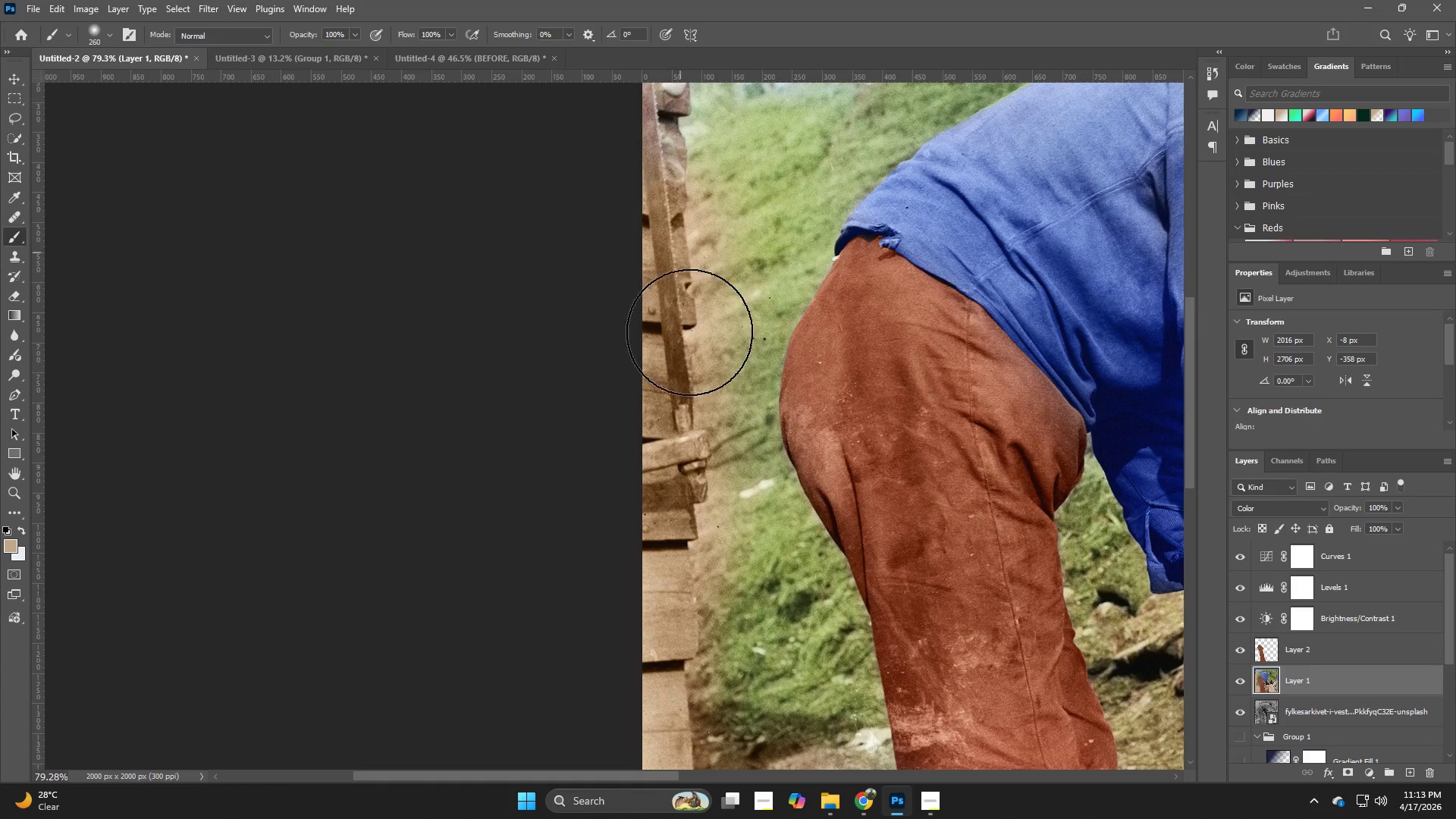 
key(Control+ControlLeft)
 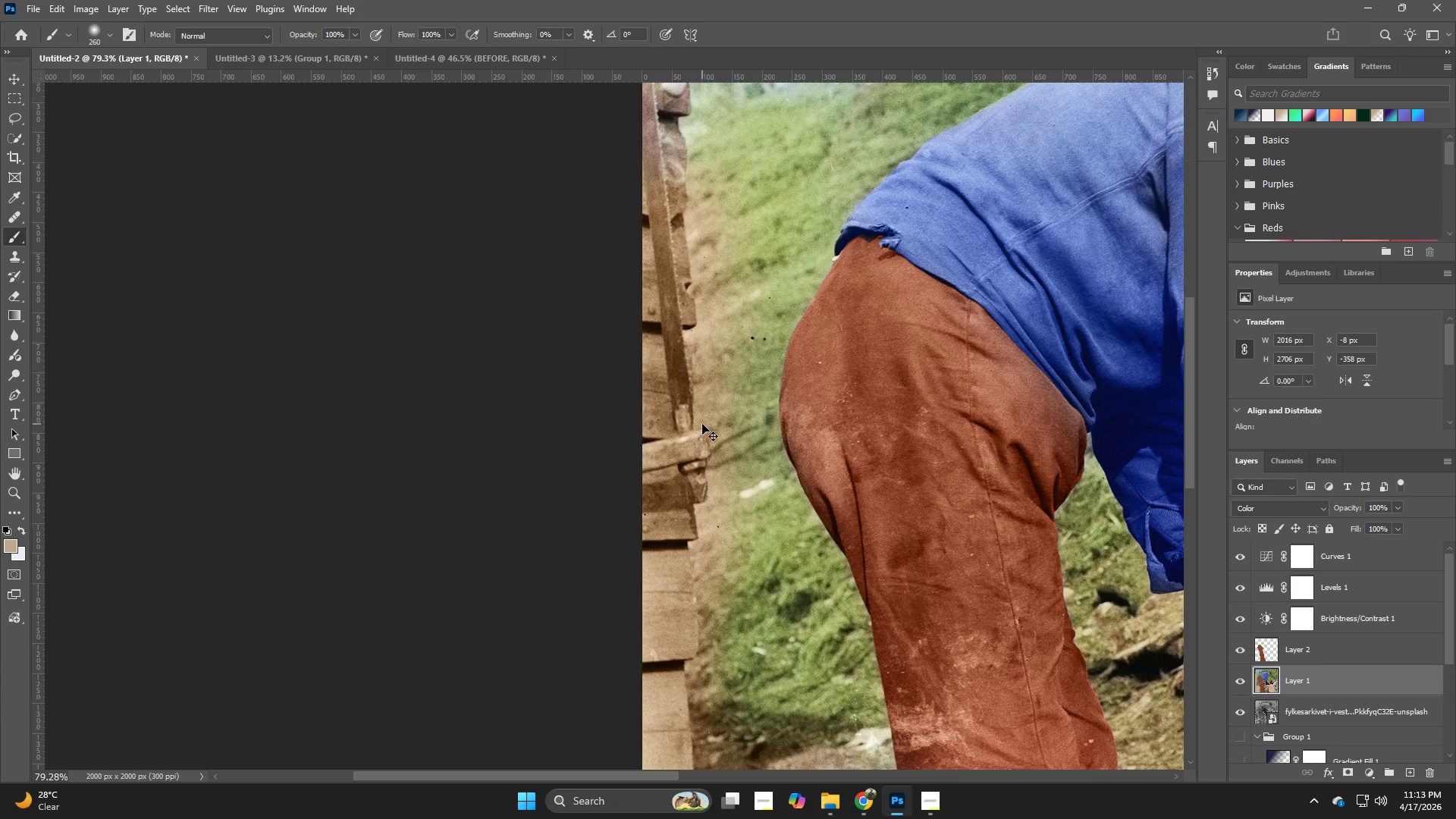 
key(Control+Z)
 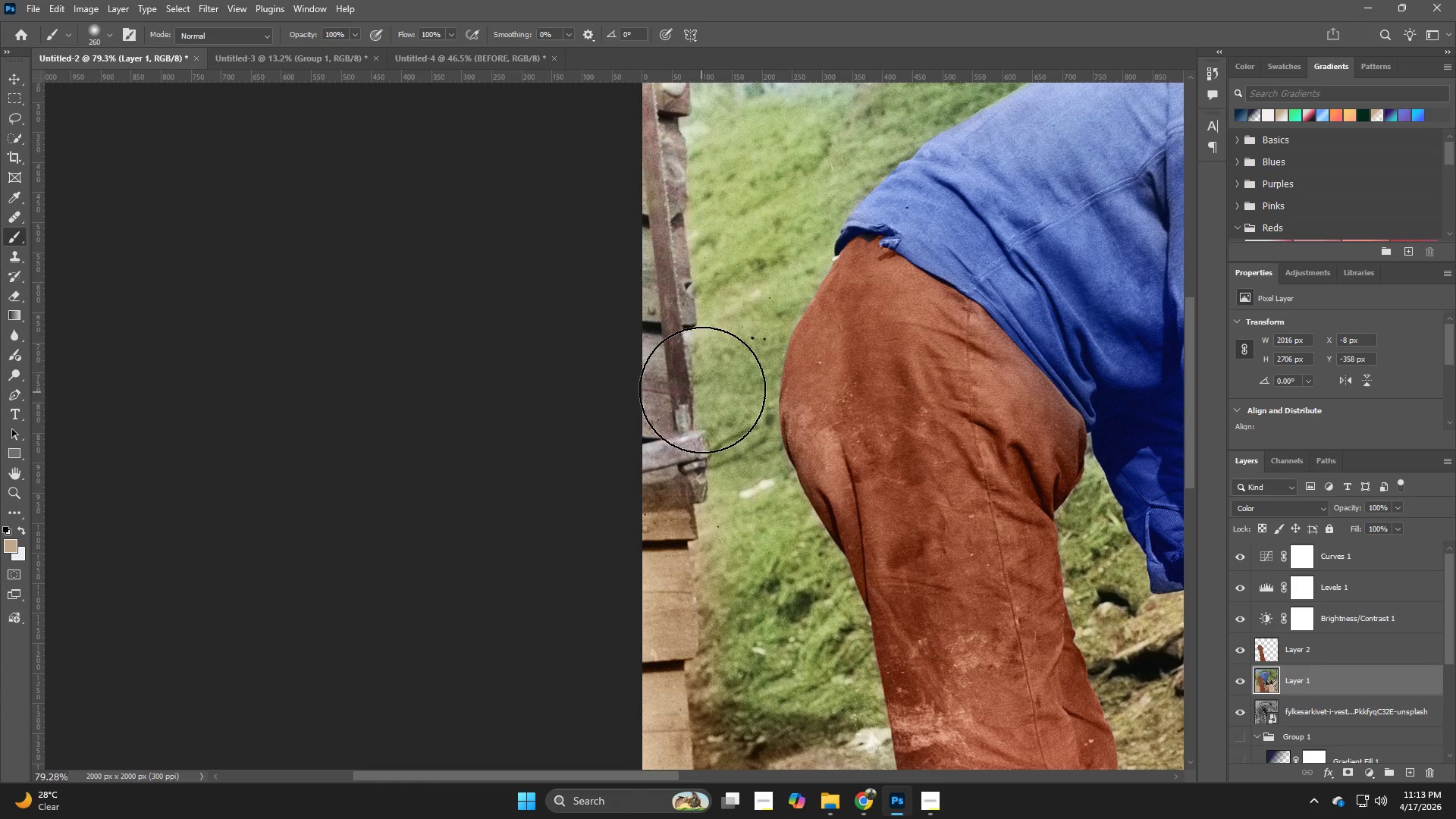 
key(Alt+AltLeft)
 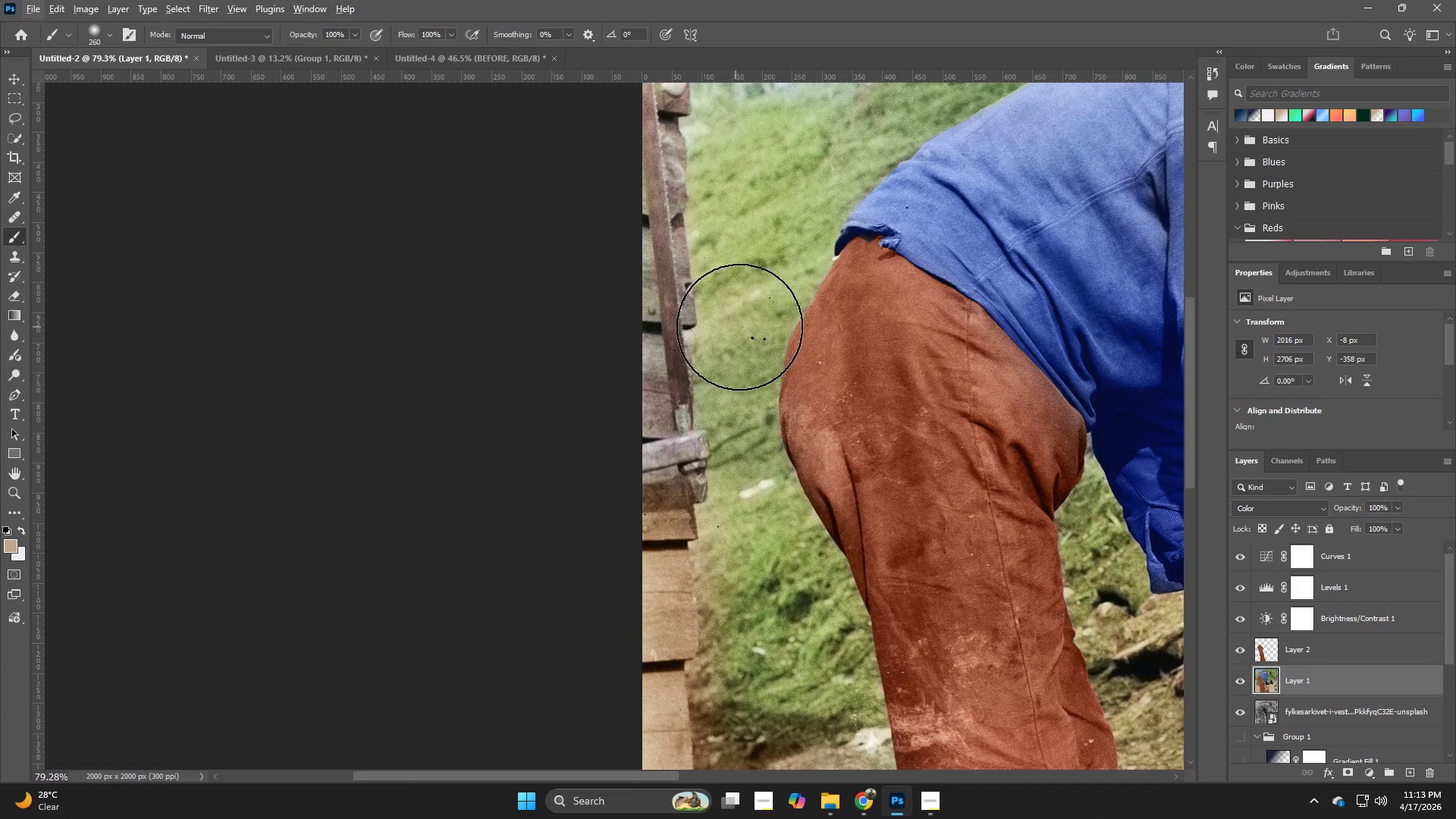 
key(Z)
 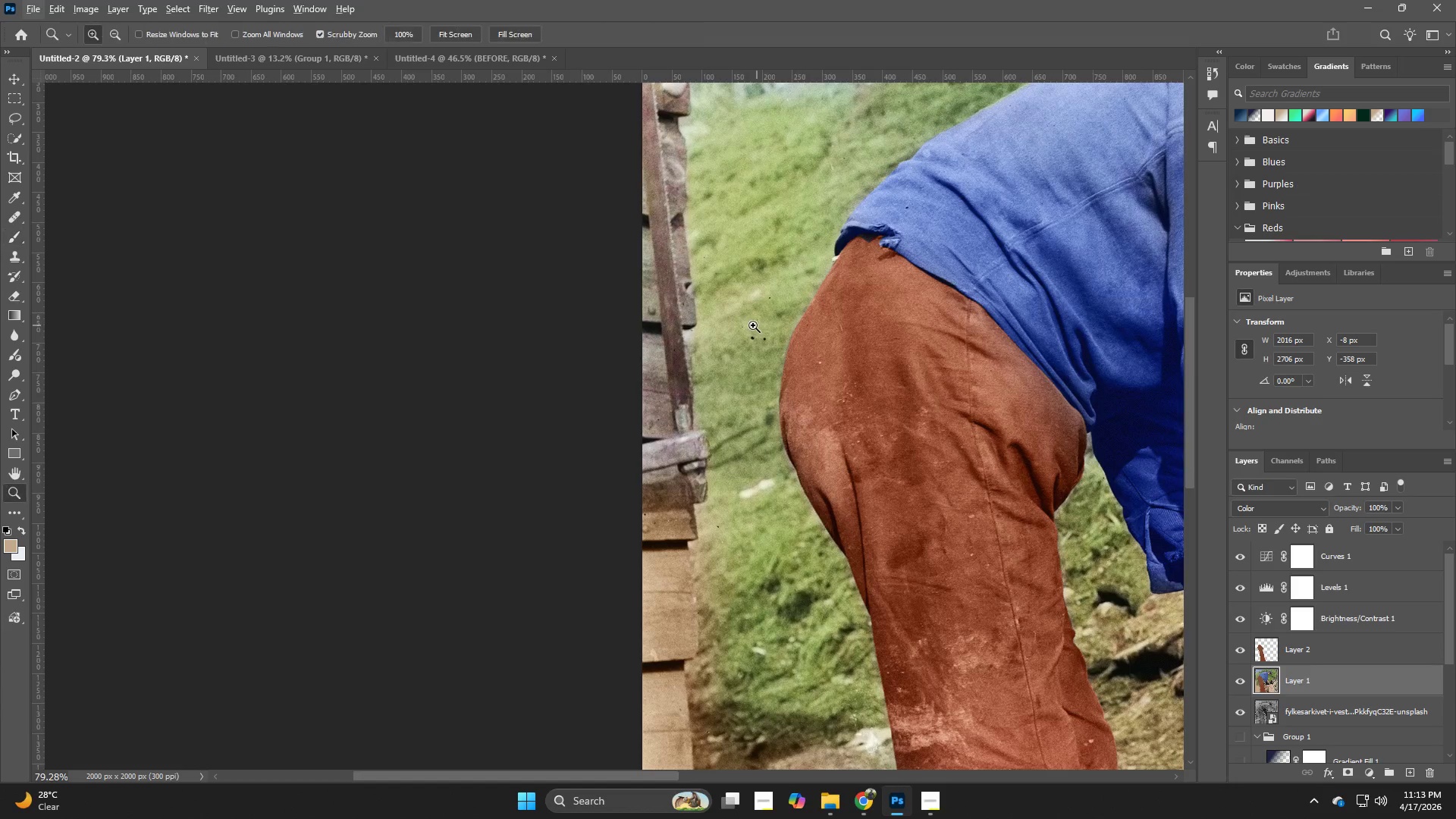 
left_click_drag(start_coordinate=[748, 326], to_coordinate=[702, 341])
 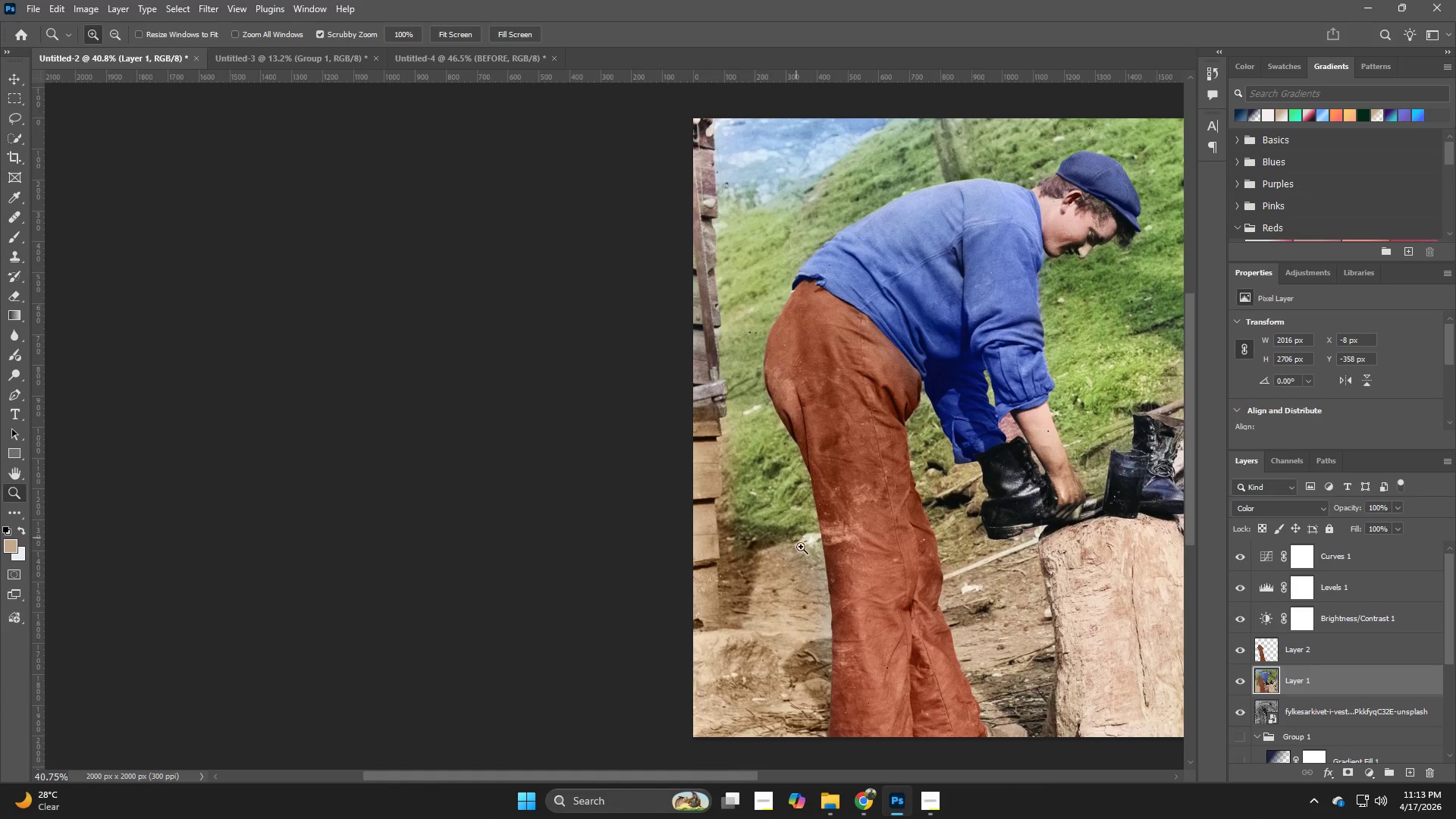 
hold_key(key=Space, duration=0.56)
 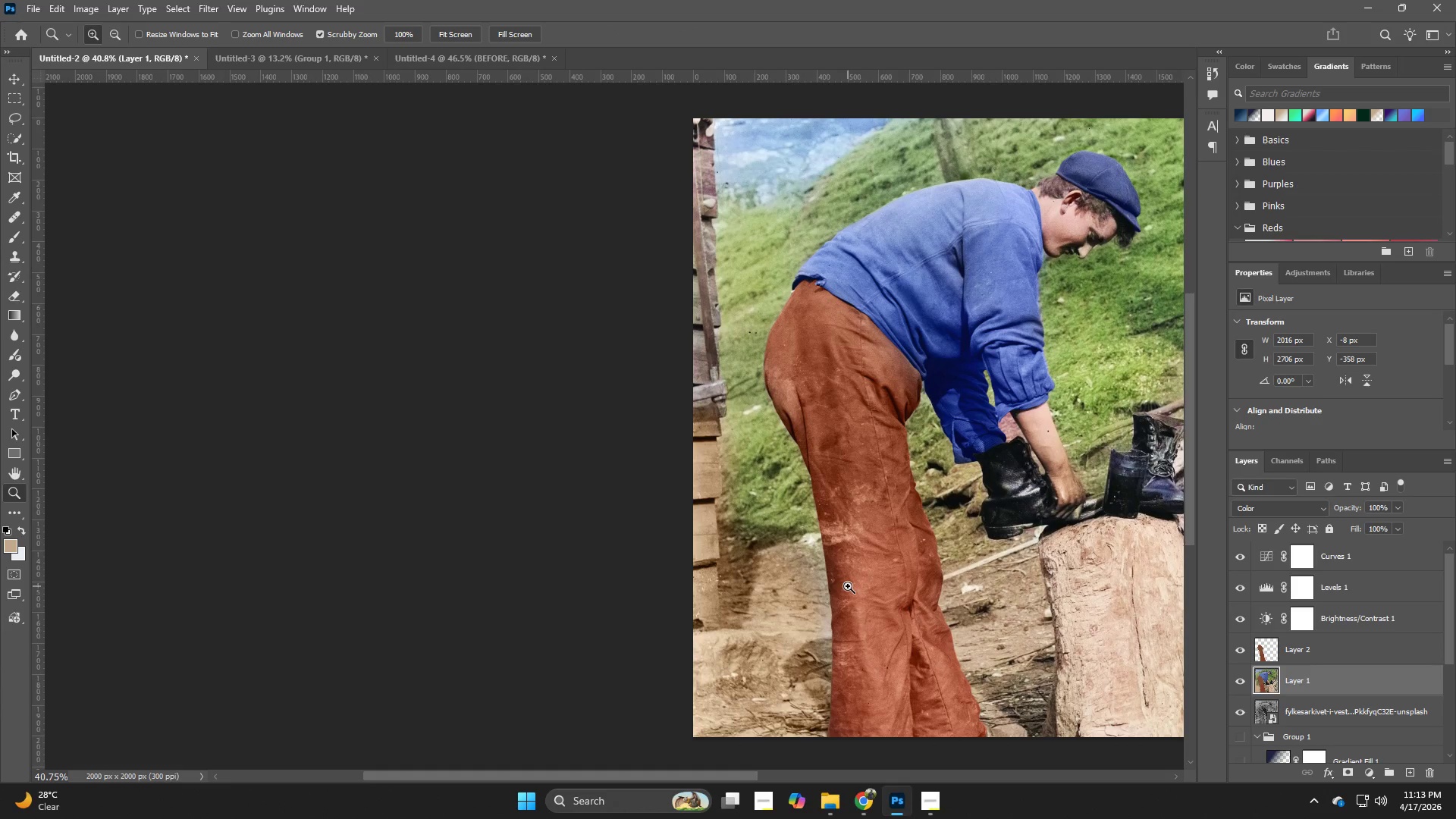 
hold_key(key=Space, duration=21.02)
 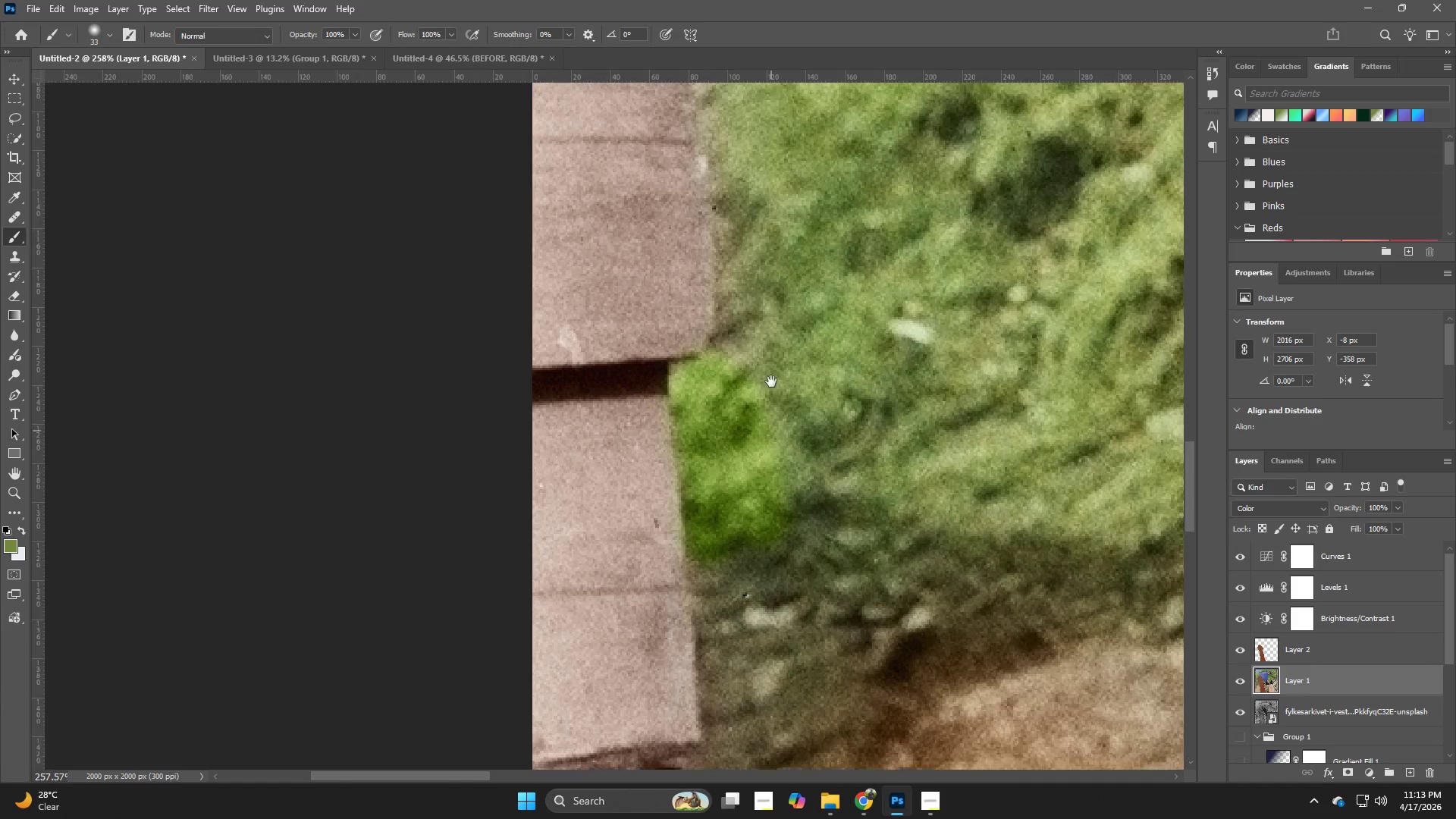 
key(Control+Z)
 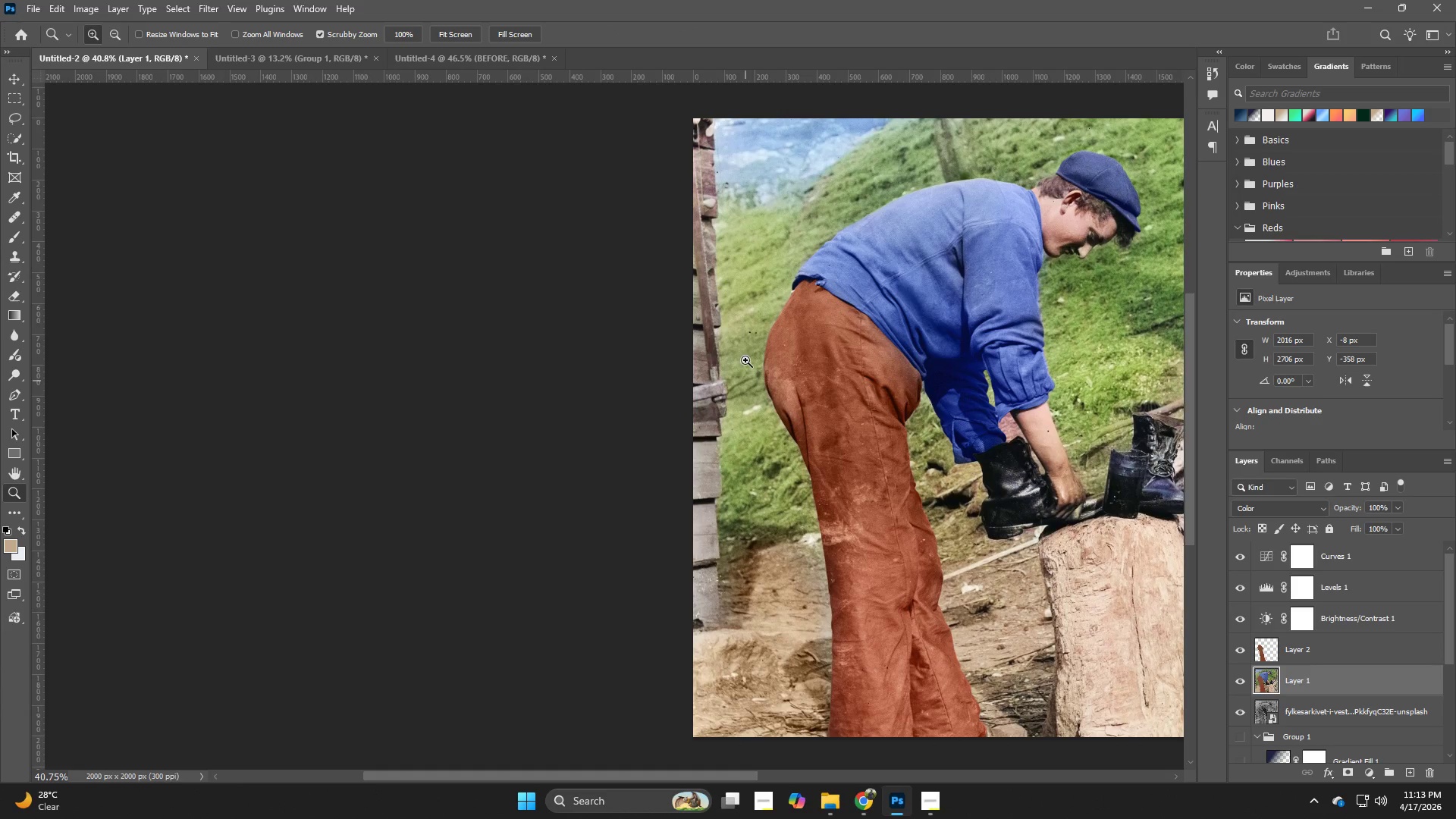 
key(B)
 